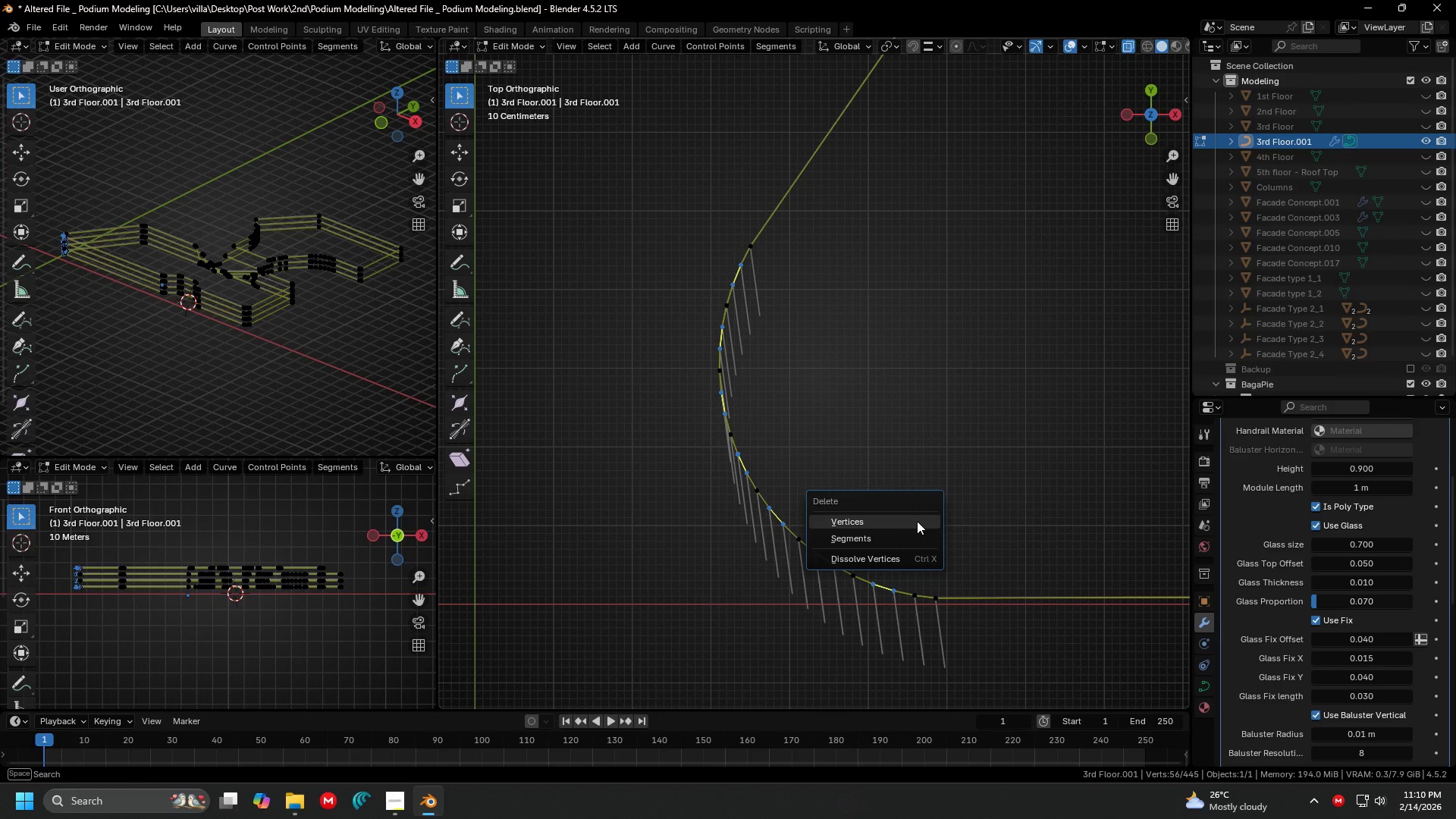 
left_click([917, 521])
 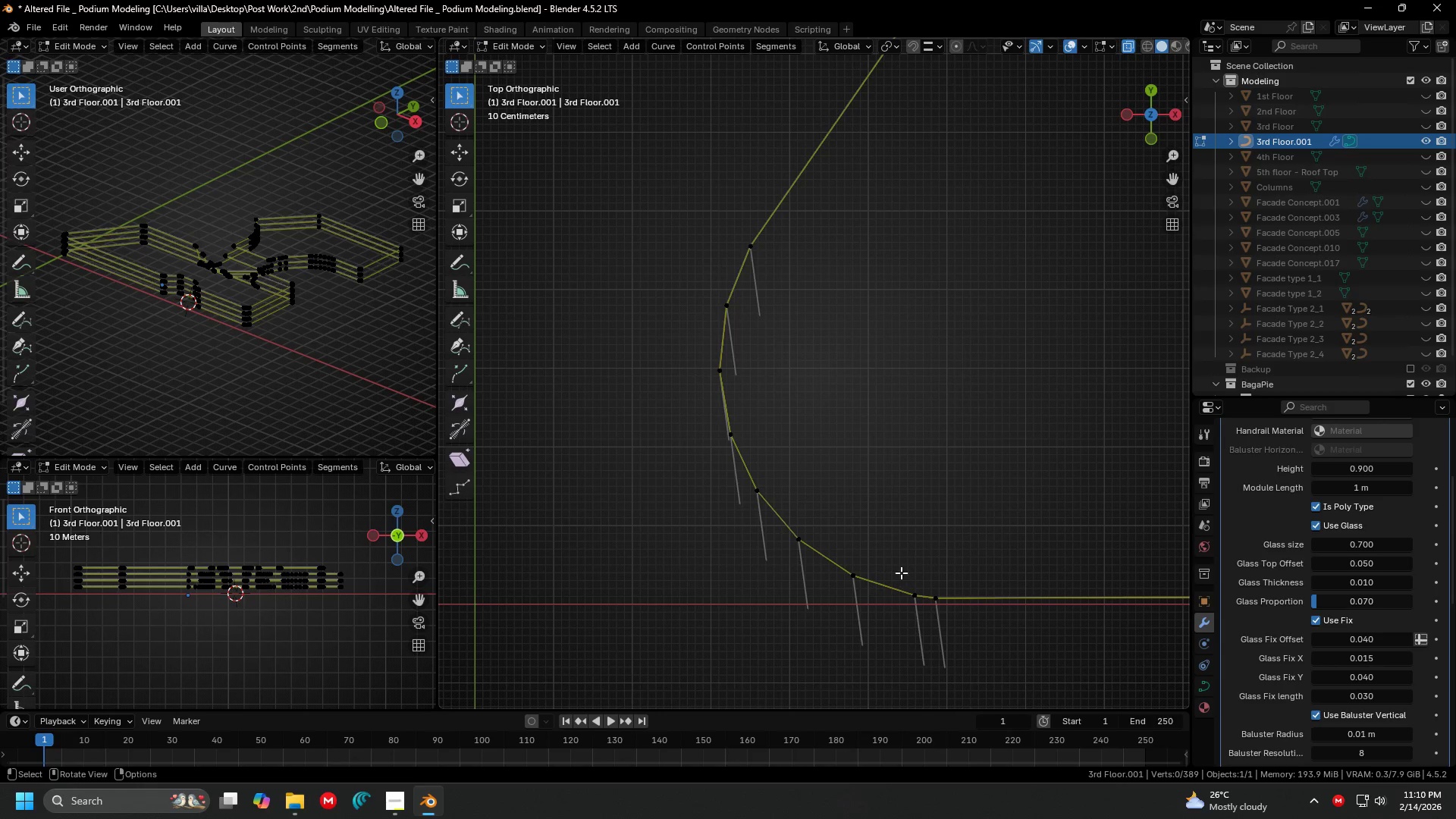 
left_click_drag(start_coordinate=[901, 570], to_coordinate=[924, 614])
 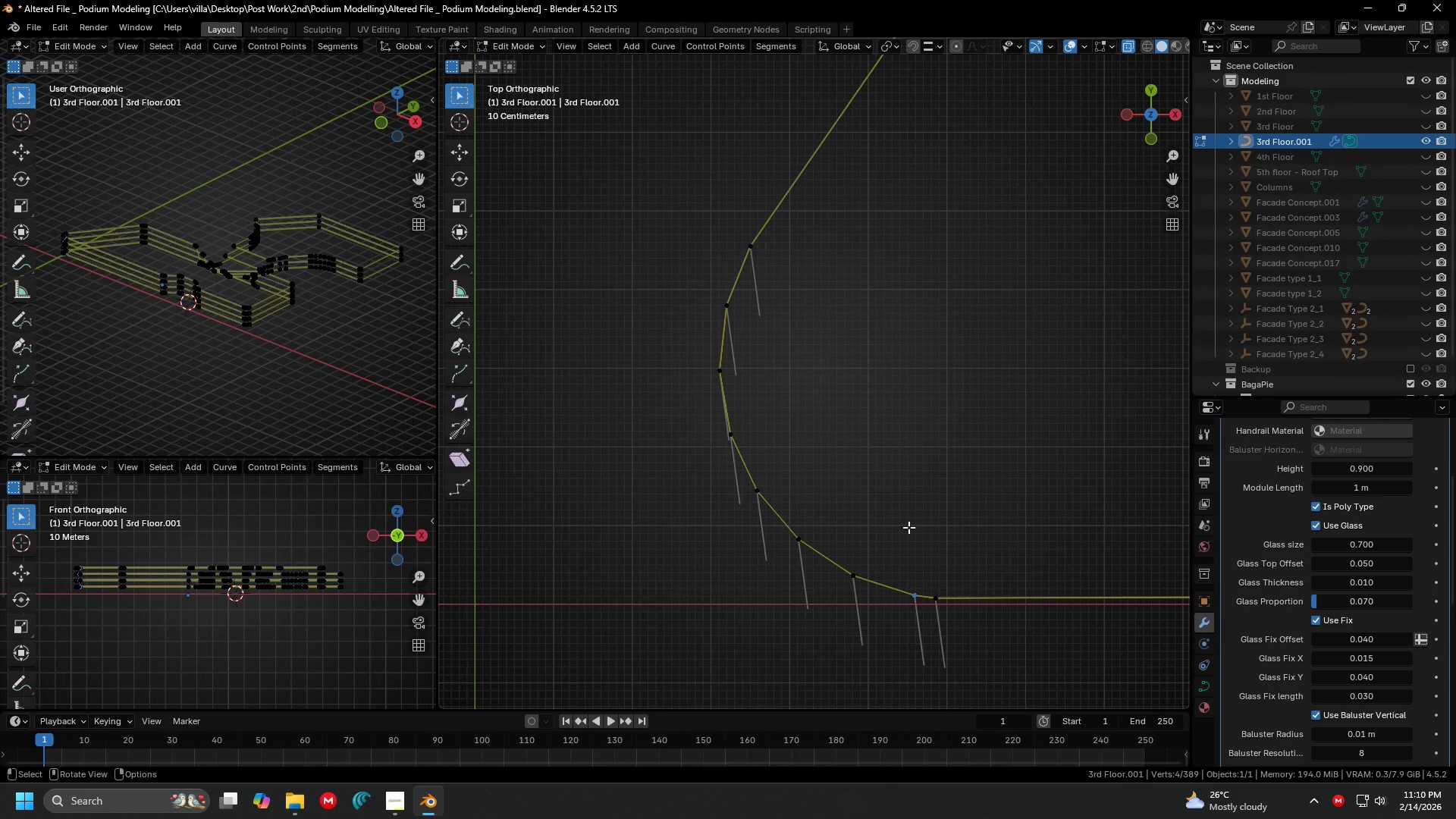 
key(G)
 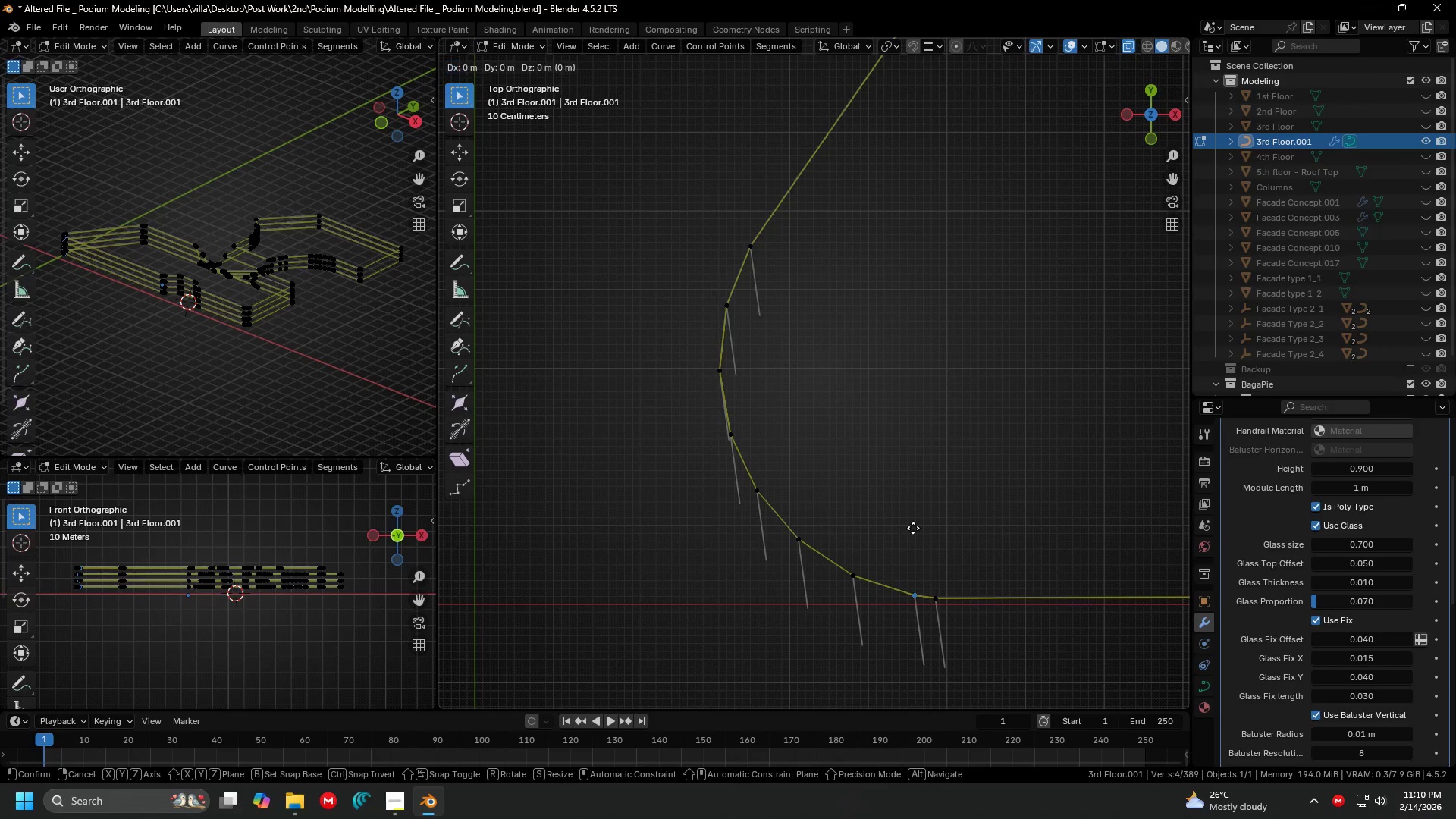 
key(Shift+ShiftLeft)
 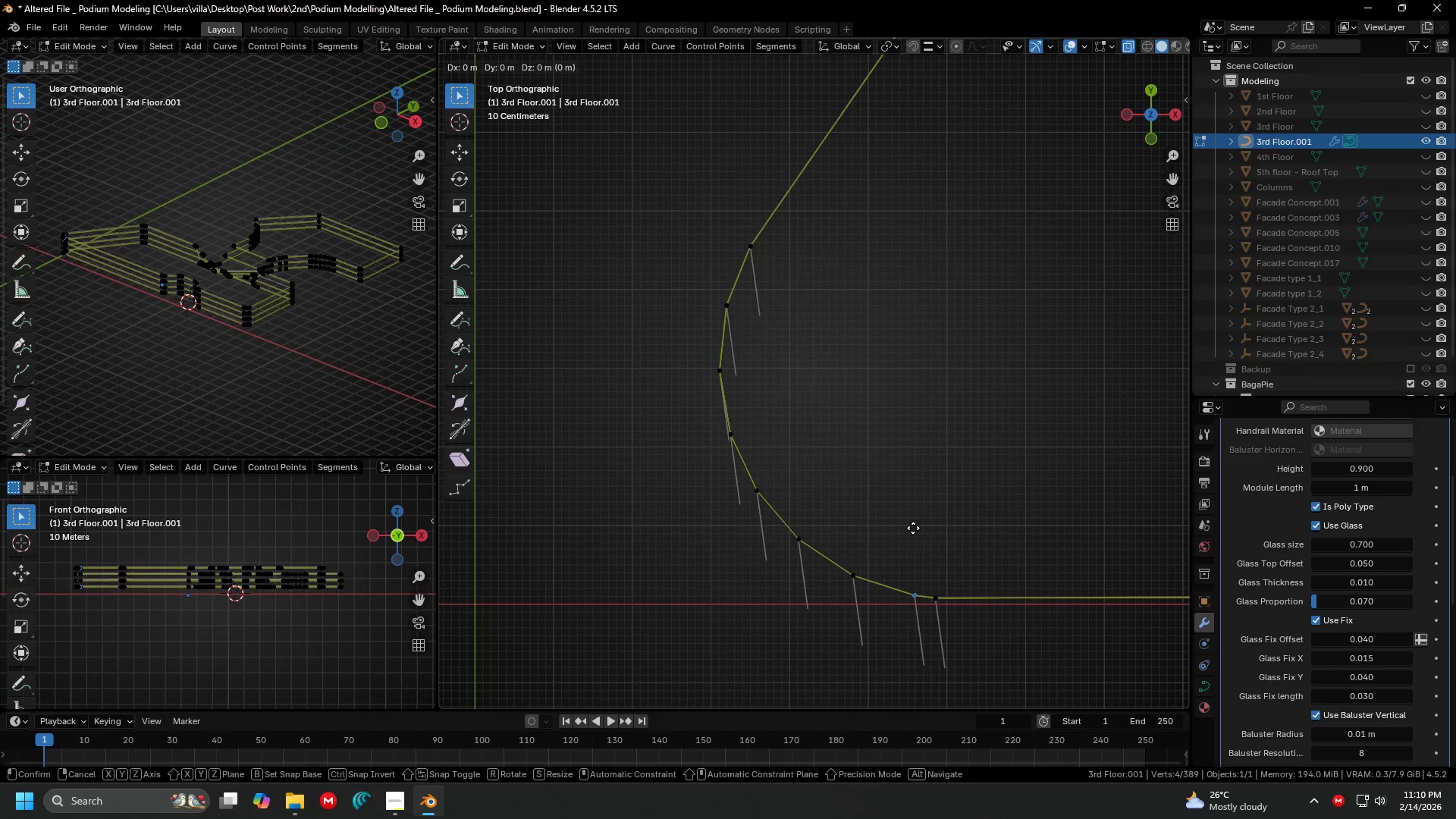 
key(Shift+Z)
 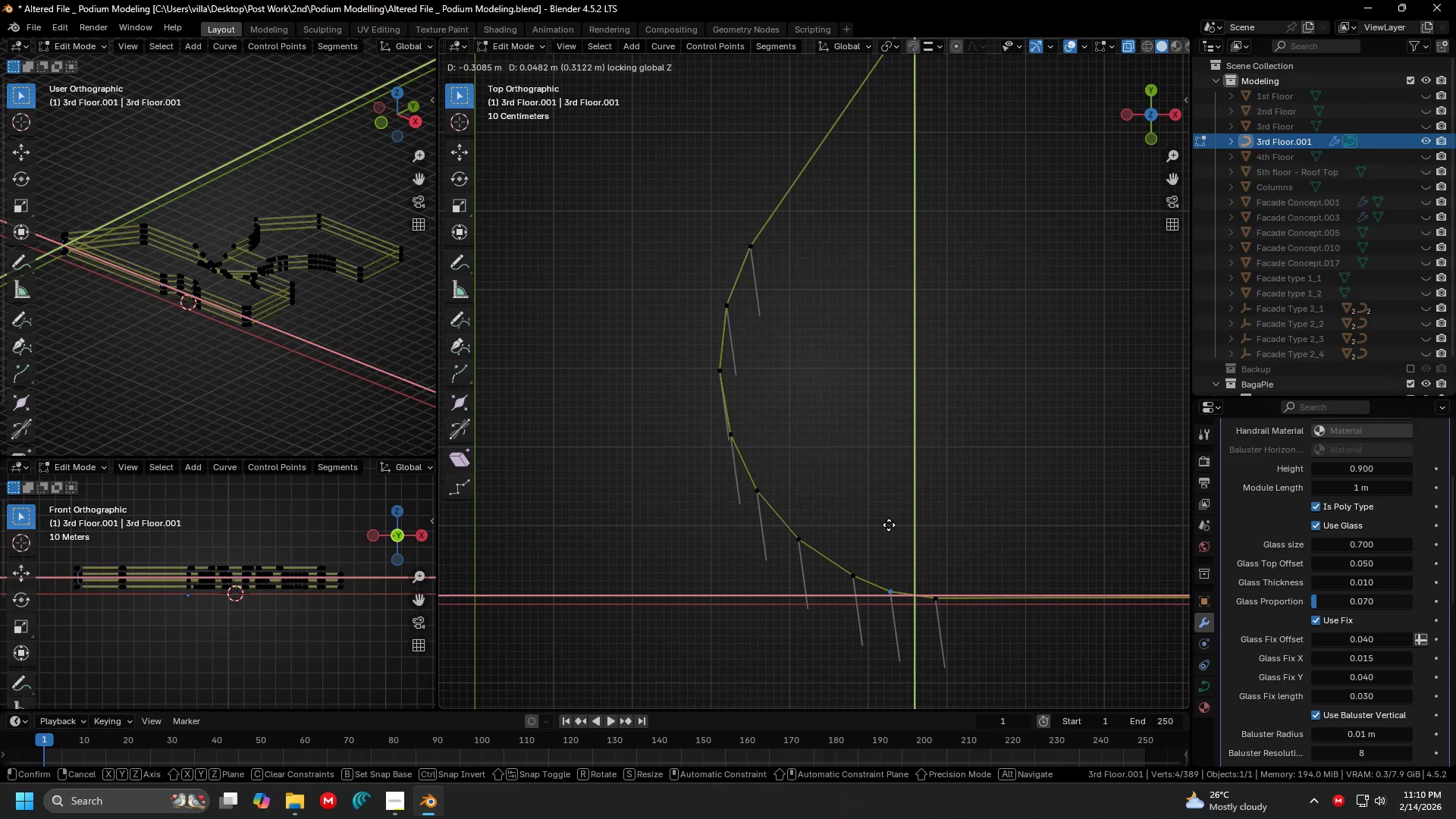 
left_click([890, 526])
 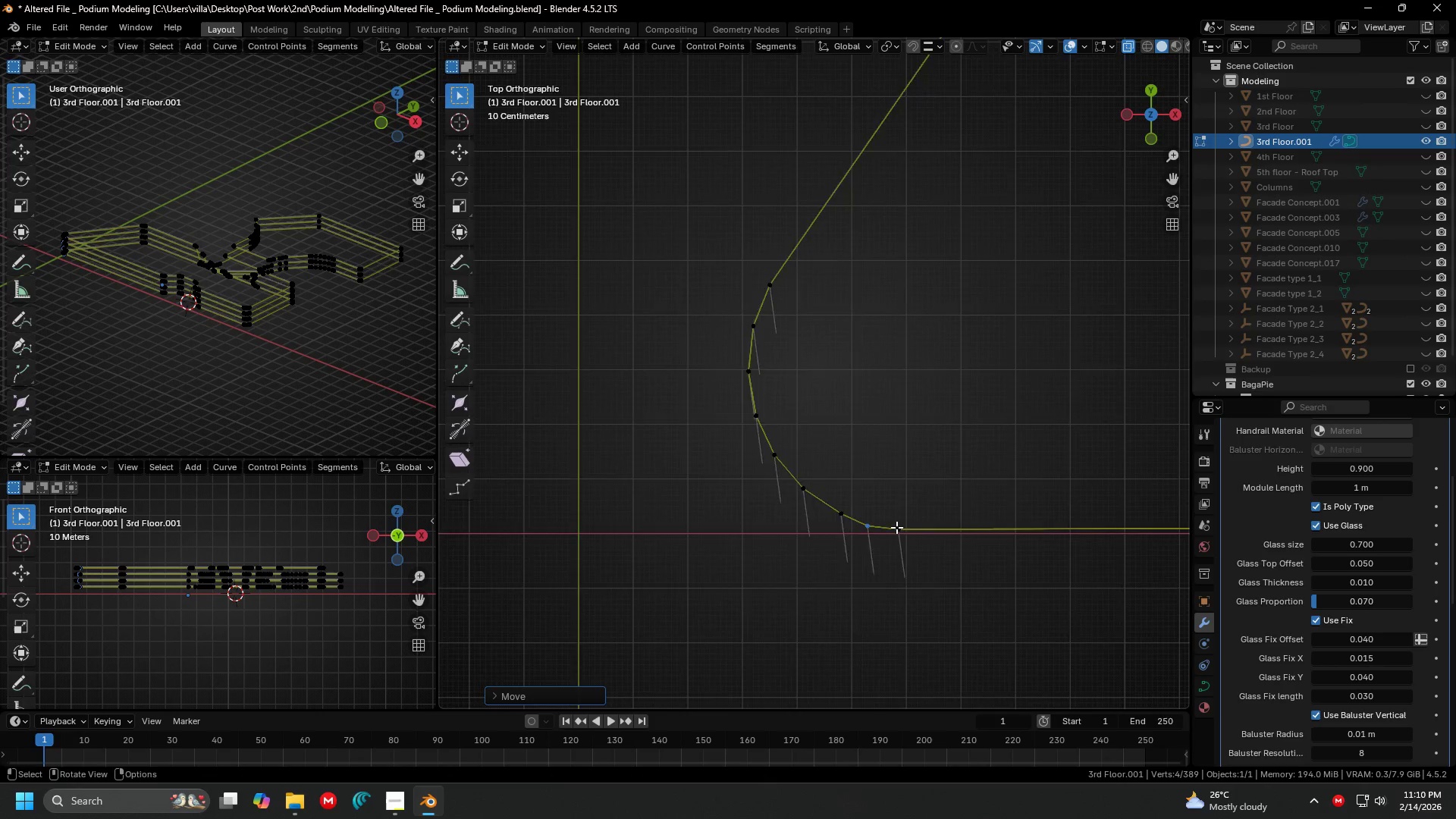 
scroll: coordinate [896, 527], scroll_direction: down, amount: 3.0
 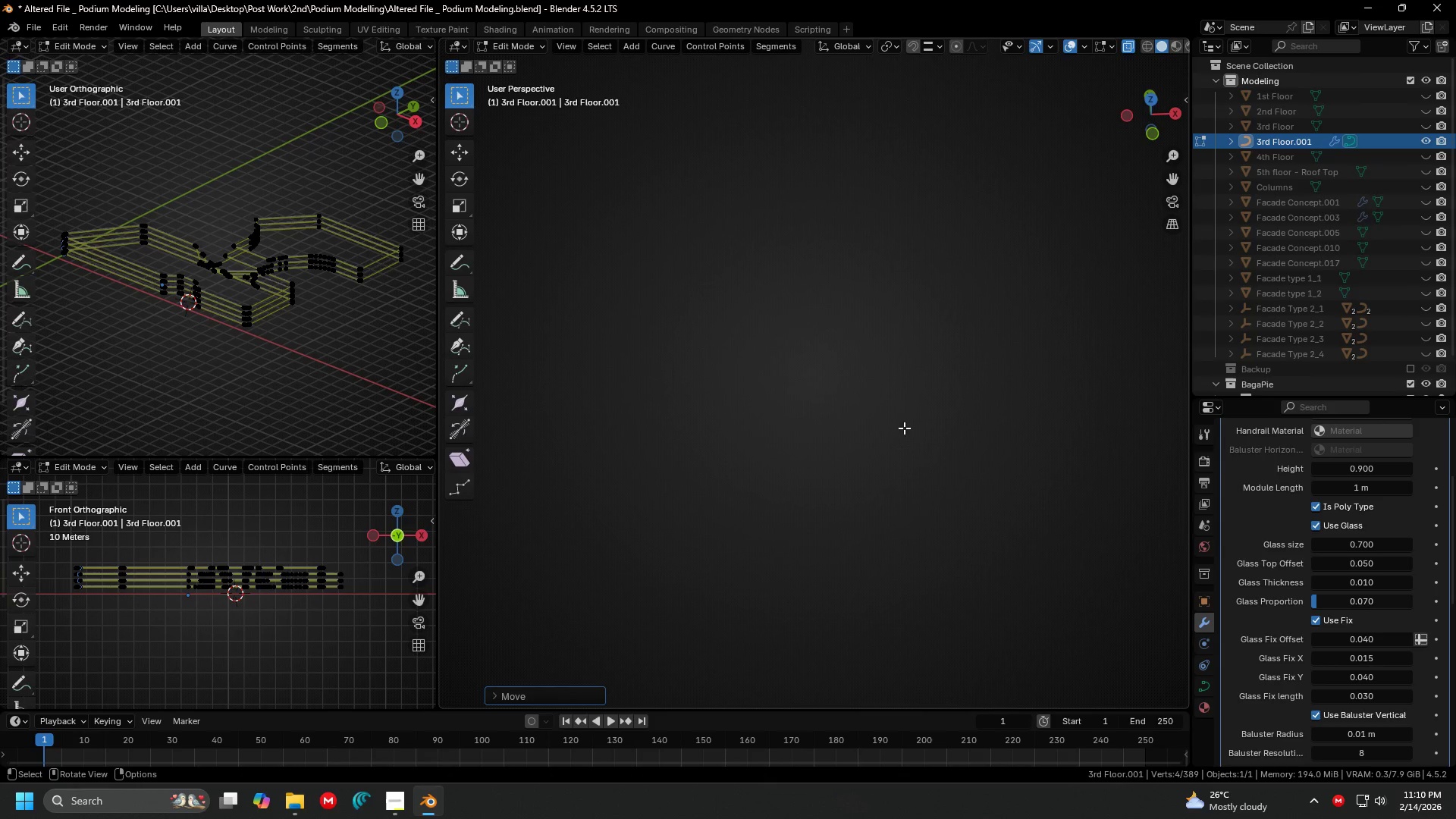 
key(Shift+ShiftLeft)
 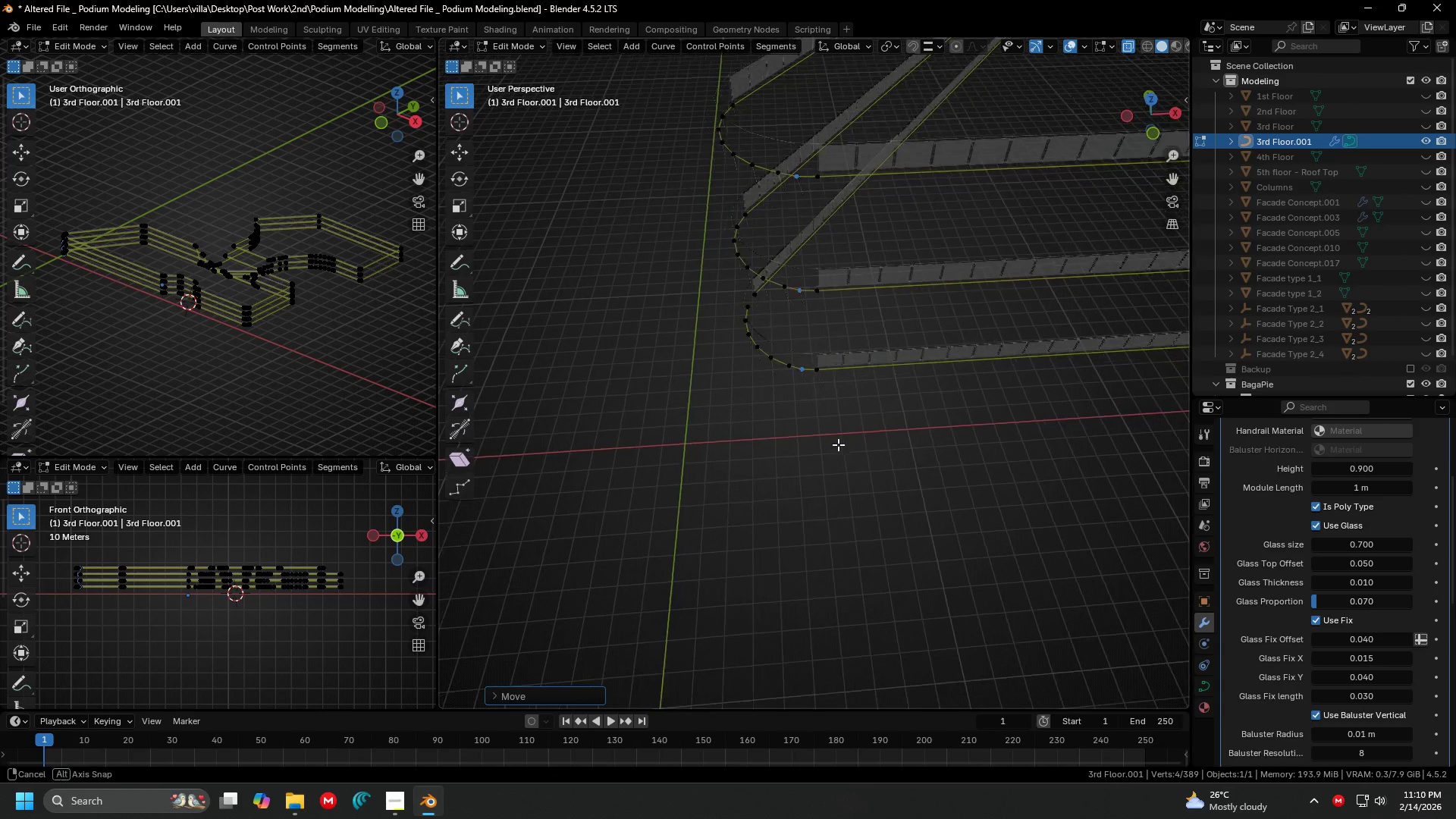 
scroll: coordinate [905, 408], scroll_direction: down, amount: 6.0
 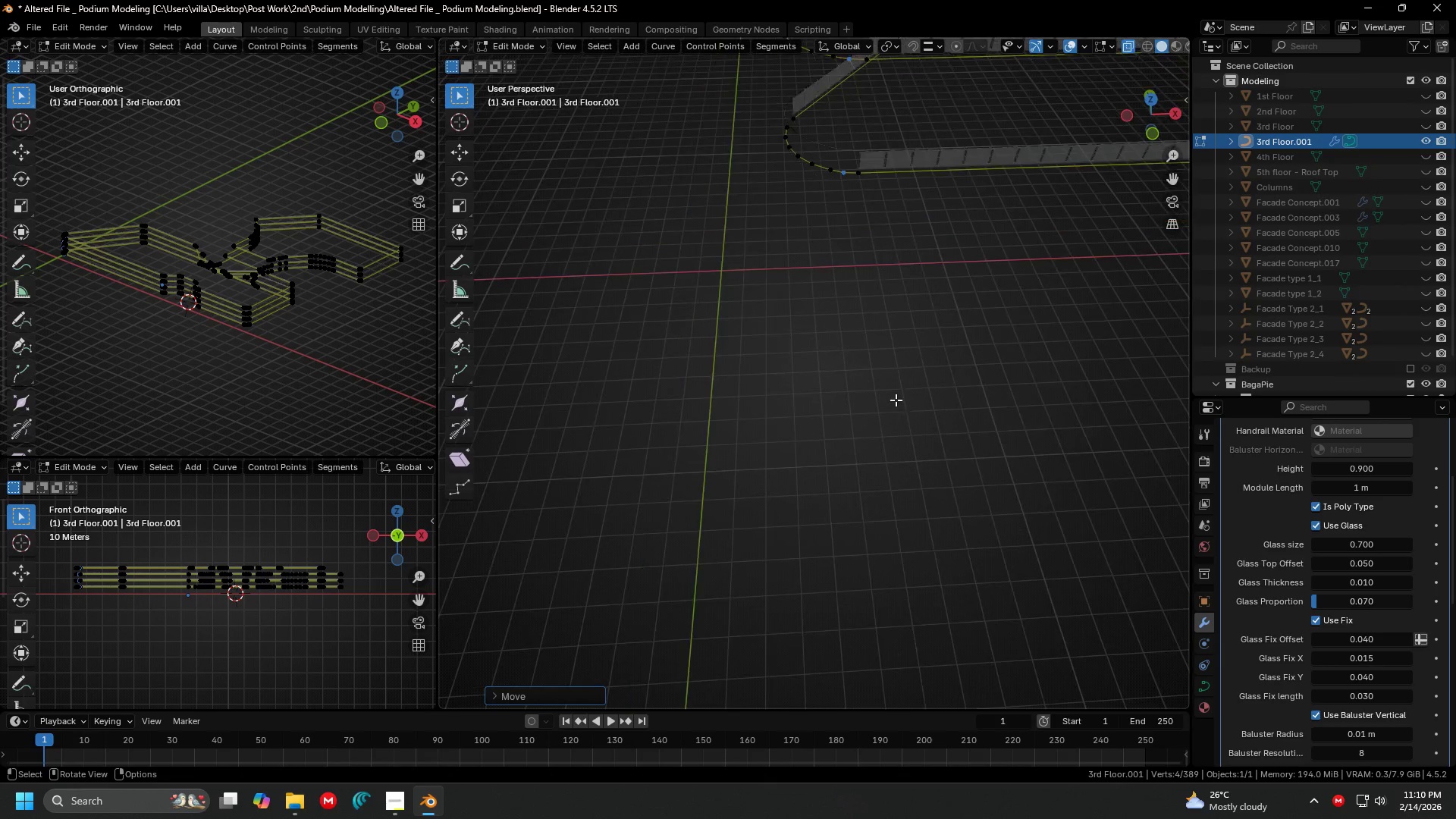 
key(Shift+ShiftLeft)
 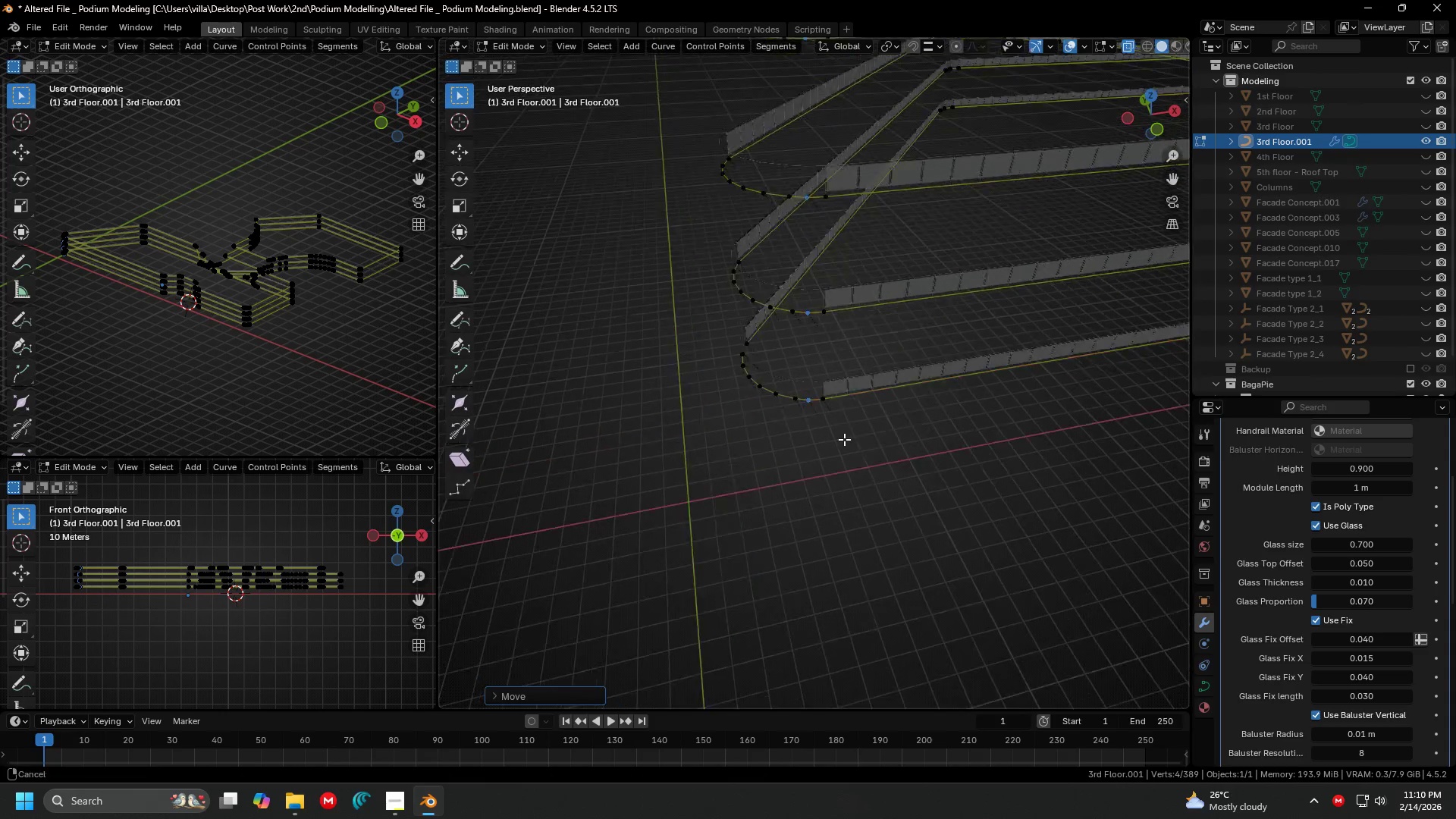 
key(Shift+ShiftLeft)
 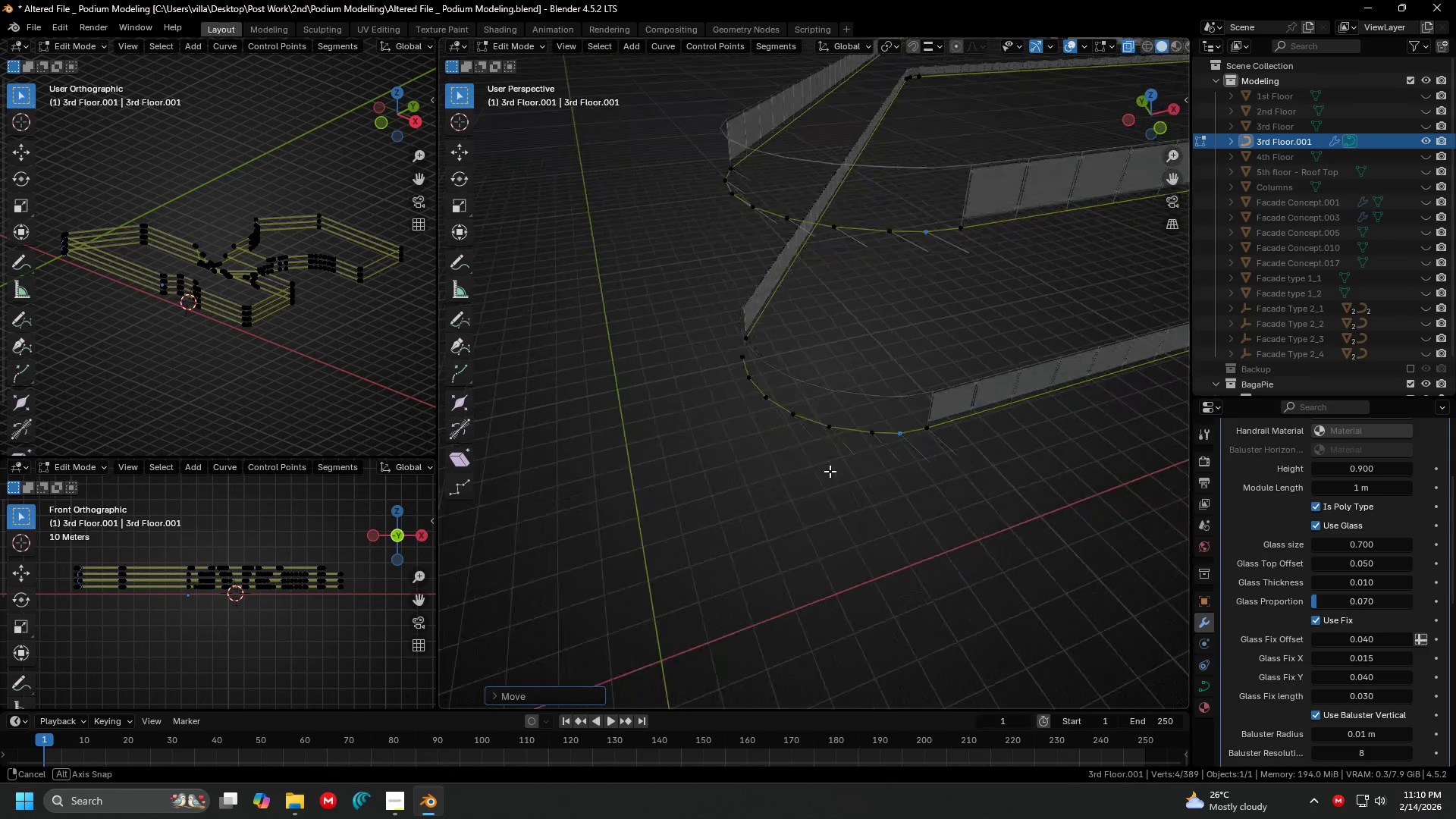 
scroll: coordinate [836, 471], scroll_direction: up, amount: 4.0
 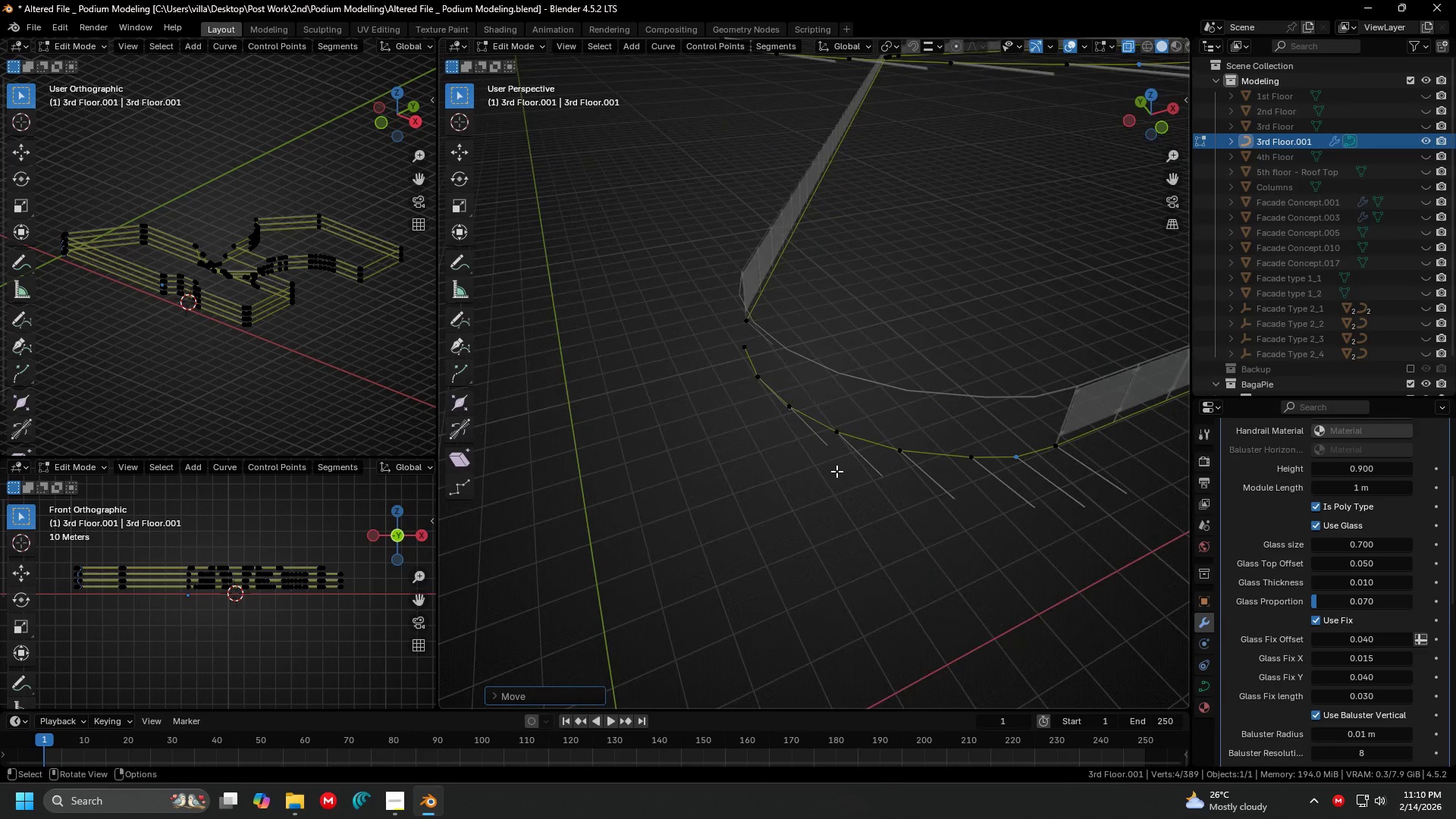 
key(7)
 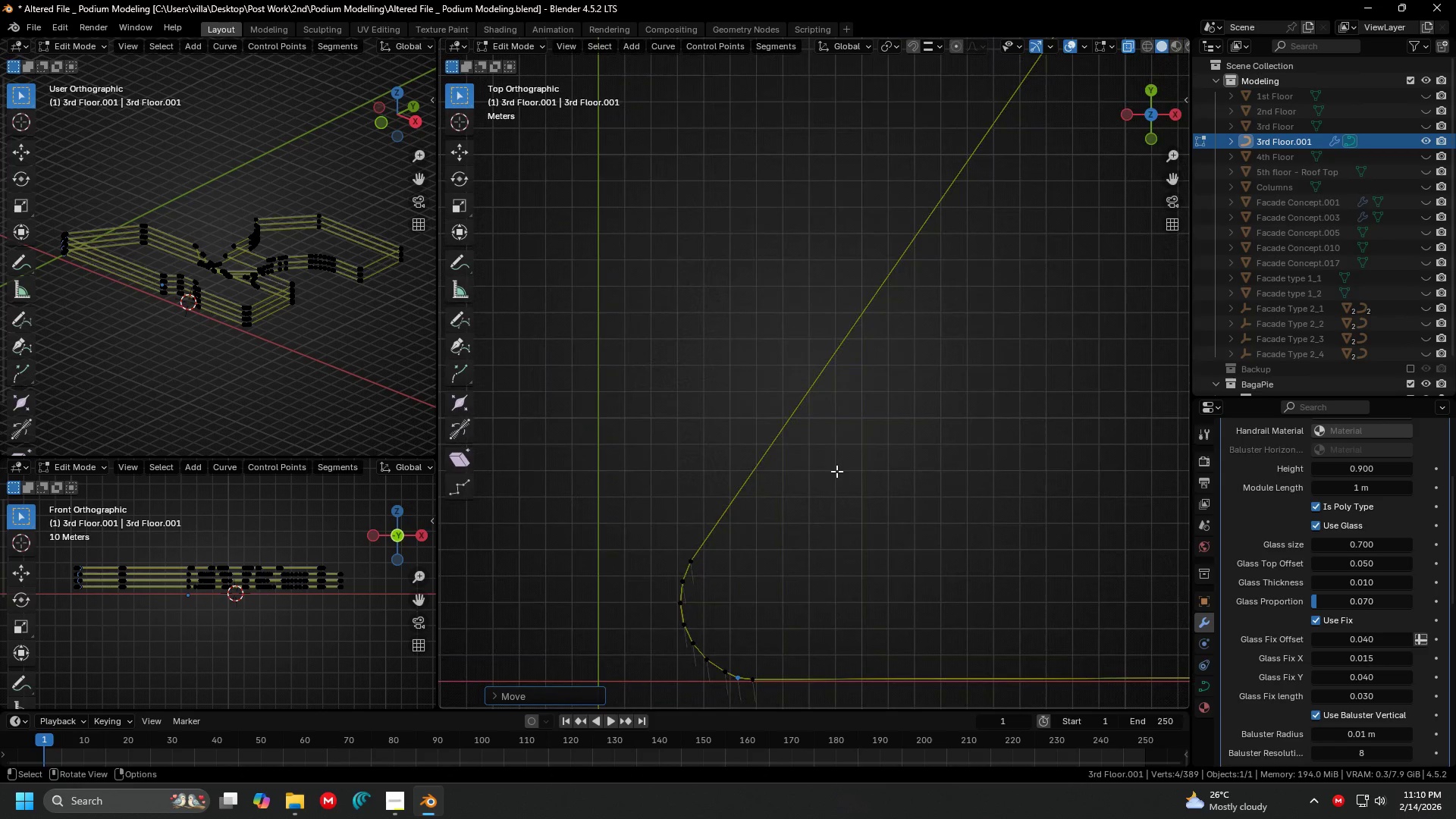 
hold_key(key=ShiftLeft, duration=0.42)
scroll: coordinate [812, 300], scroll_direction: up, amount: 3.0
 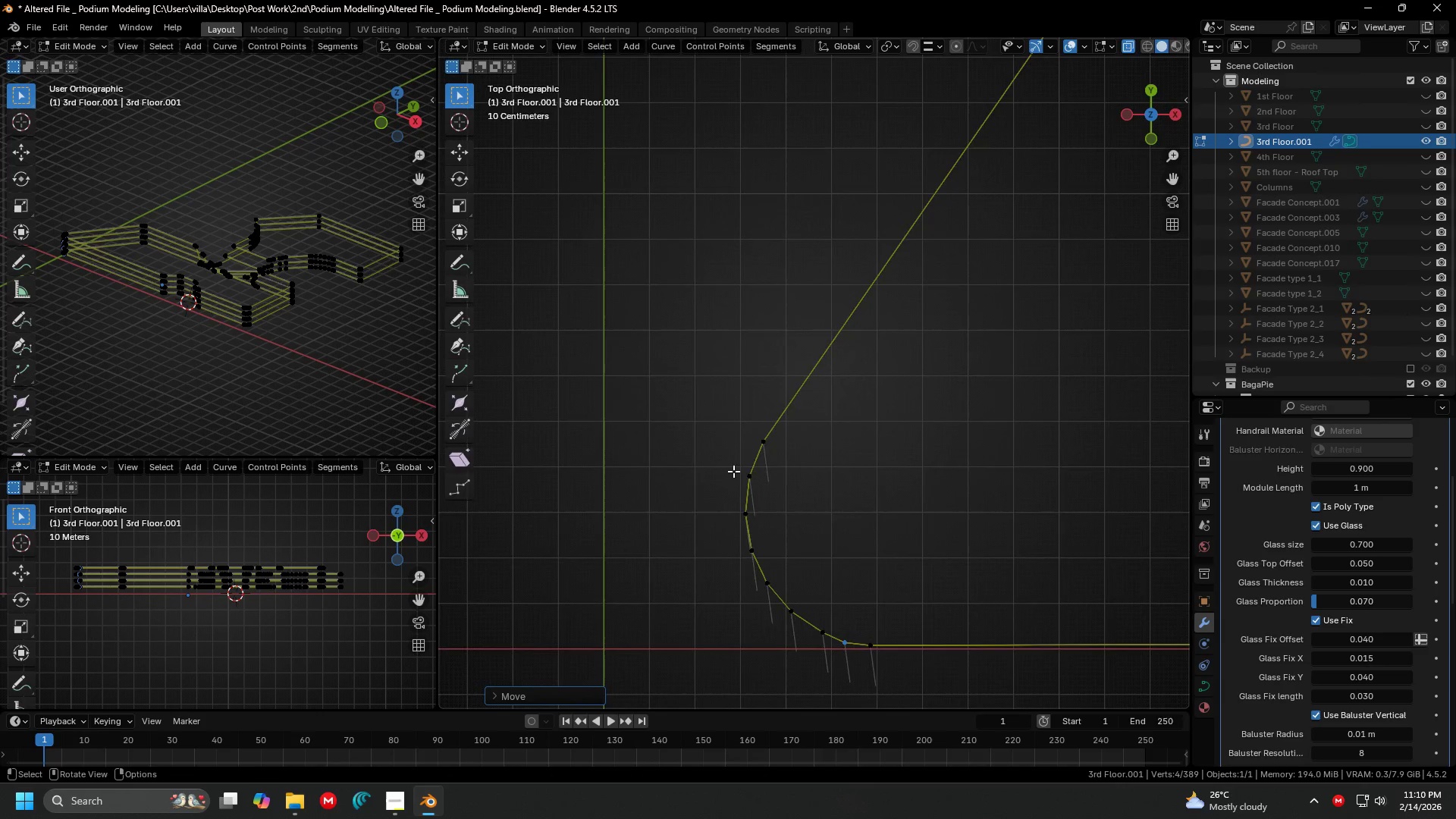 
left_click_drag(start_coordinate=[733, 471], to_coordinate=[758, 493])
 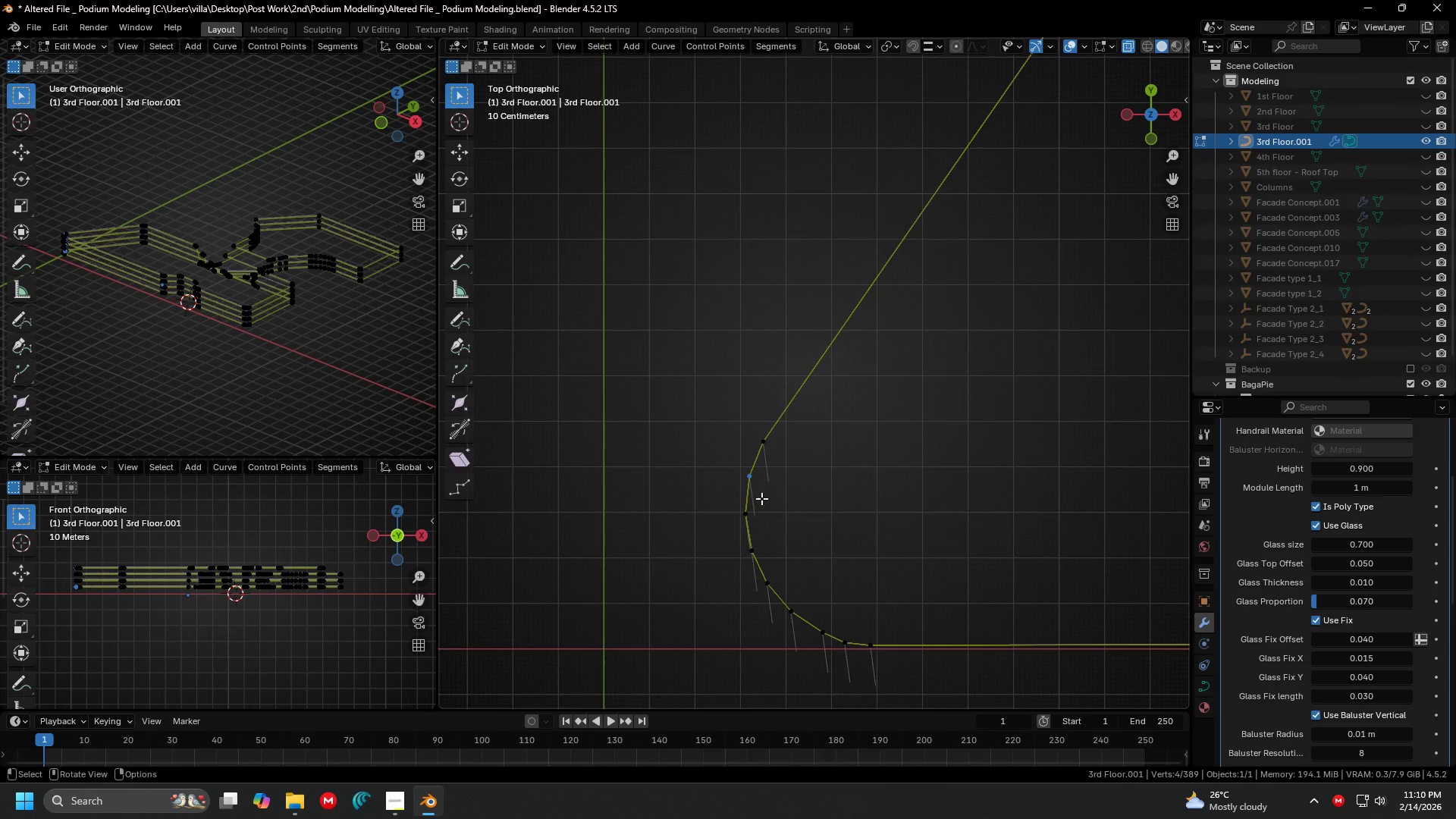 
hold_key(key=ShiftLeft, duration=1.5)
left_click_drag(start_coordinate=[741, 544], to_coordinate=[760, 563])
 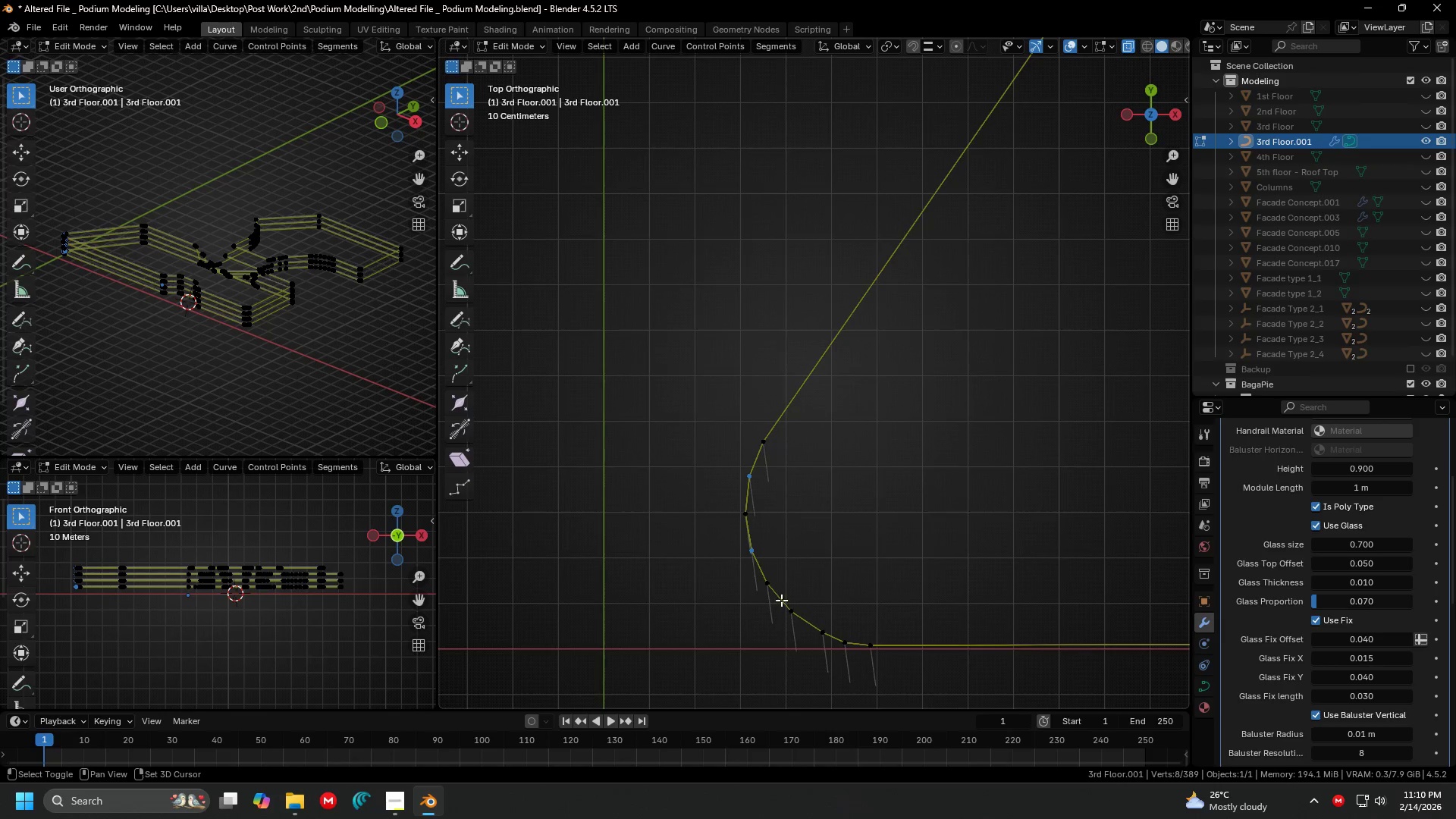 
left_click_drag(start_coordinate=[781, 598], to_coordinate=[803, 631])
 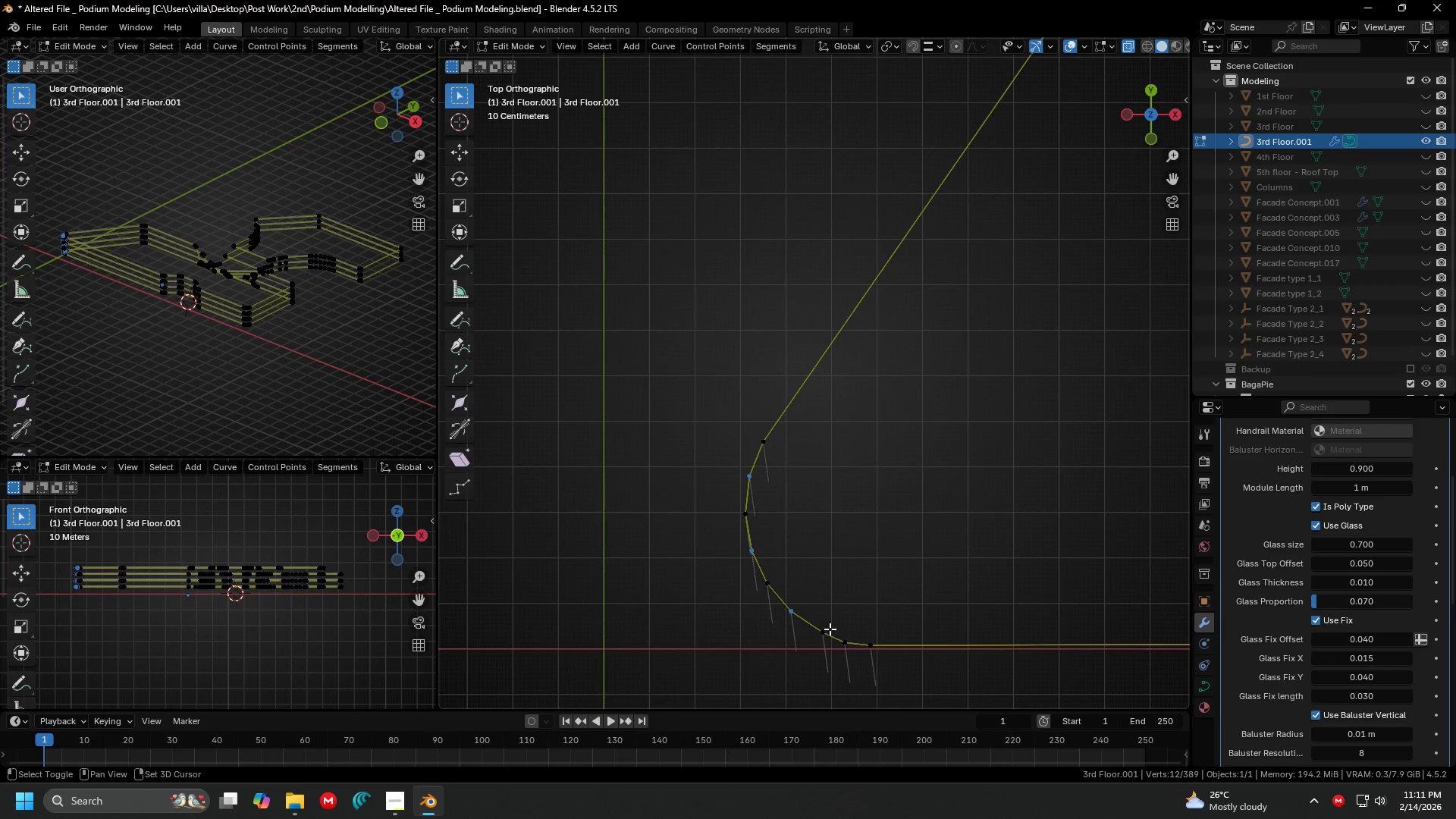 
hold_key(key=ShiftLeft, duration=0.95)
left_click_drag(start_coordinate=[830, 629], to_coordinate=[861, 658])
 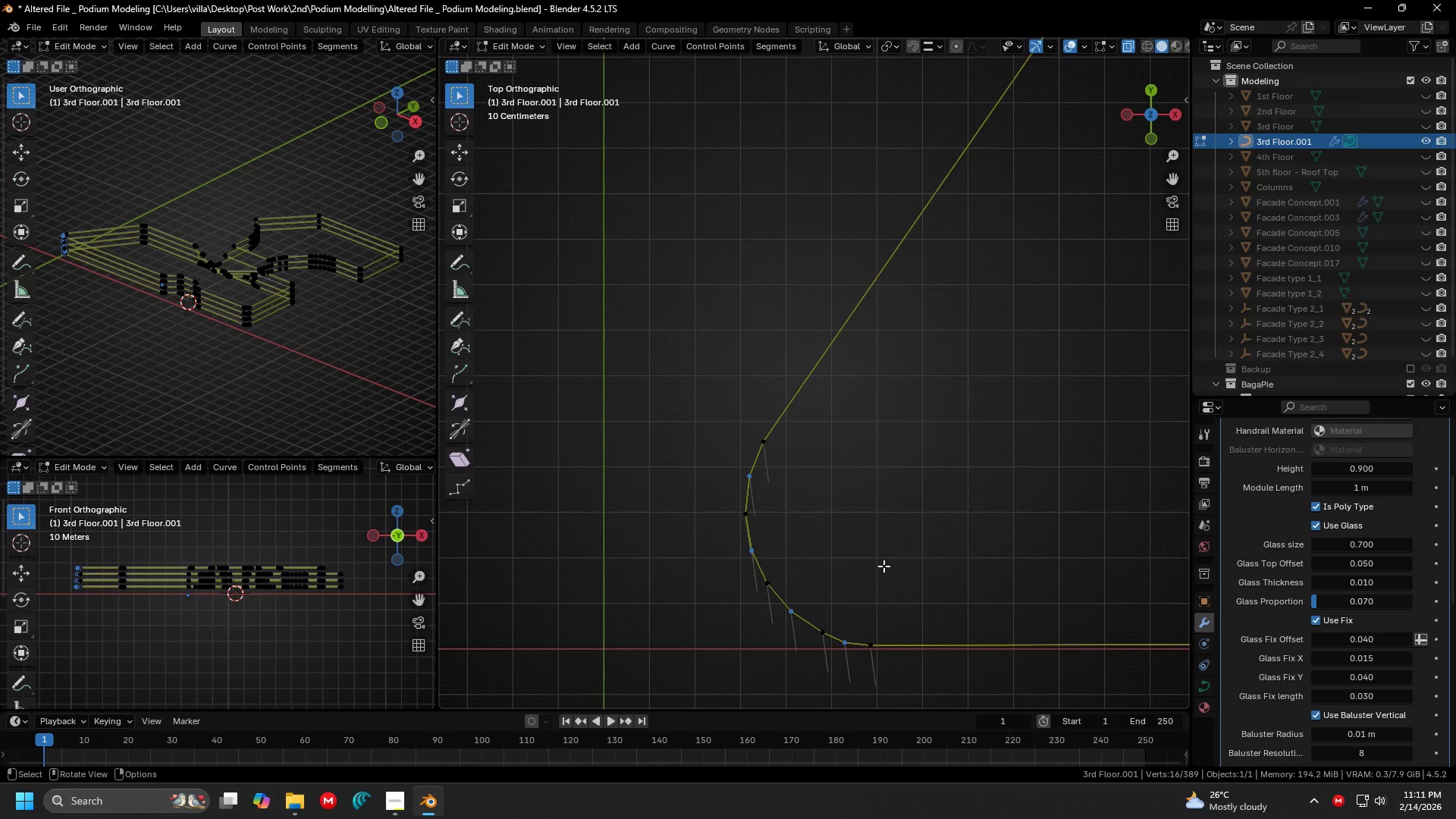 
key(X)
 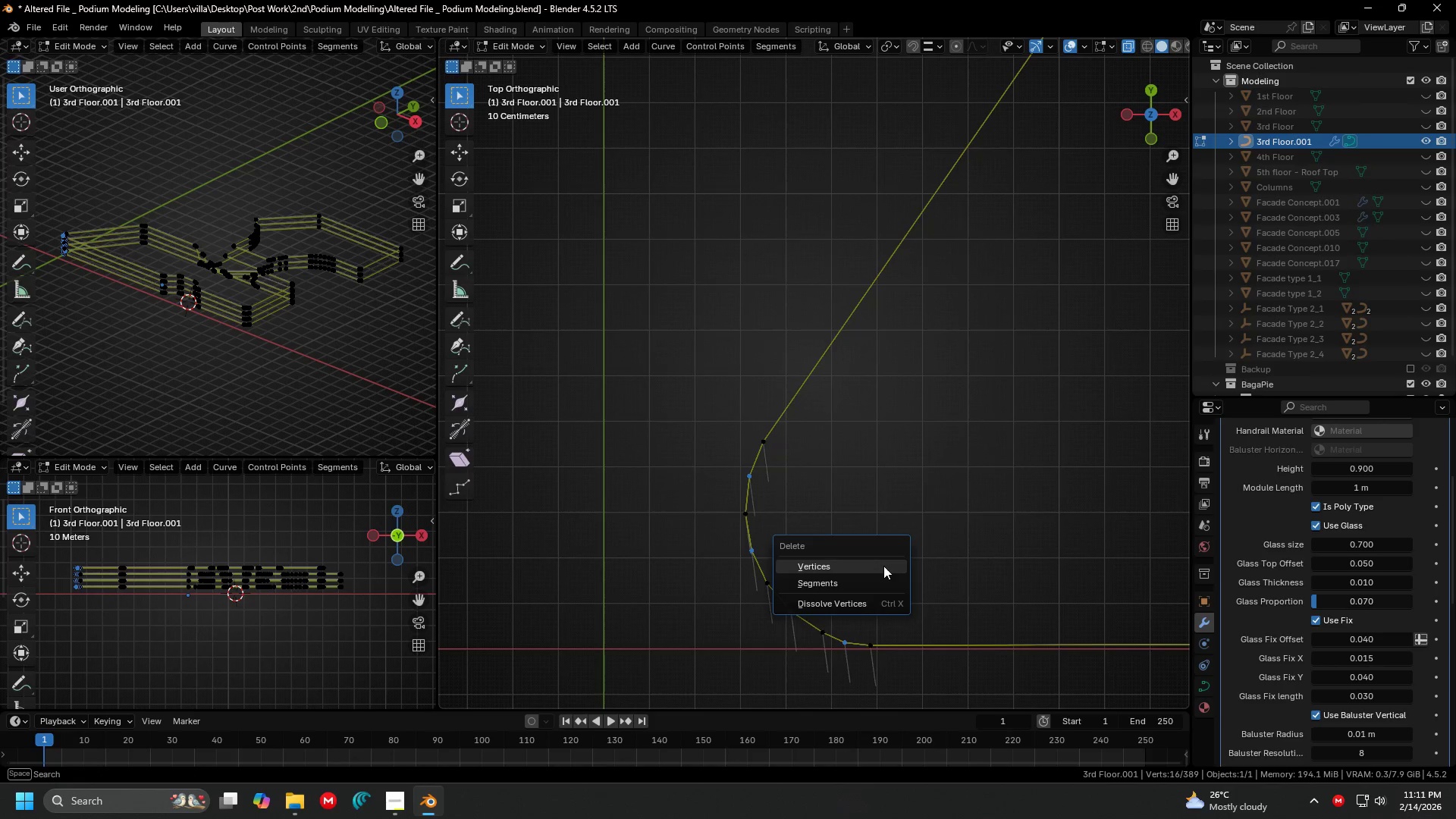 
left_click([883, 566])
 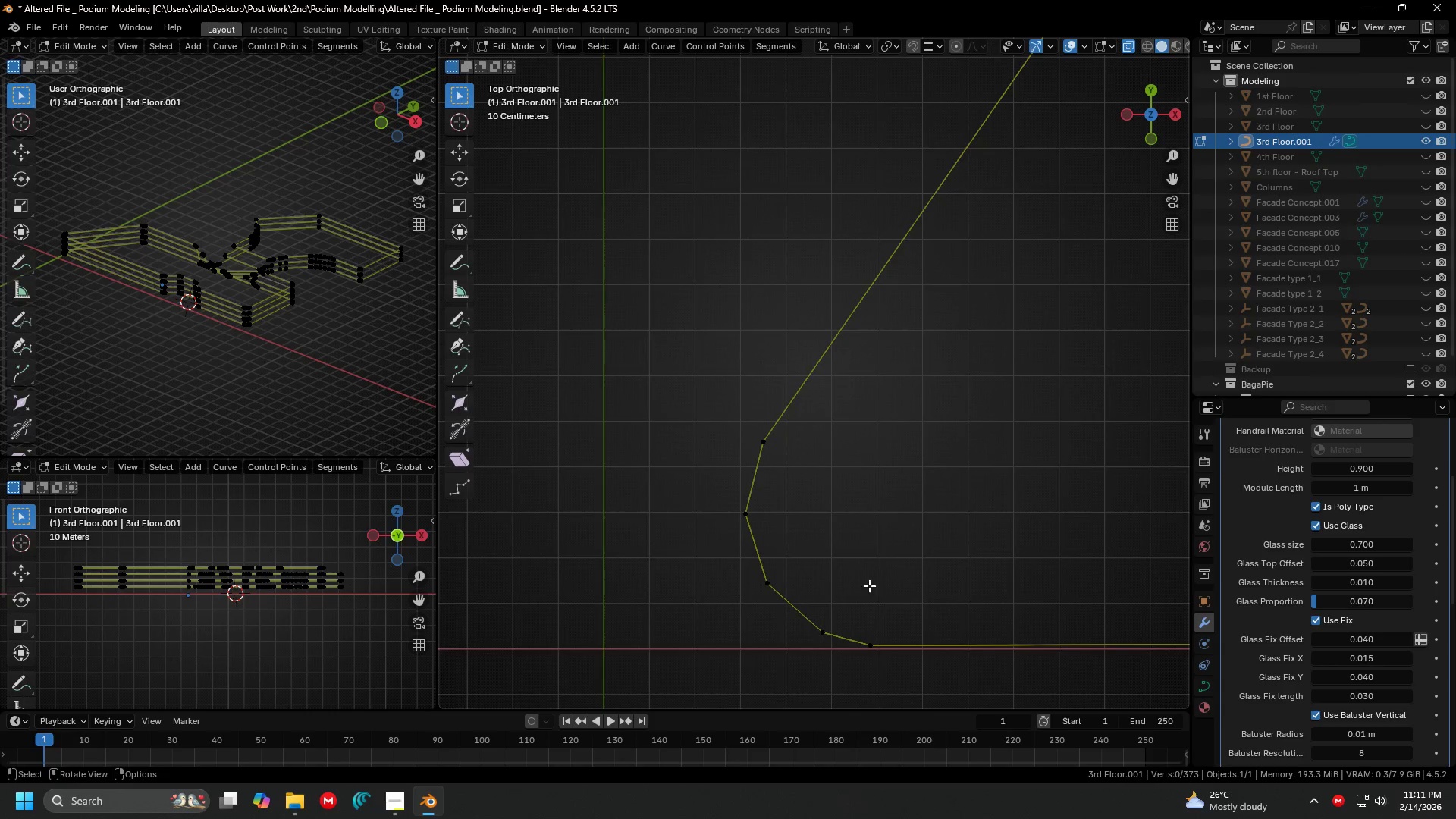 
scroll: coordinate [866, 588], scroll_direction: down, amount: 1.0
 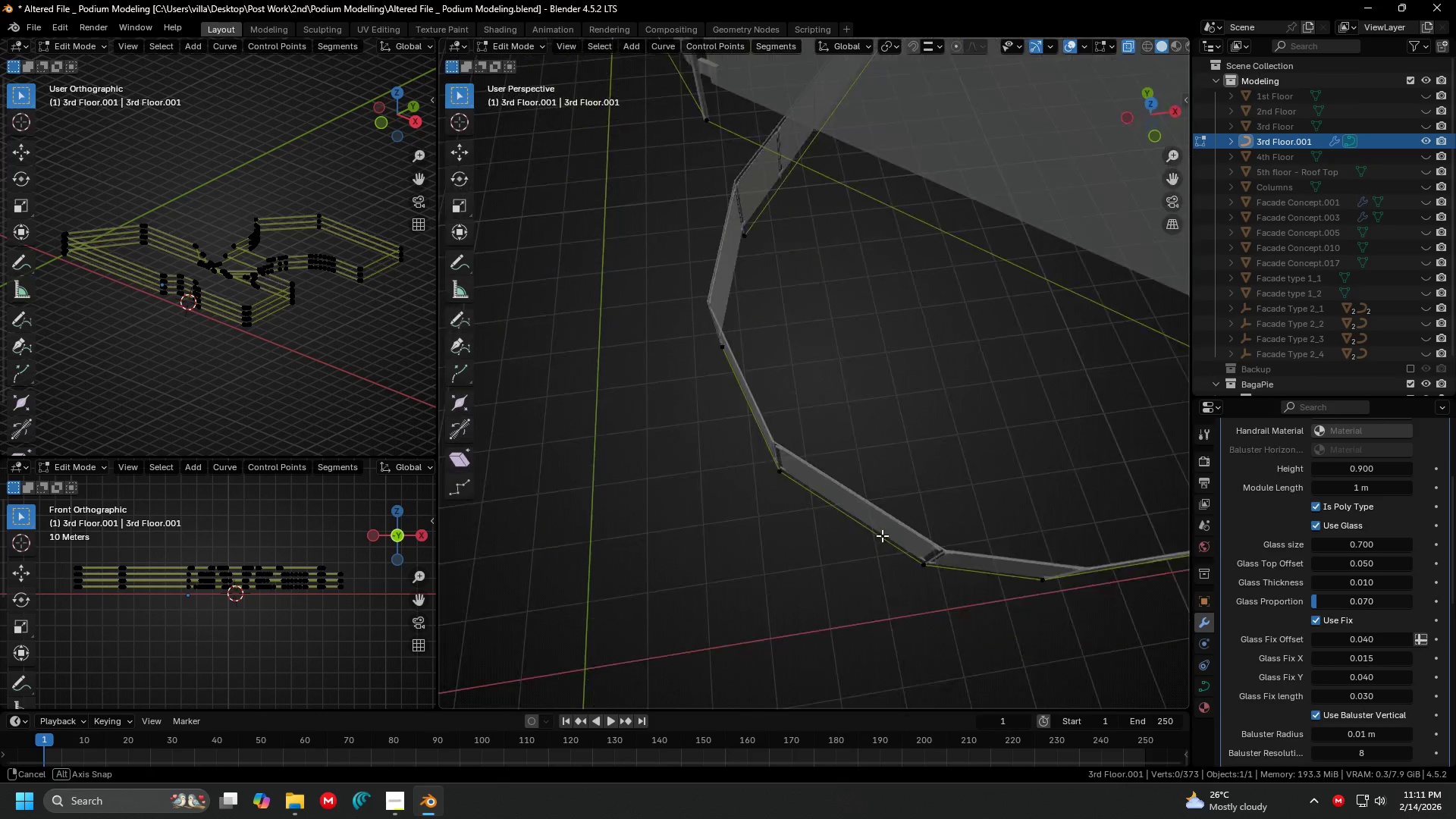 
hold_key(key=ShiftLeft, duration=0.33)
scroll: coordinate [887, 494], scroll_direction: down, amount: 3.0
 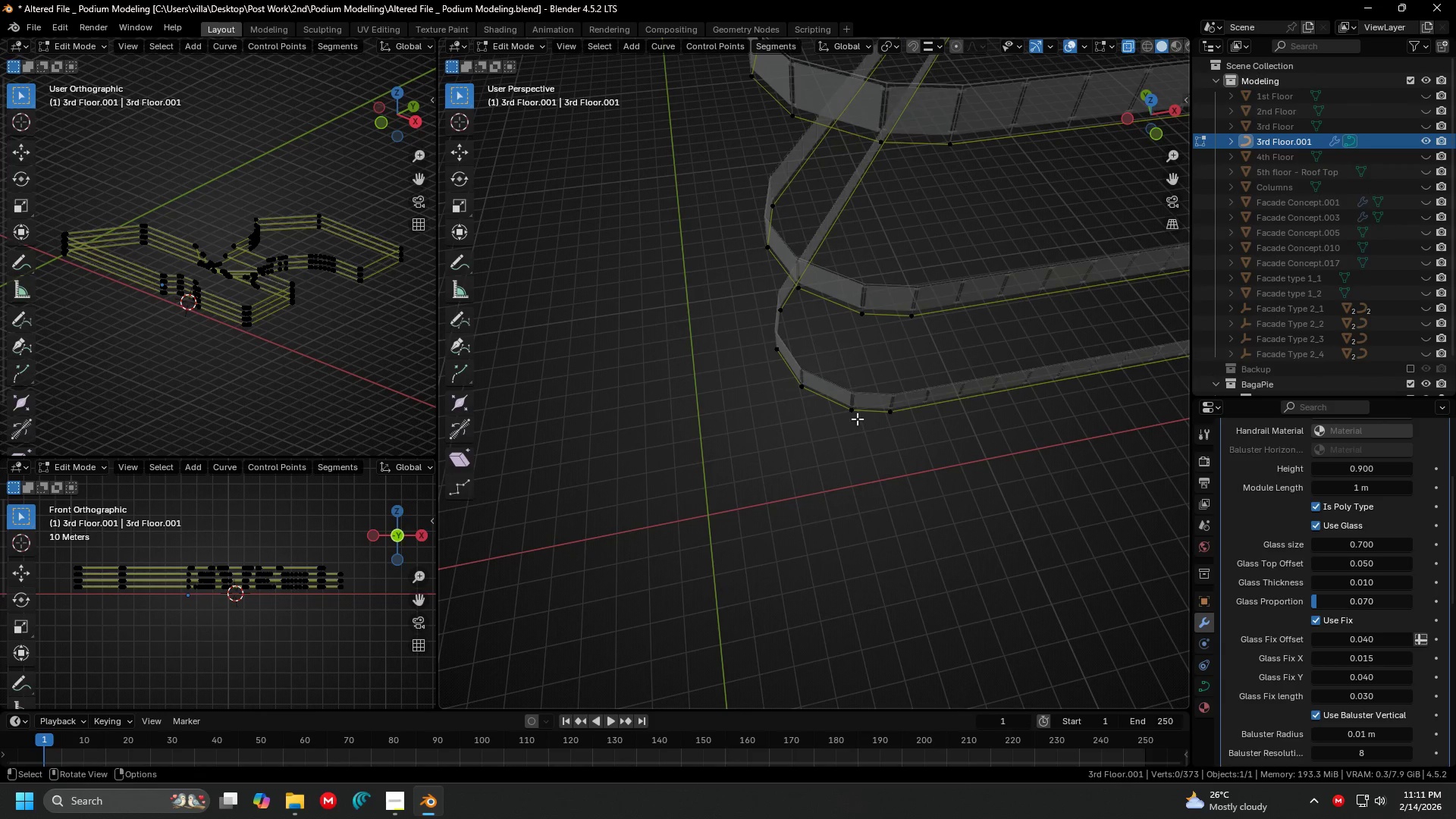 
key(7)
 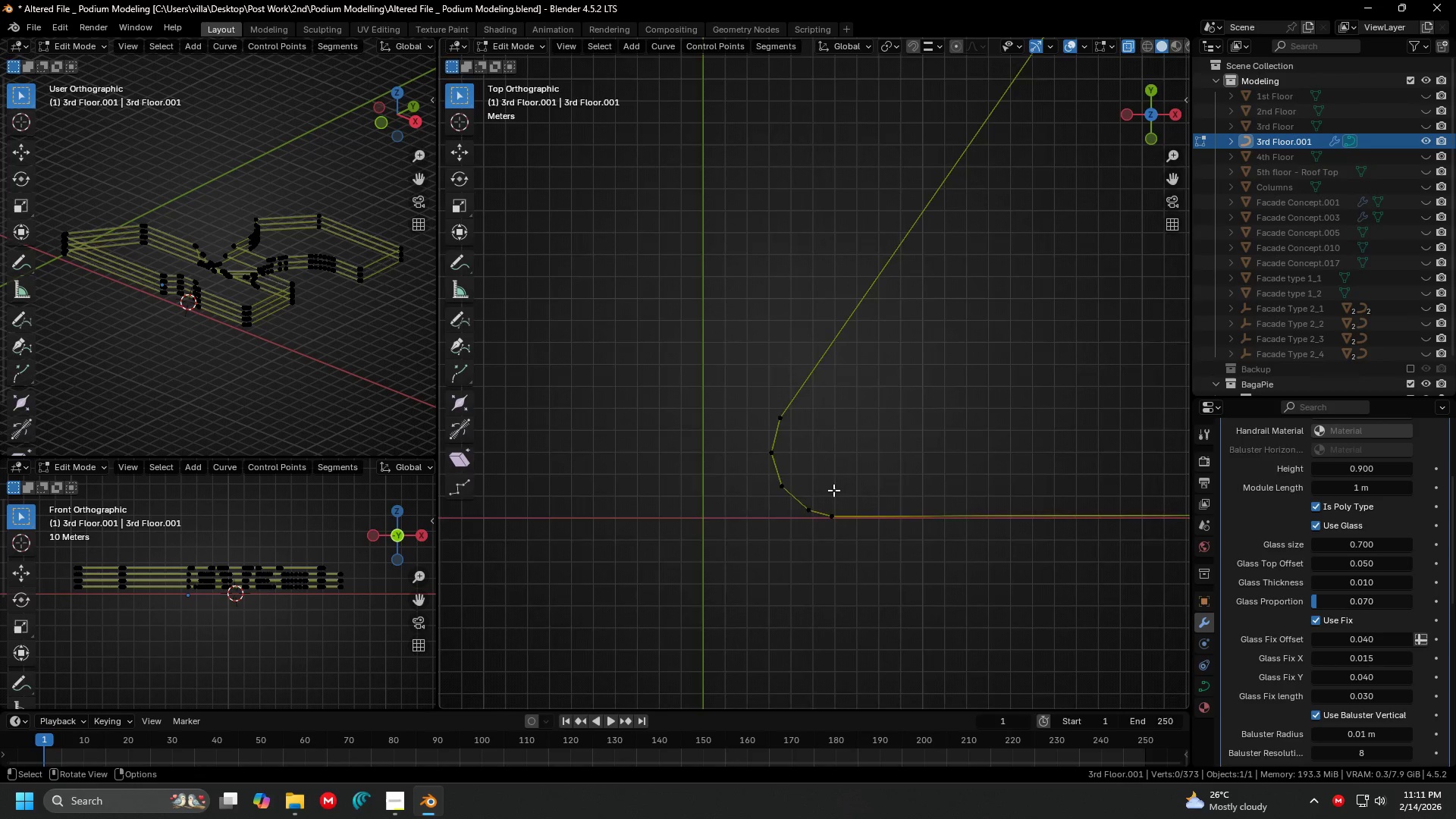 
scroll: coordinate [817, 491], scroll_direction: up, amount: 4.0
 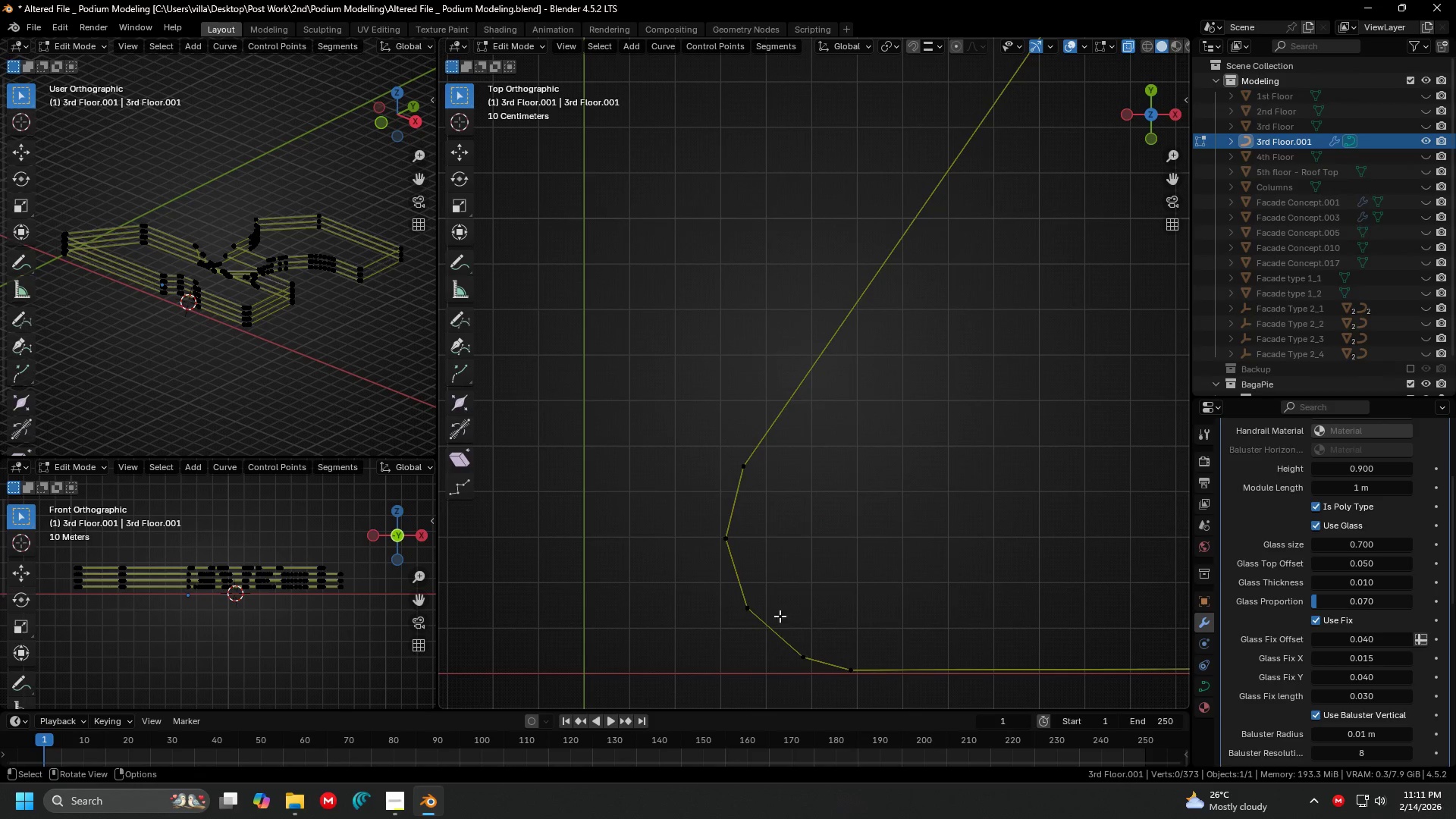 
left_click_drag(start_coordinate=[732, 598], to_coordinate=[767, 629])
 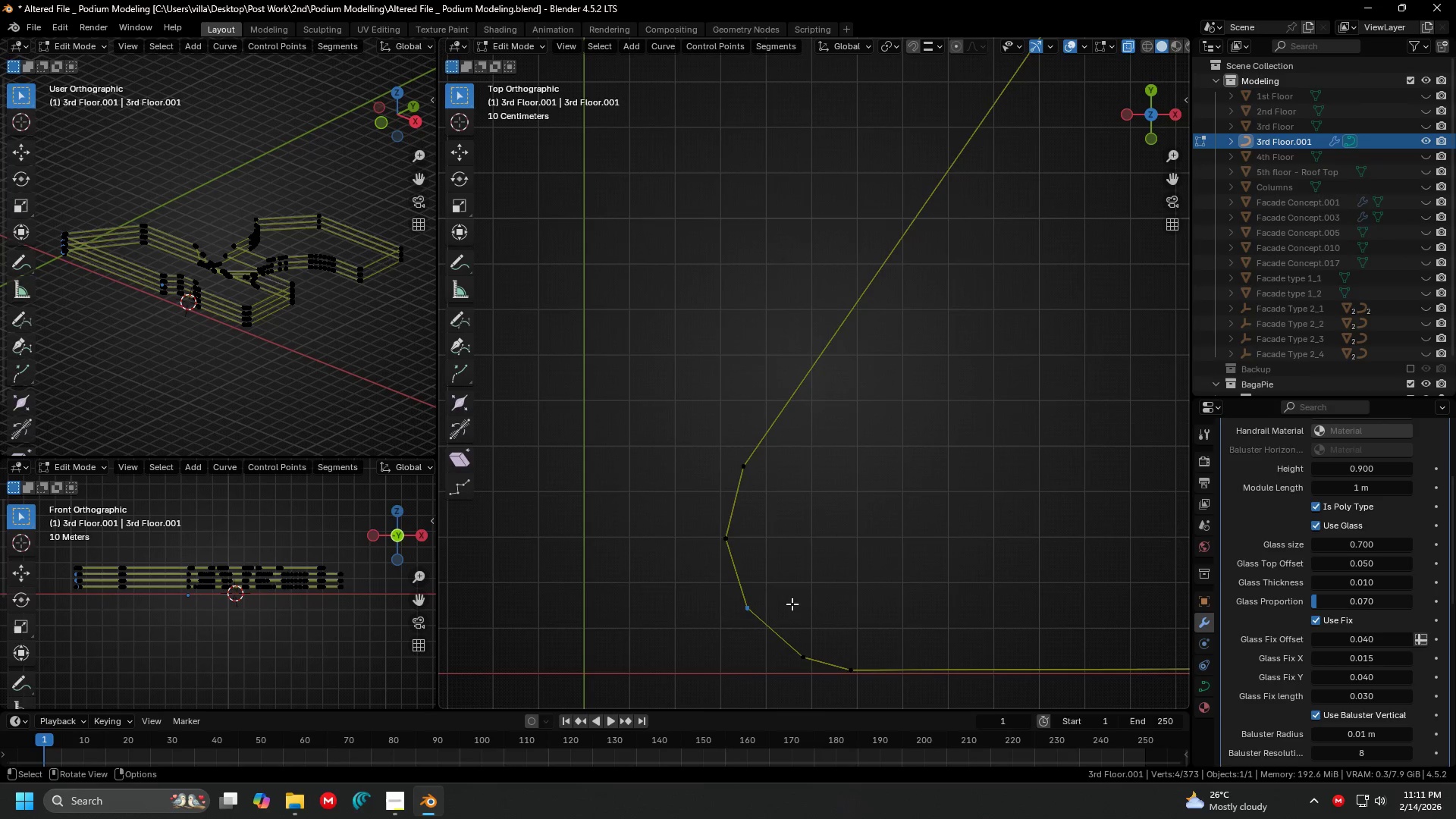 
key(G)
 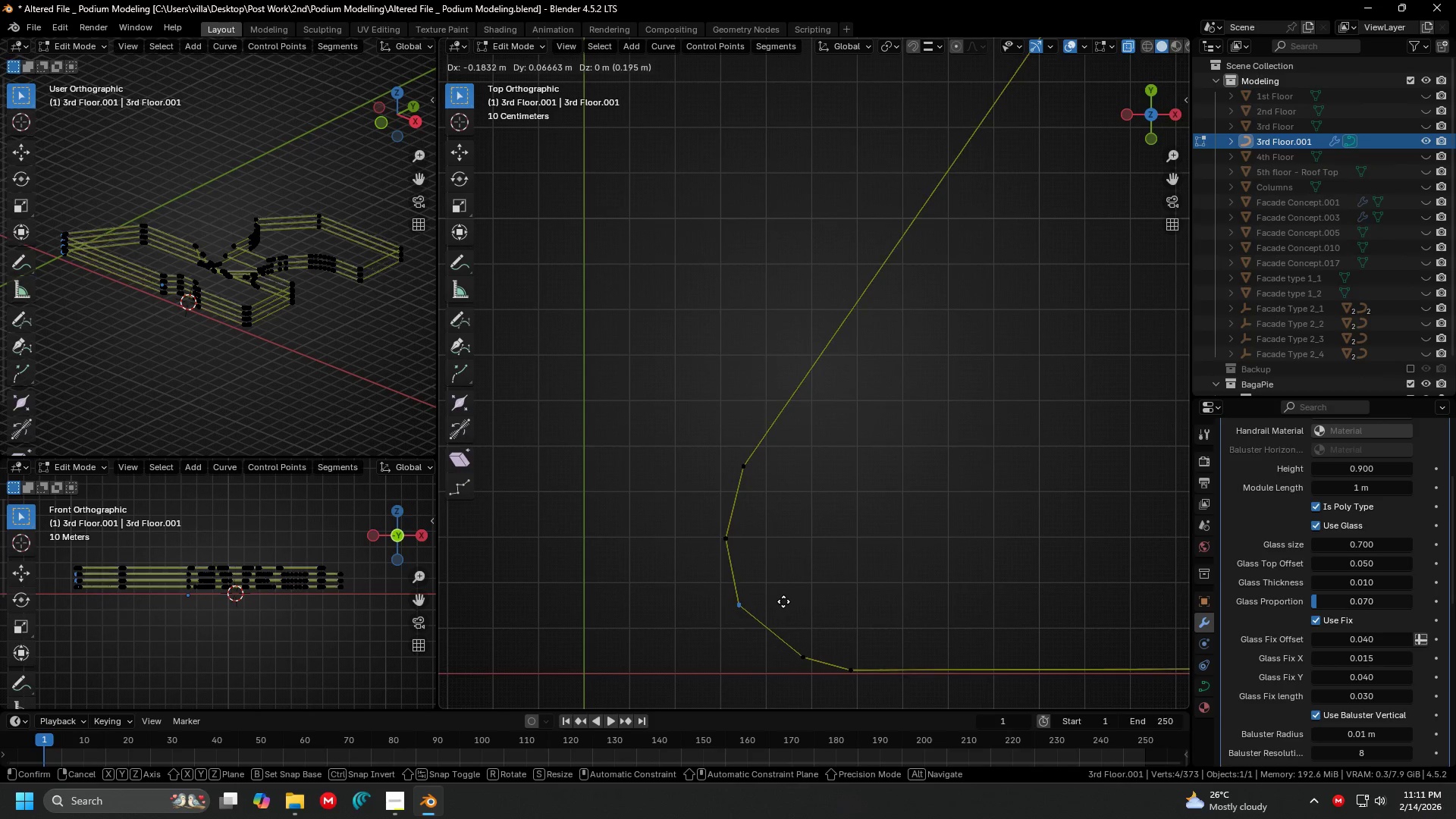 
left_click([783, 601])
 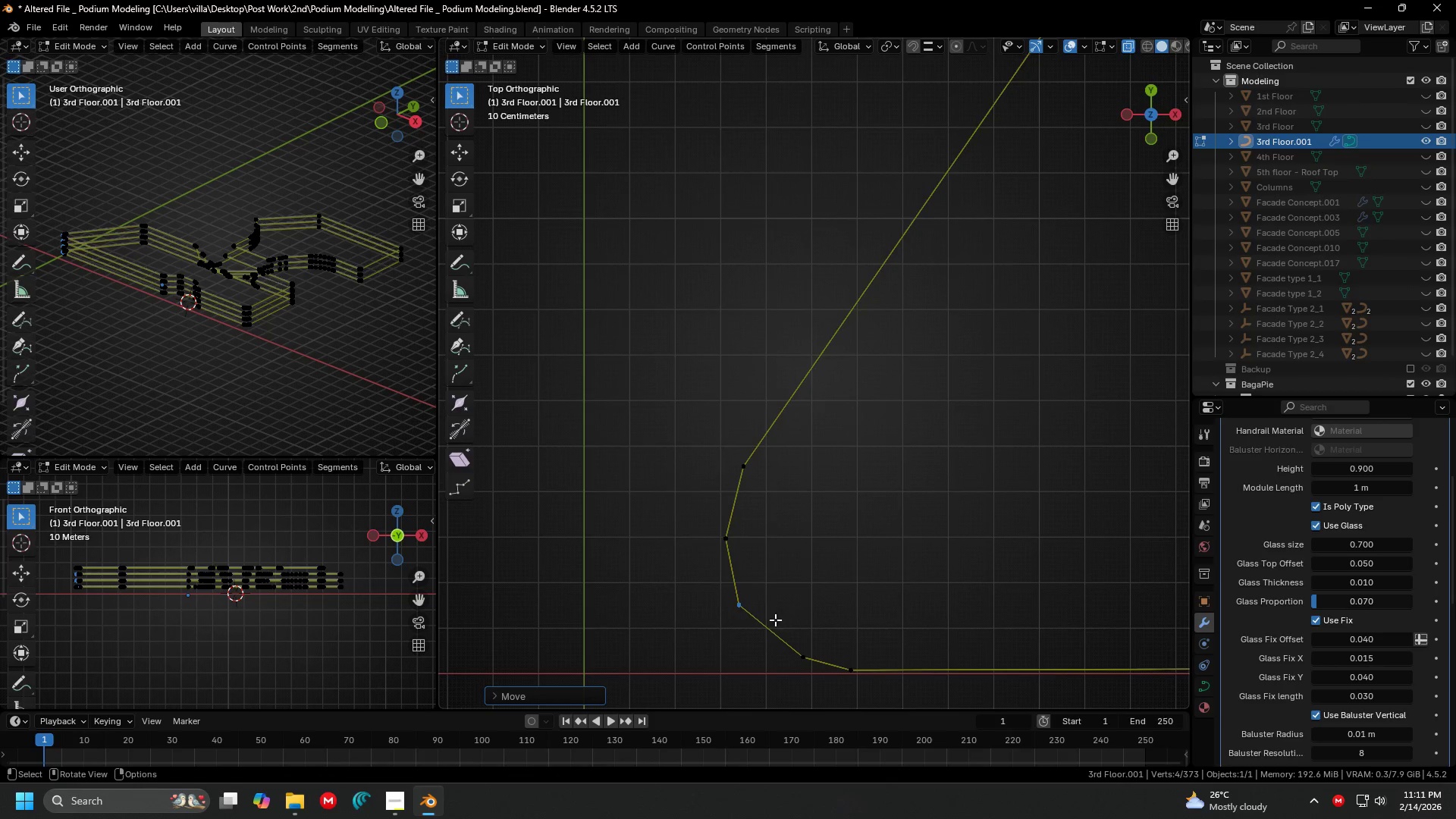 
left_click_drag(start_coordinate=[775, 620], to_coordinate=[814, 675])
 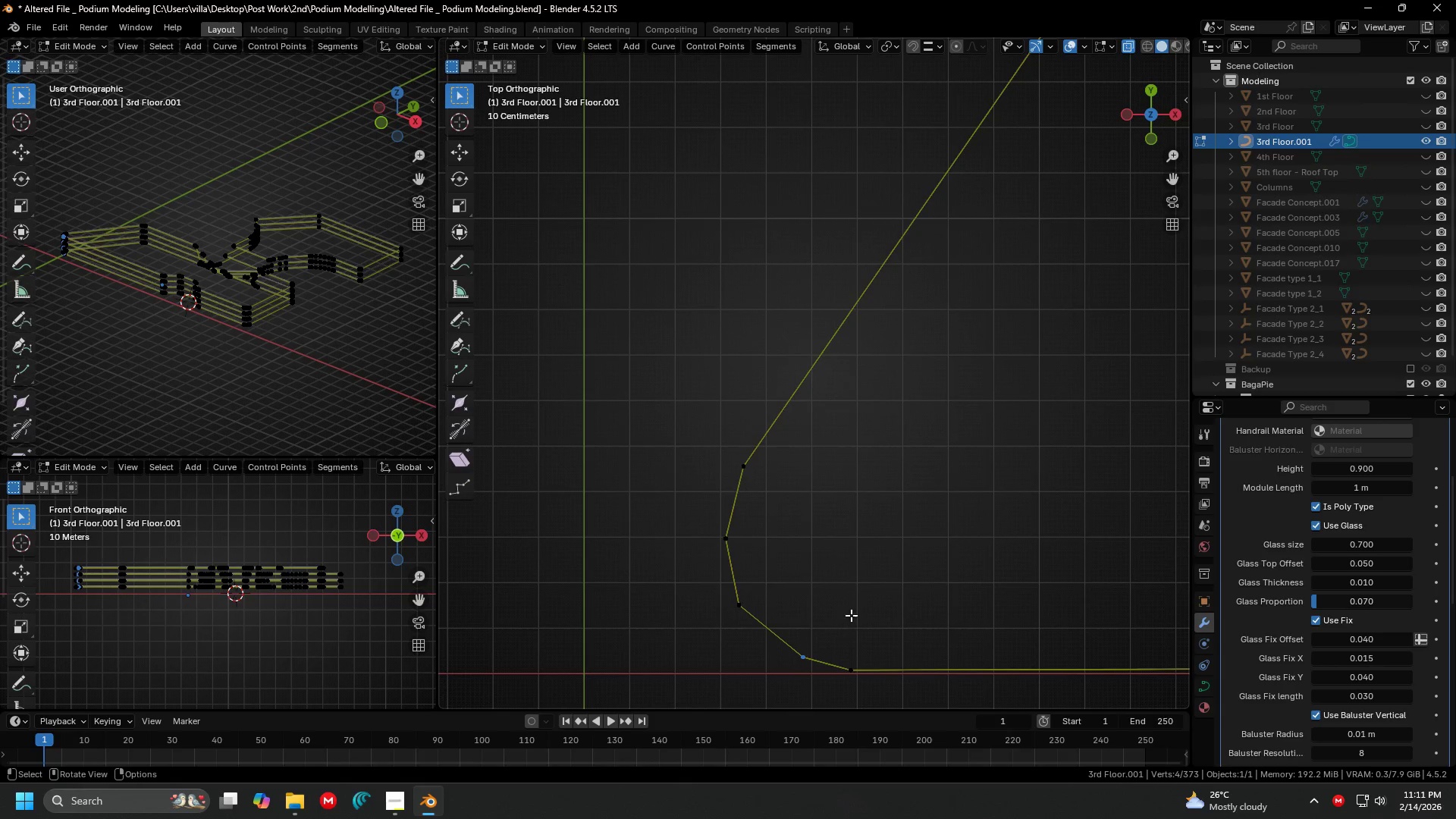 
key(G)
 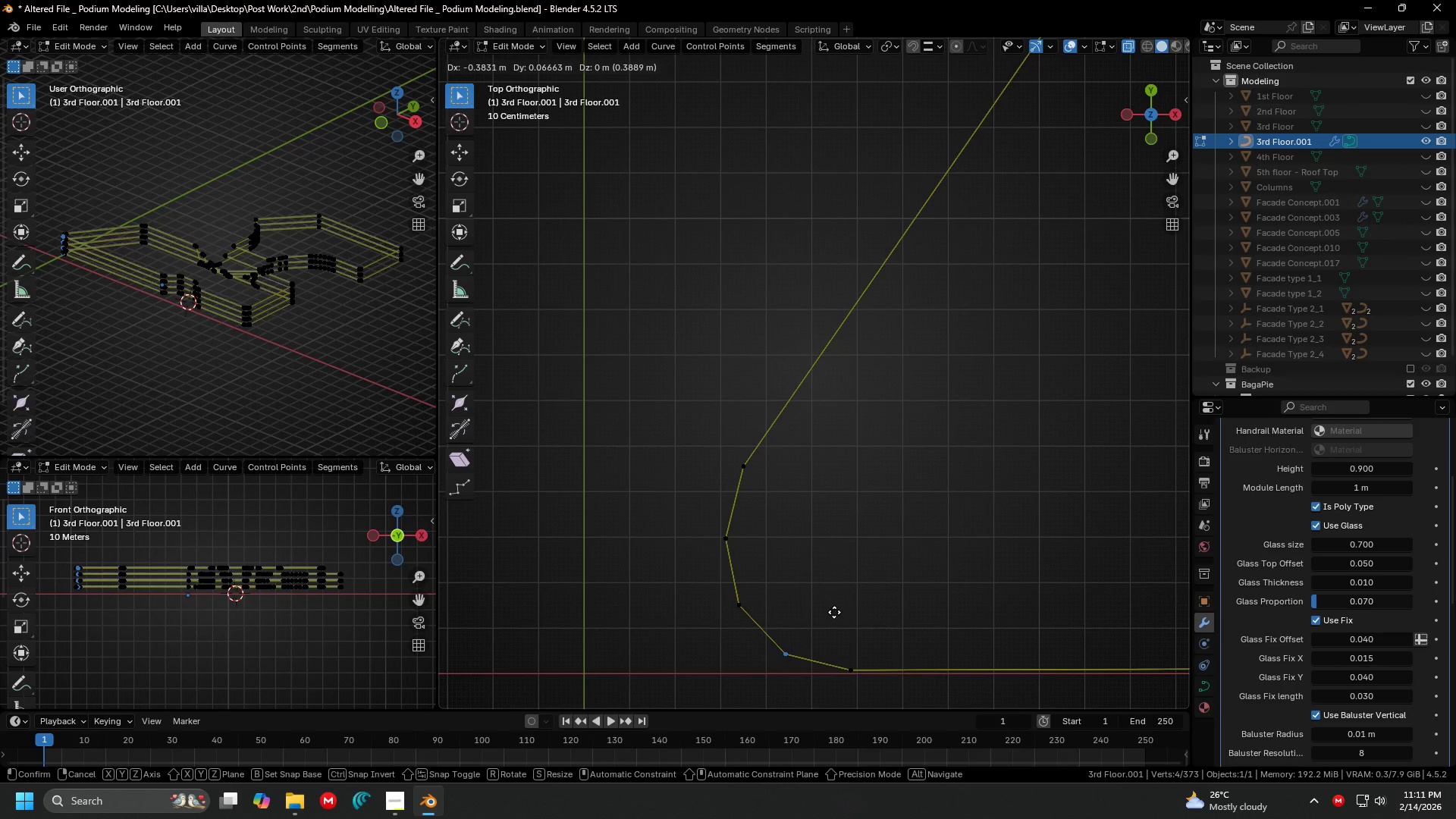 
left_click([834, 612])
 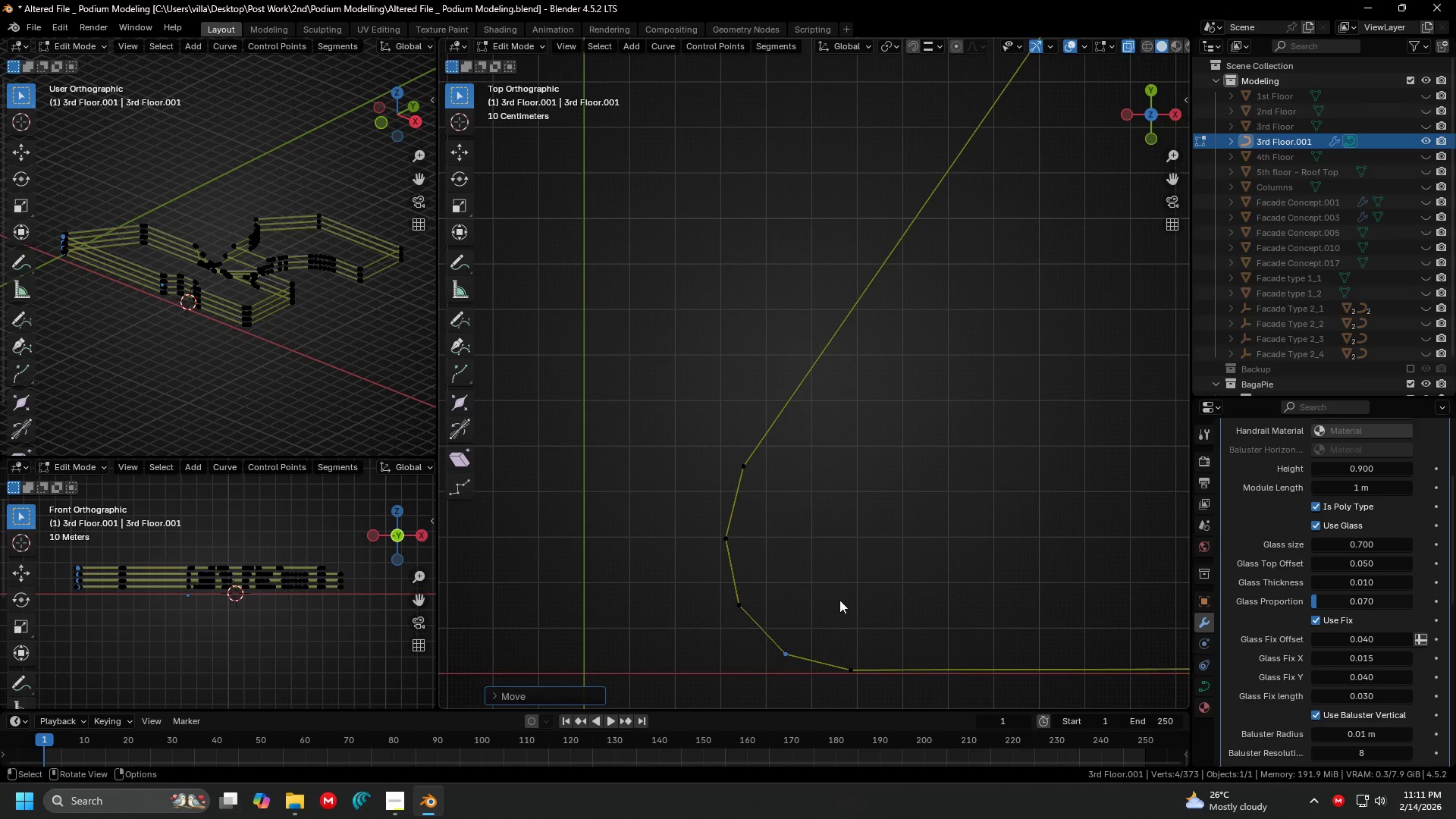 
key(Tab)
 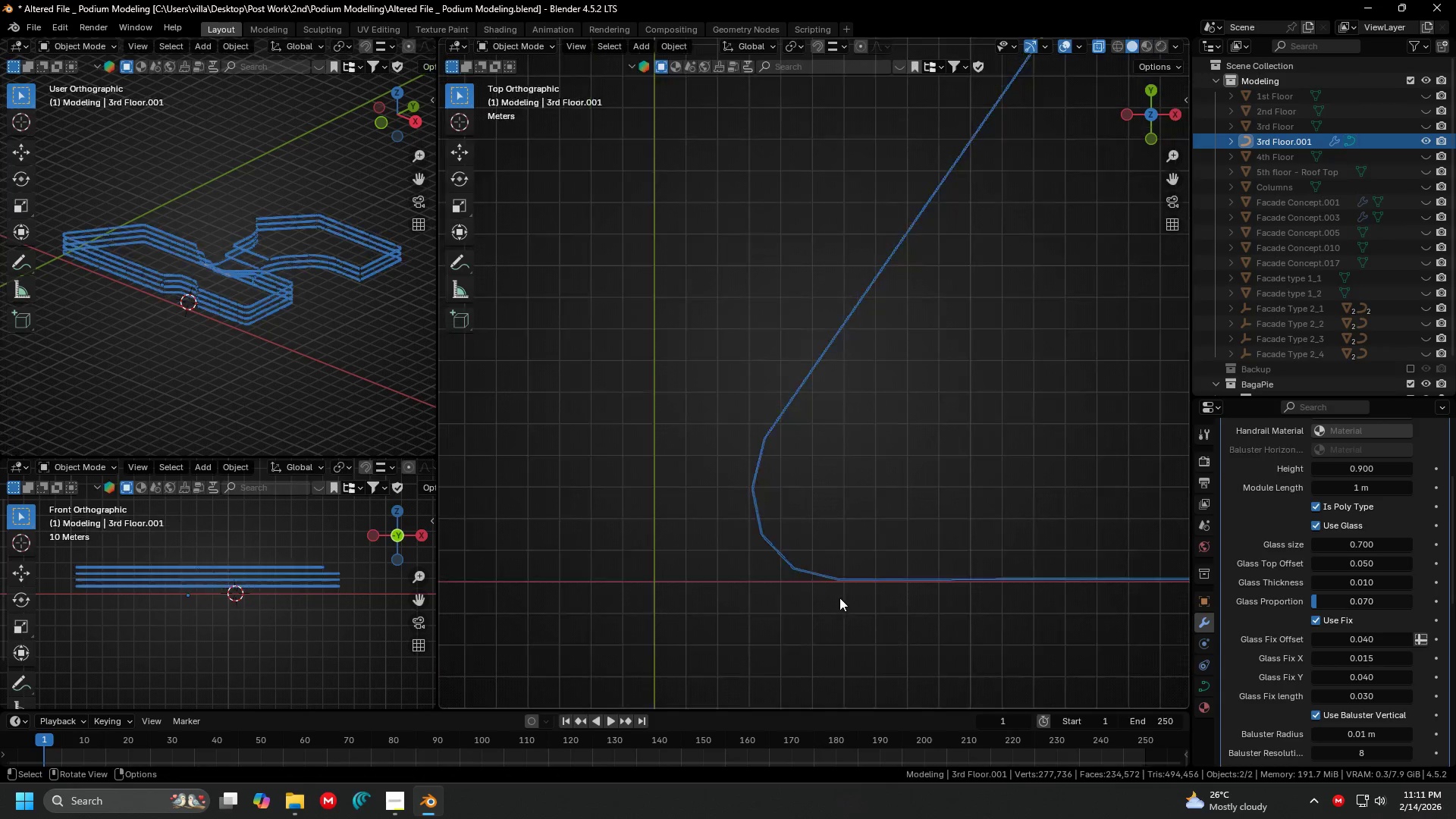 
scroll: coordinate [839, 598], scroll_direction: down, amount: 3.0
 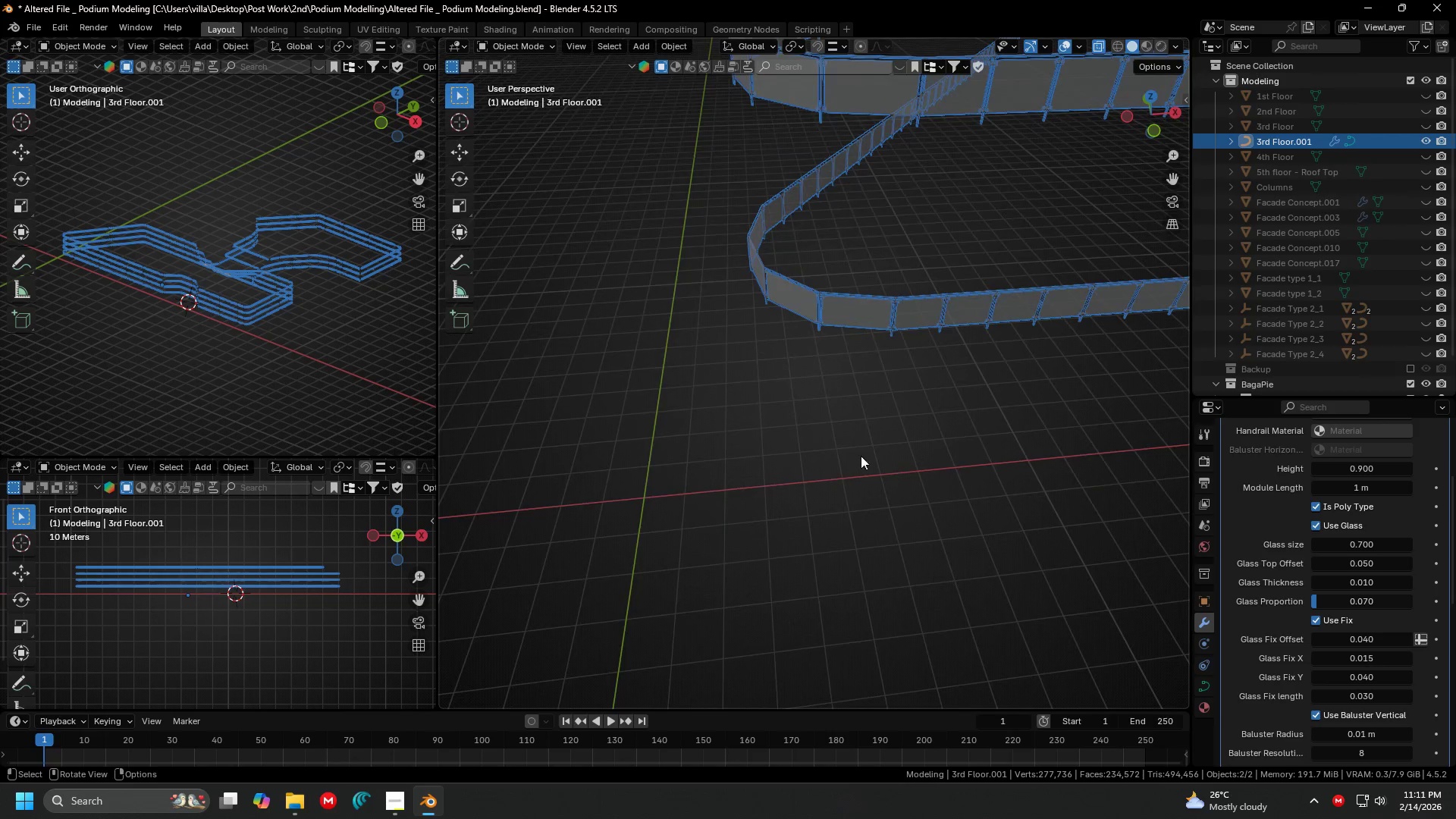 
key(Shift+ShiftLeft)
 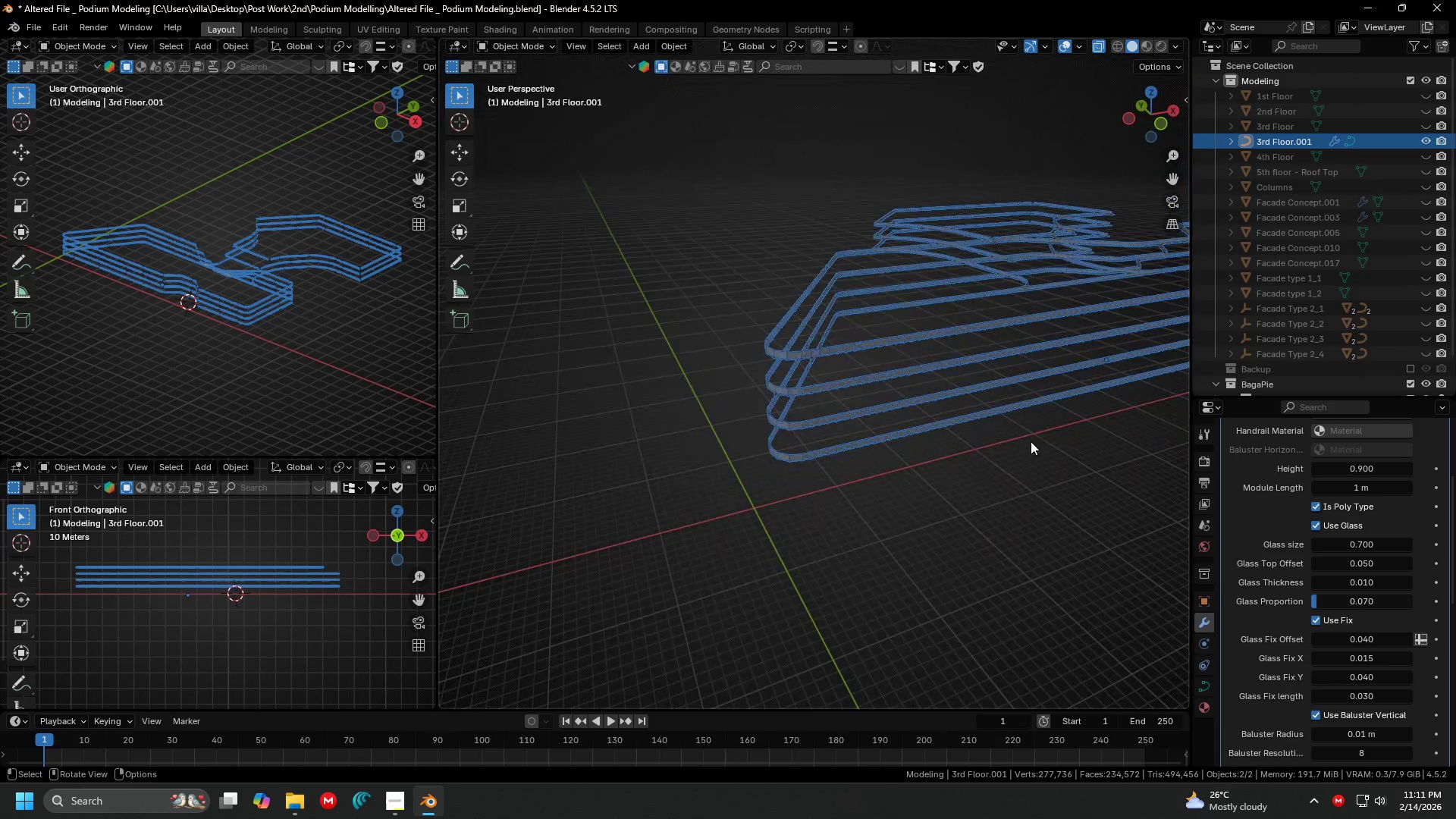 
scroll: coordinate [799, 543], scroll_direction: down, amount: 7.0
 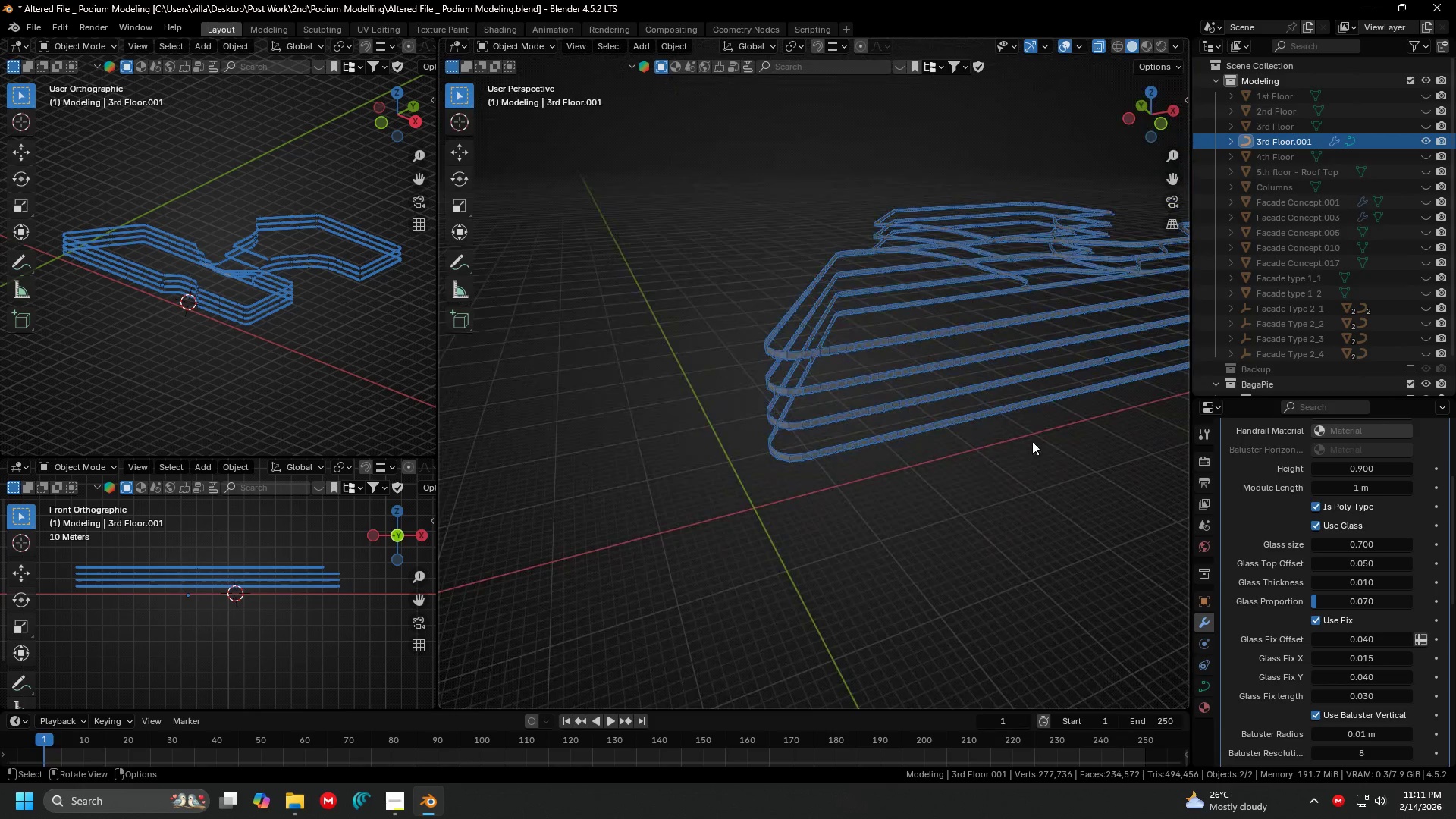 
hold_key(key=ShiftLeft, duration=0.38)
scroll: coordinate [730, 385], scroll_direction: down, amount: 3.0
 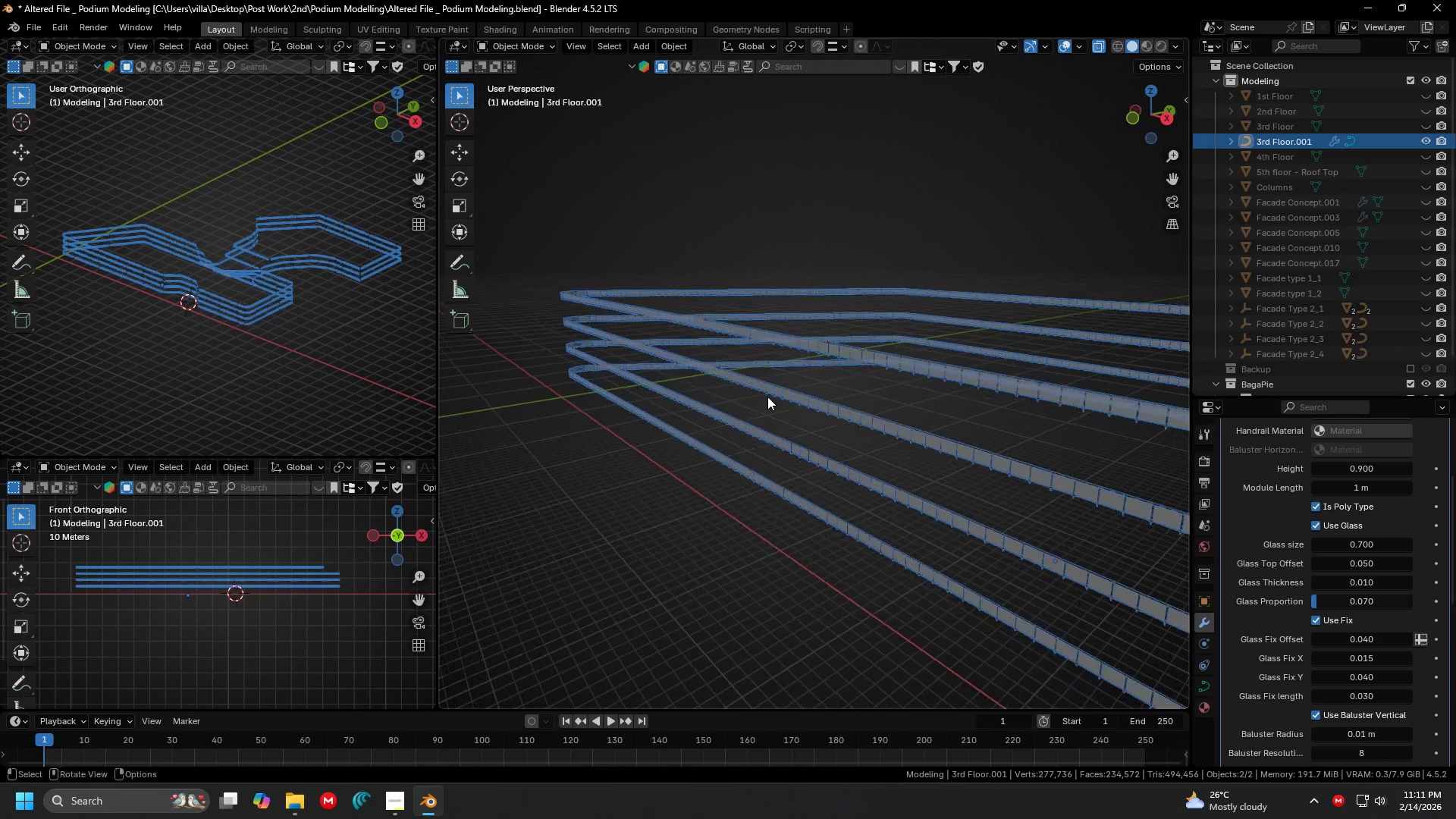 
hold_key(key=ShiftLeft, duration=0.78)
 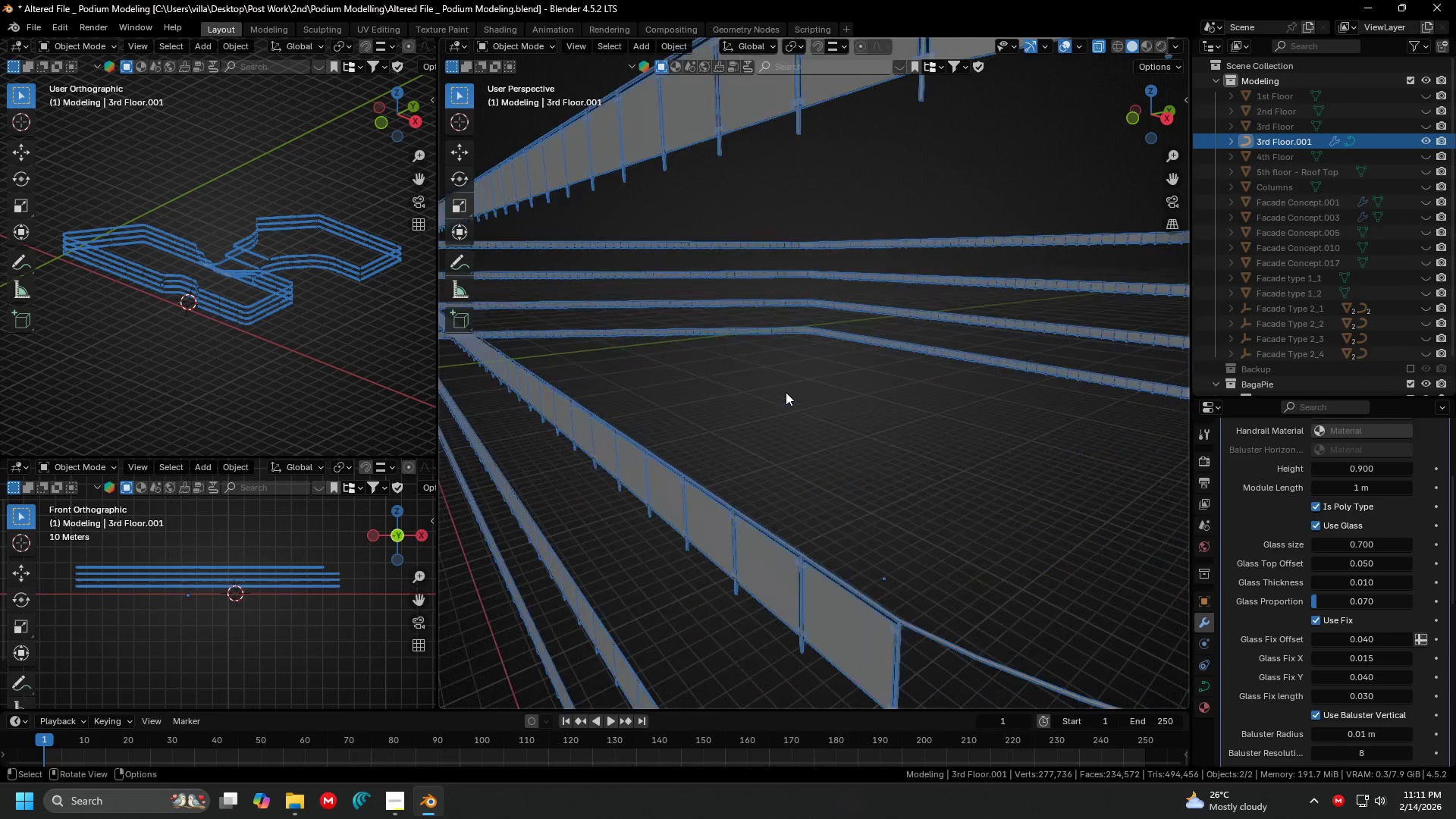 
hold_key(key=ShiftLeft, duration=0.33)
 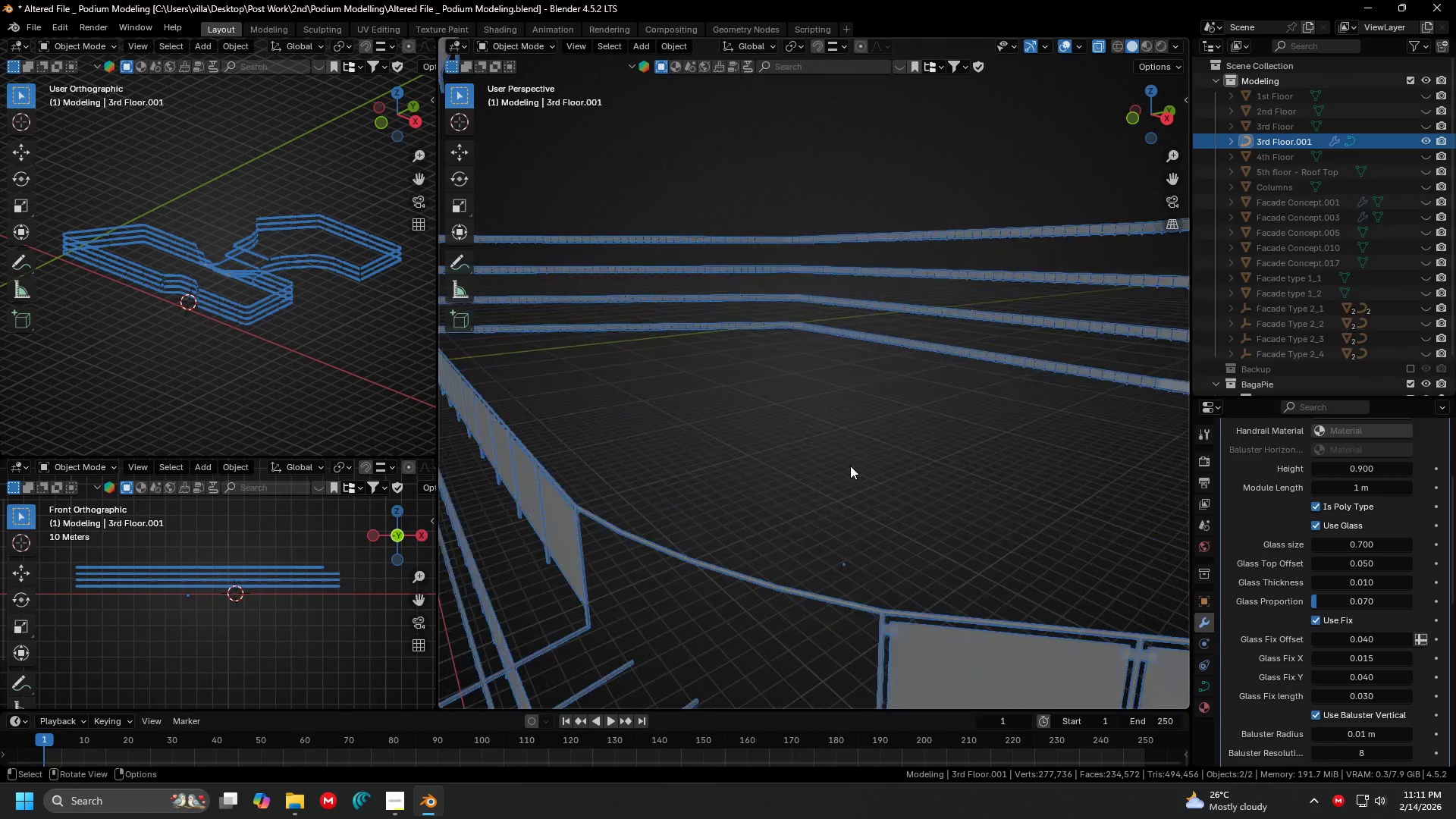 
scroll: coordinate [864, 471], scroll_direction: none, amount: 0.0
 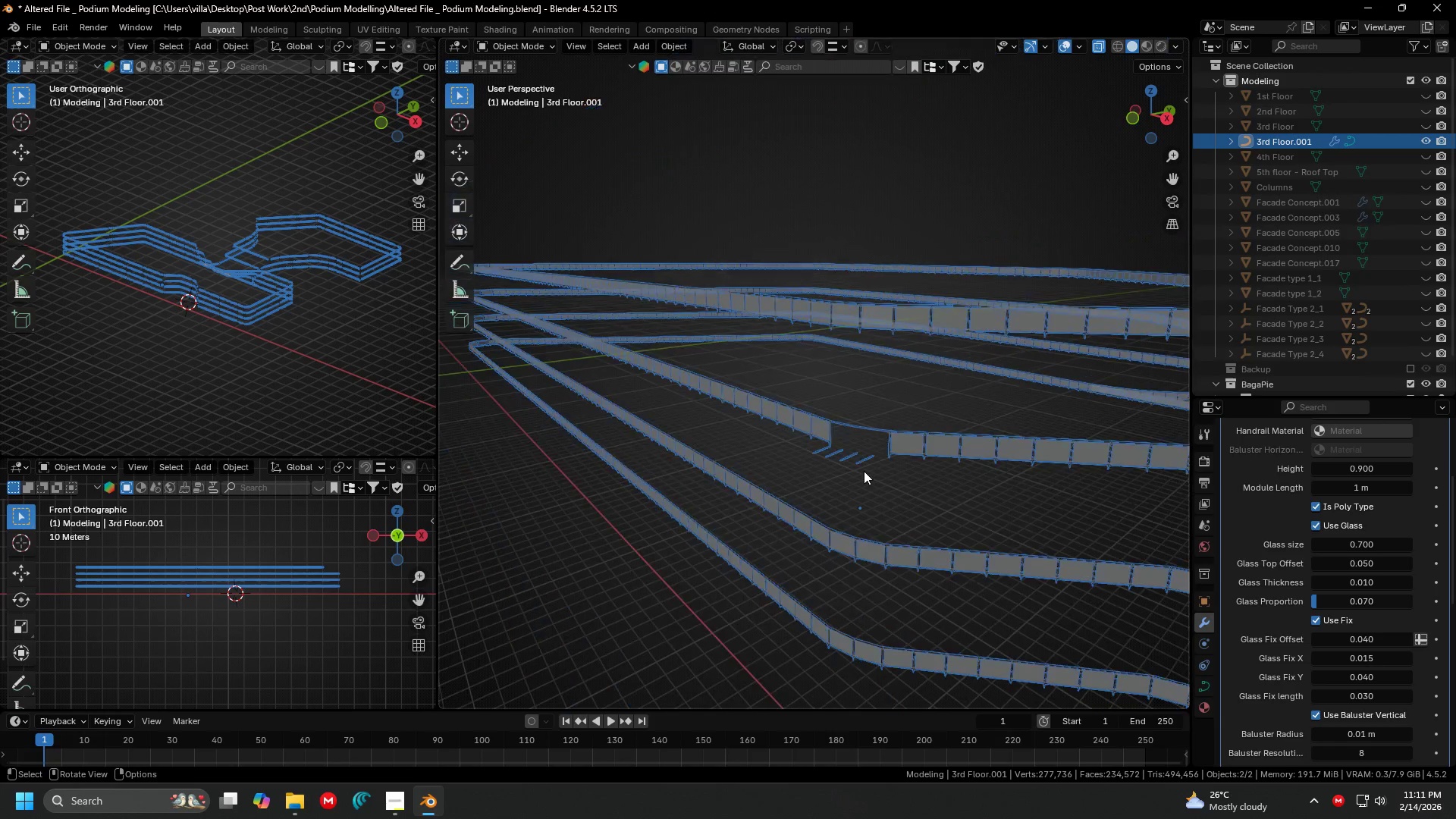 
scroll: coordinate [850, 466], scroll_direction: up, amount: 1.0
 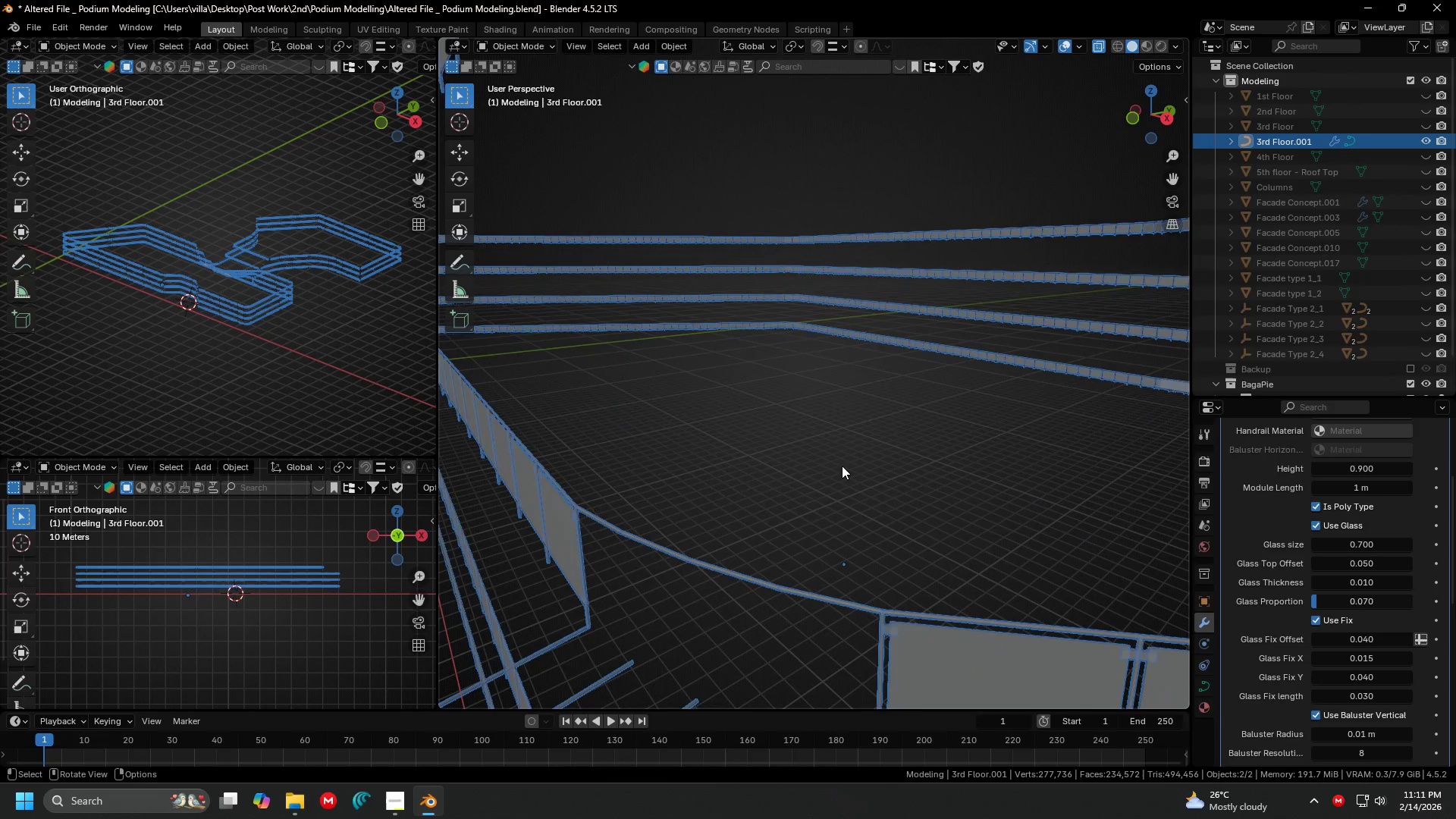 
hold_key(key=ControlLeft, duration=0.31)
 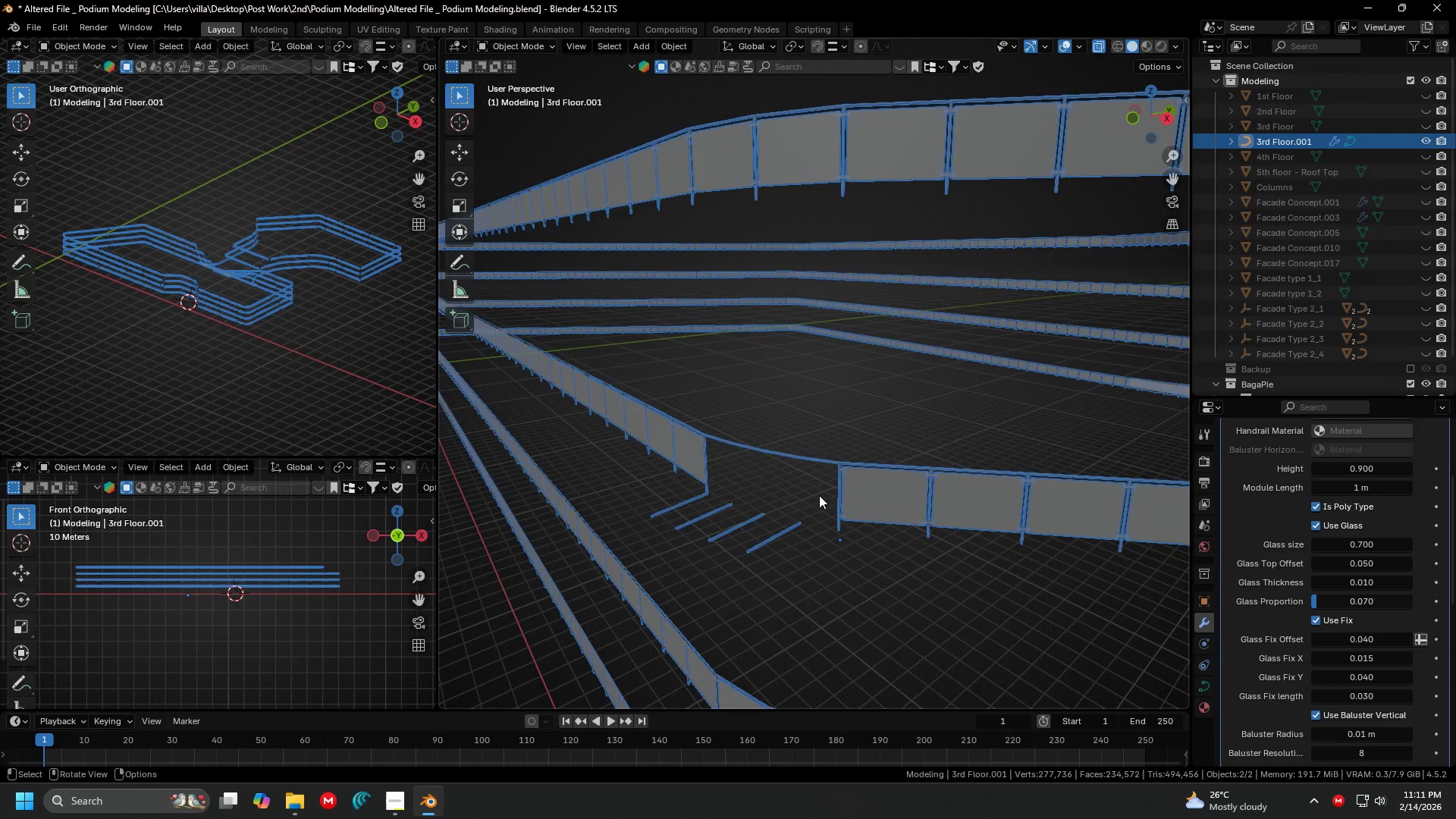 
key(Tab)
 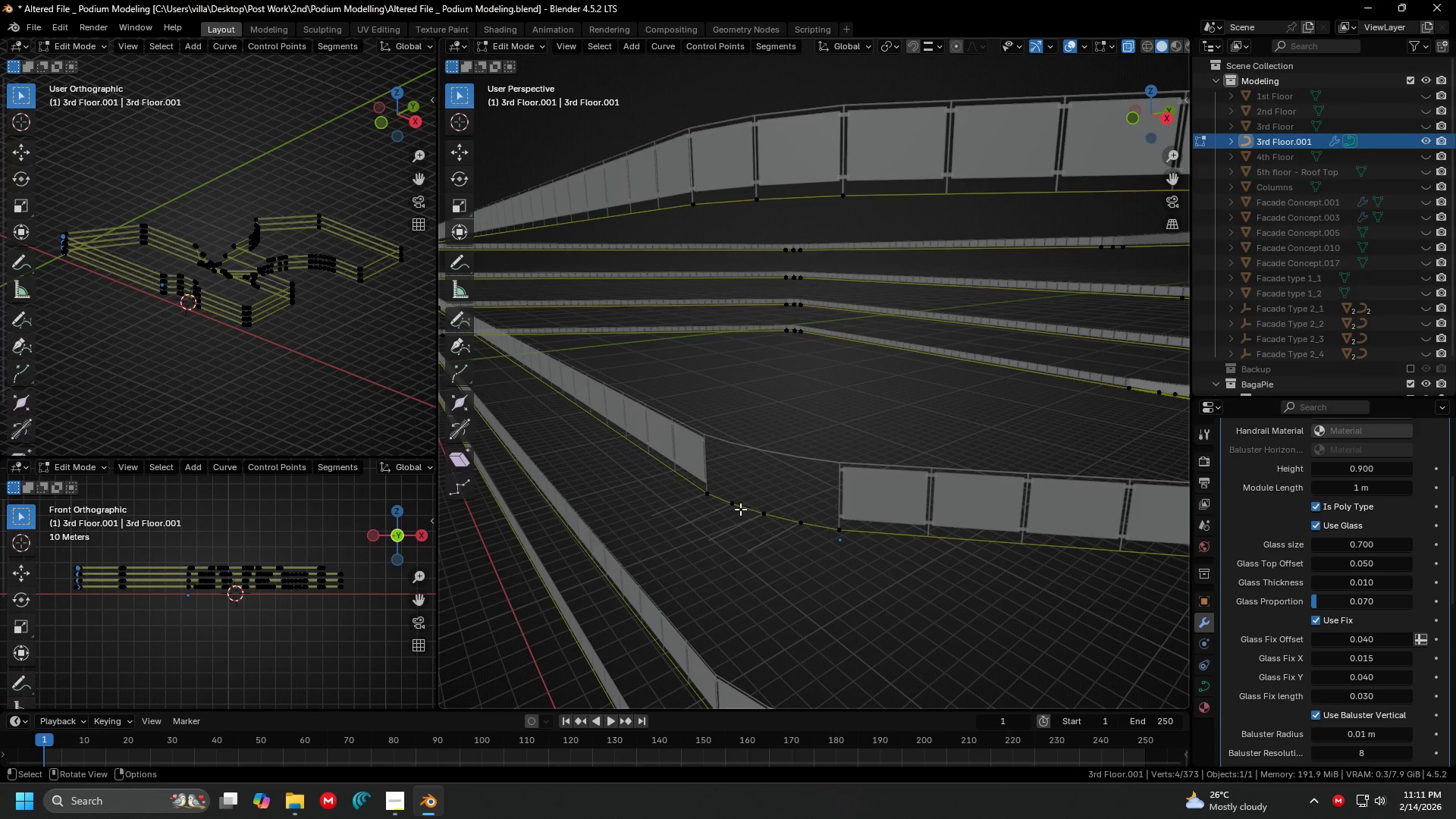 
left_click([740, 509])
 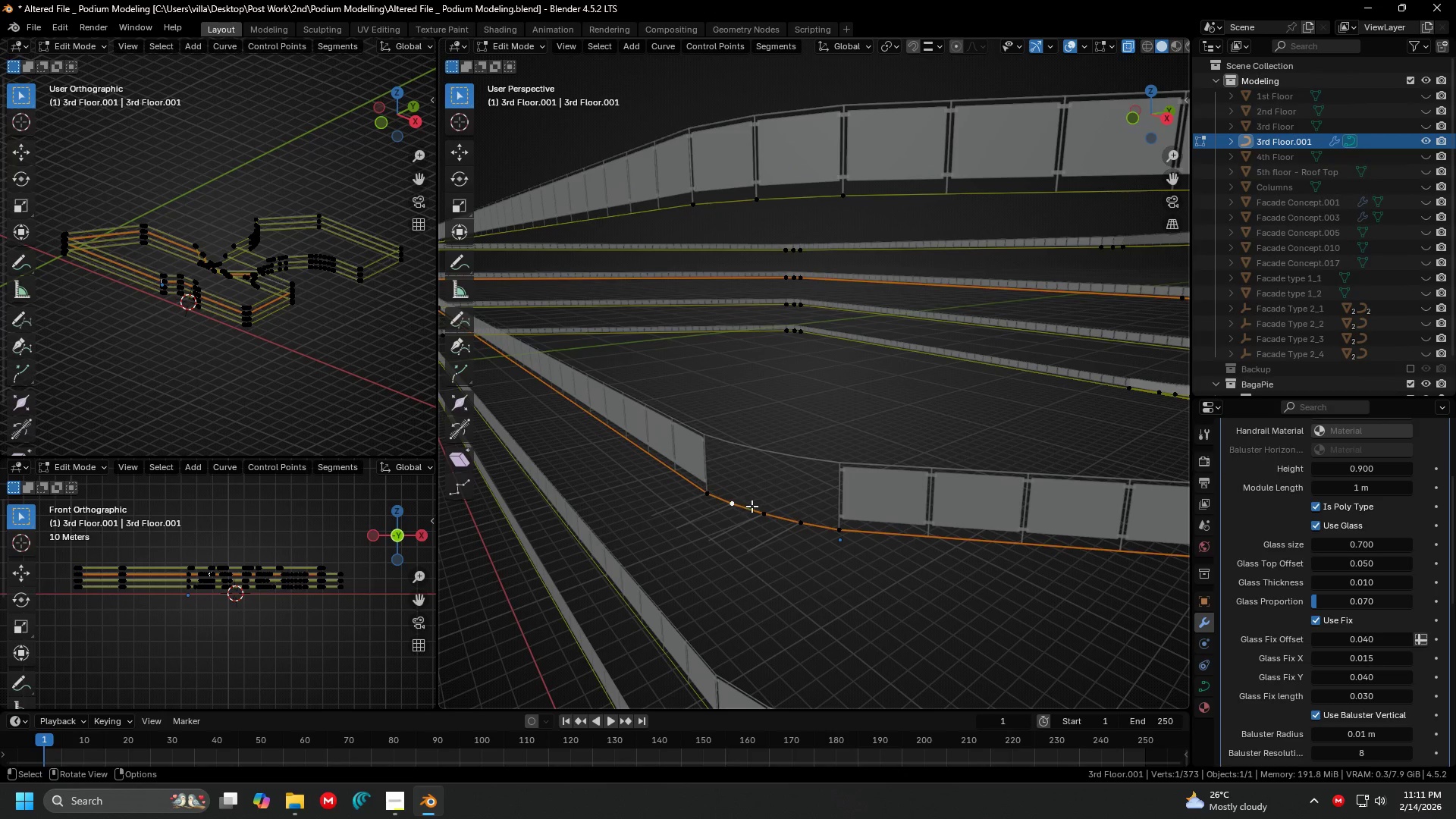 
hold_key(key=ShiftLeft, duration=0.44)
left_click([799, 519])
 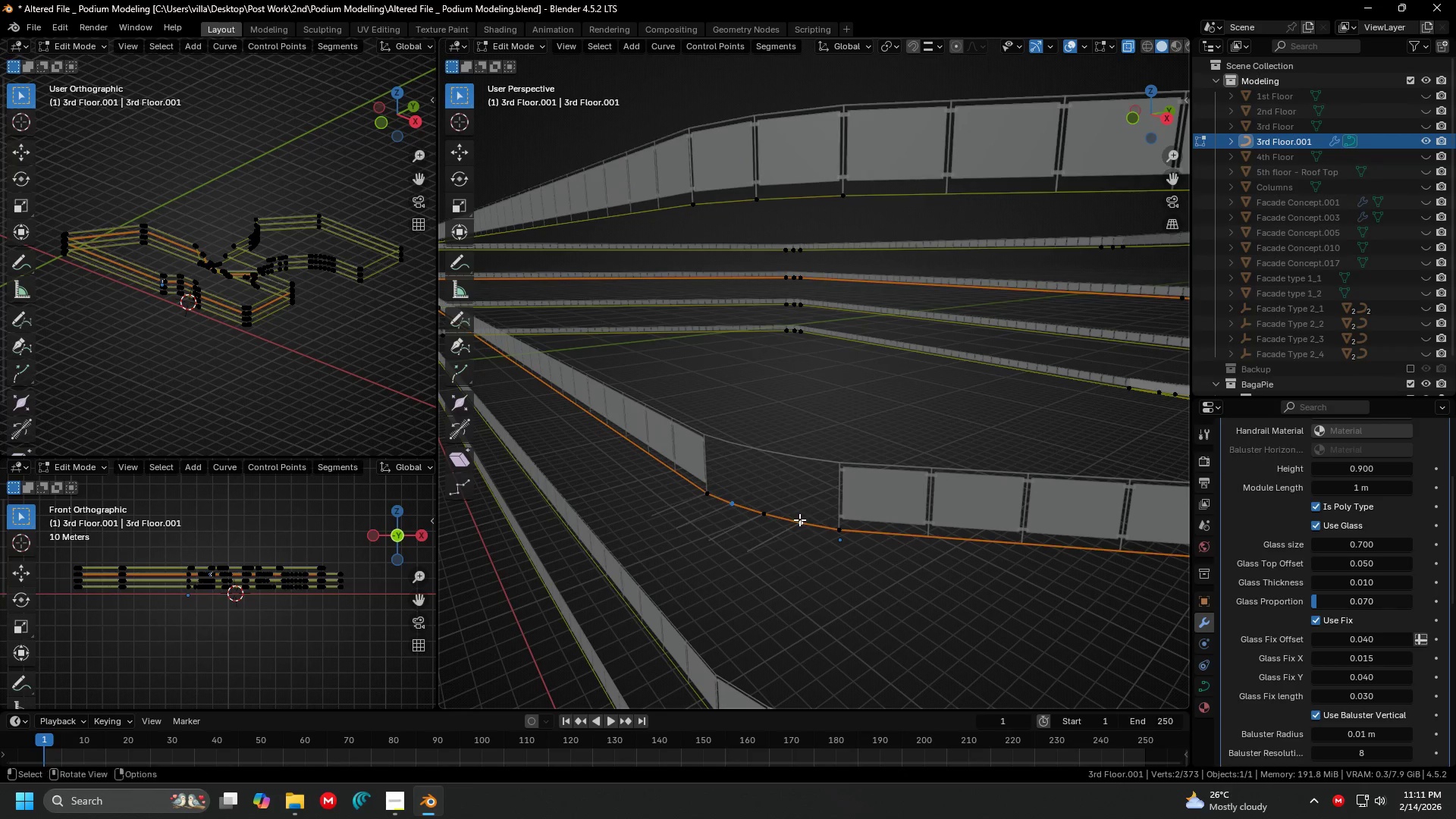 
key(X)
 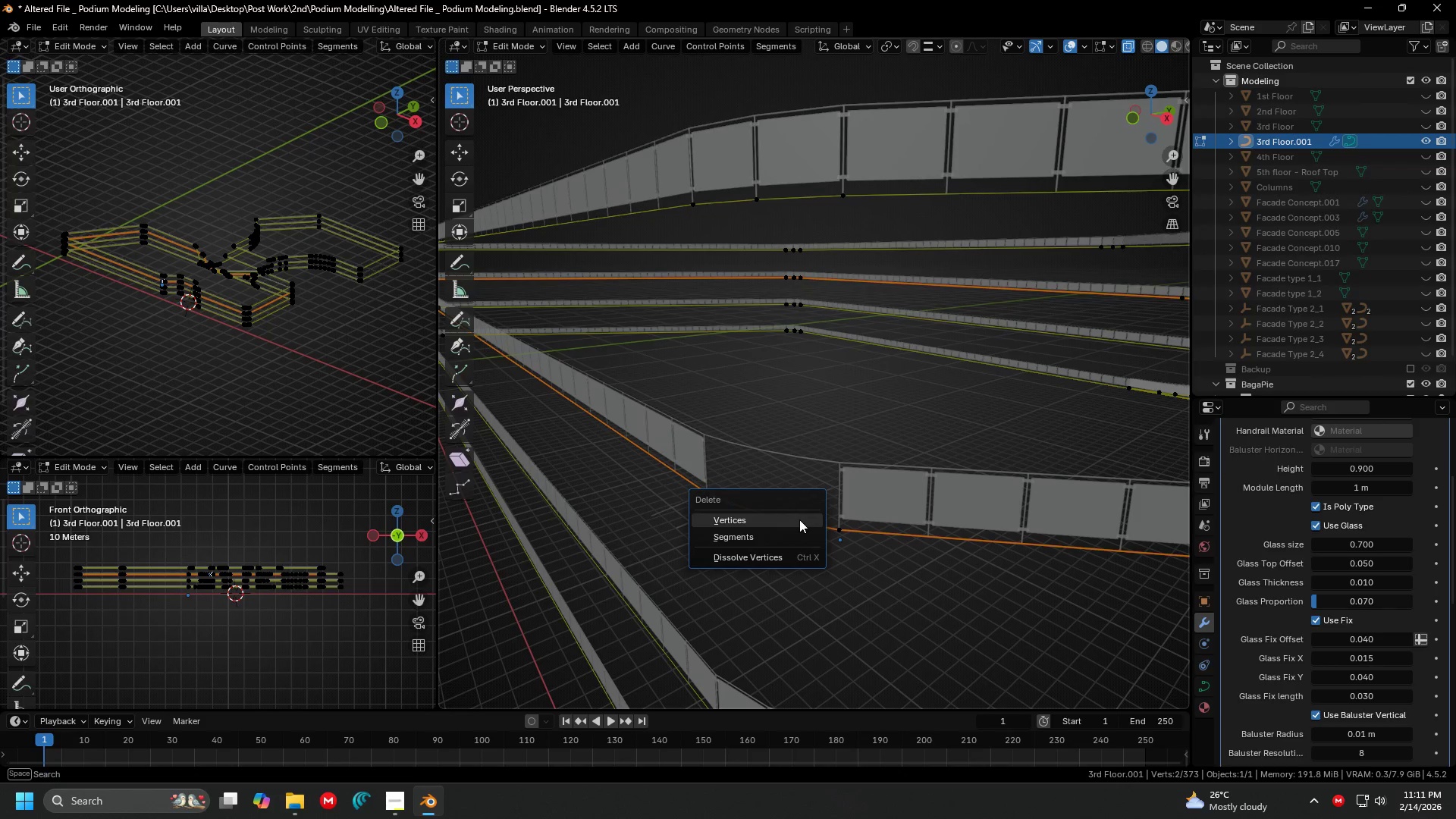 
left_click([799, 519])
 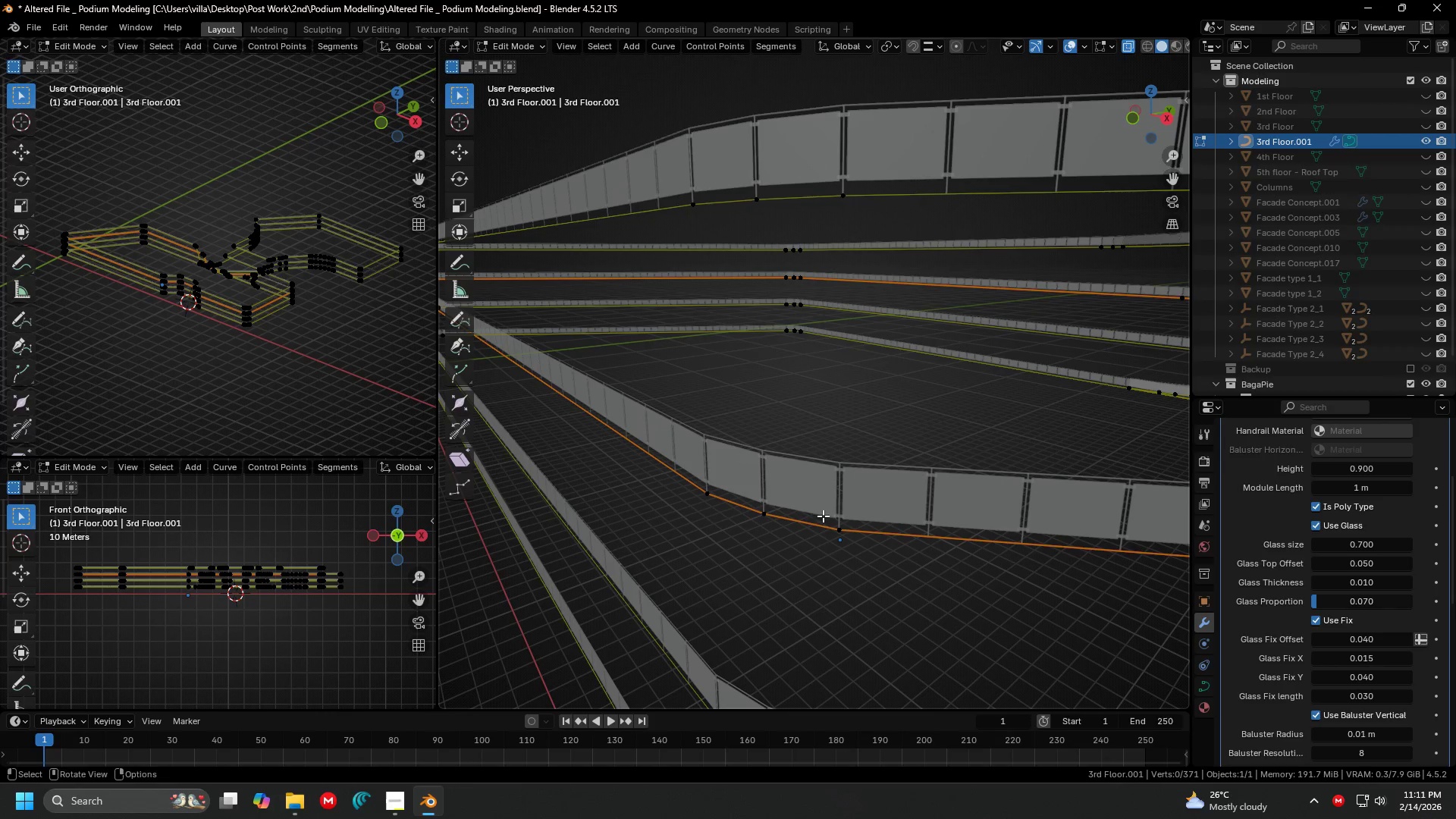 
key(Shift+ShiftLeft)
 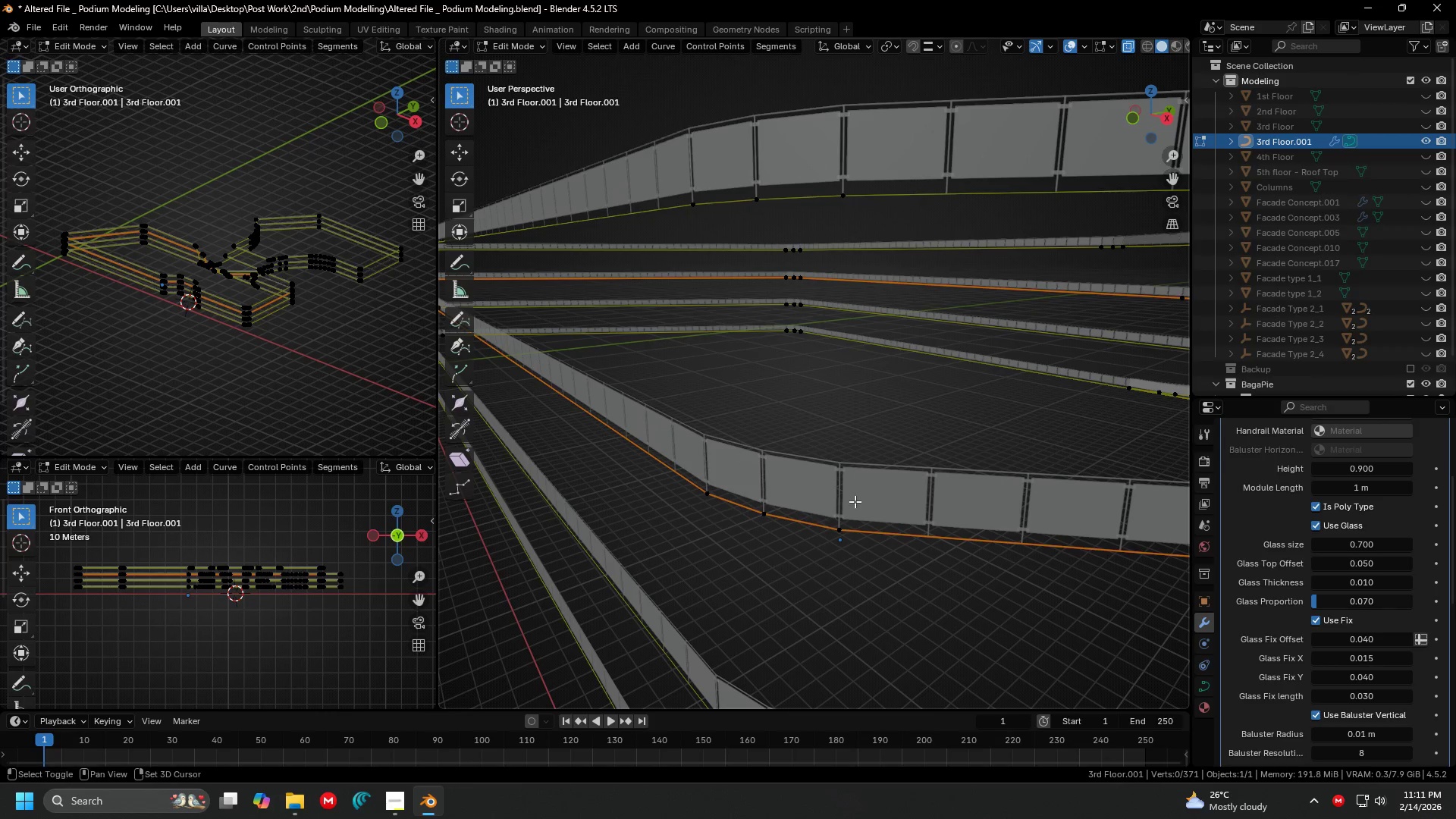 
key(Shift+ShiftLeft)
 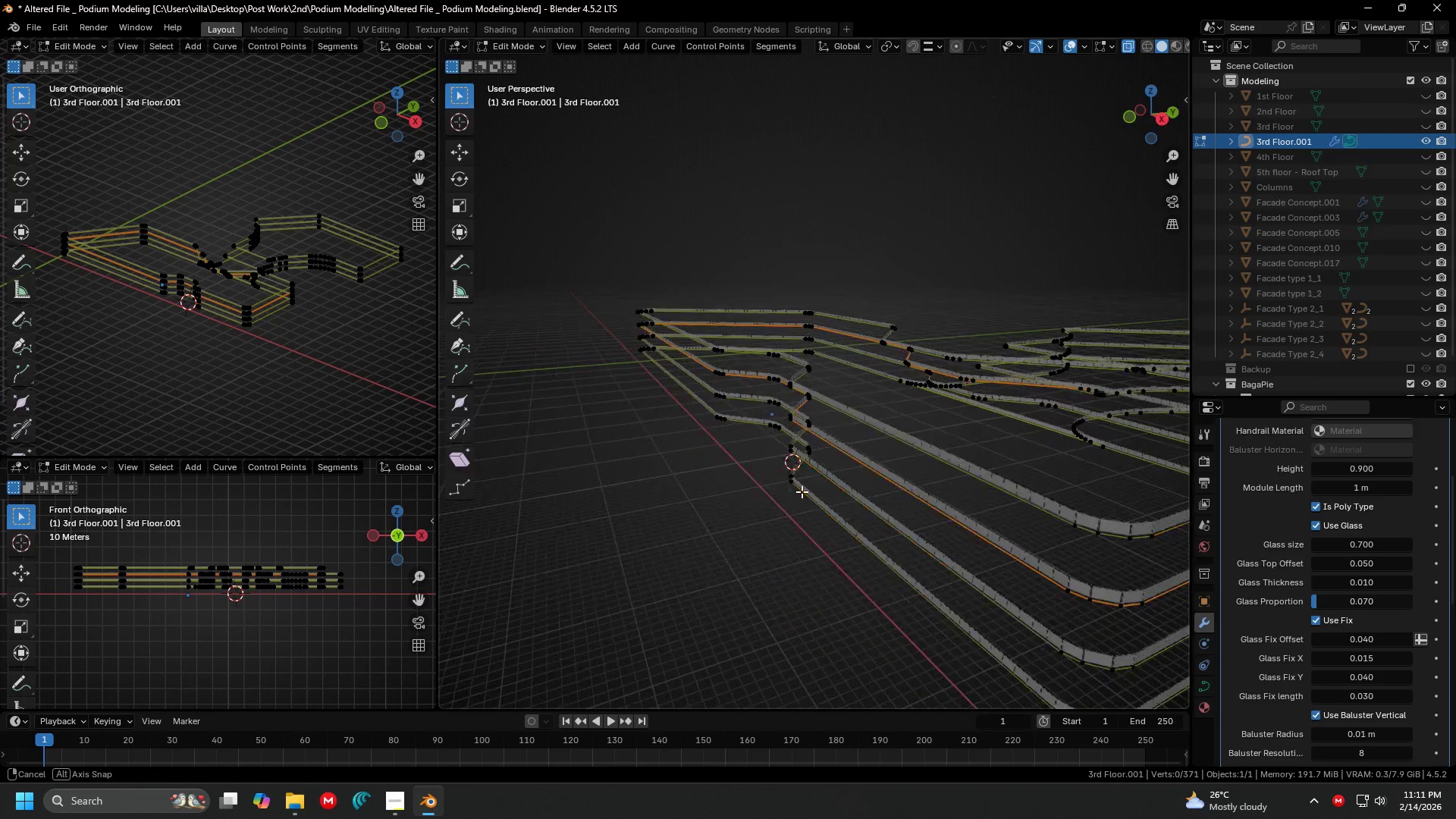 
scroll: coordinate [725, 466], scroll_direction: down, amount: 7.0
 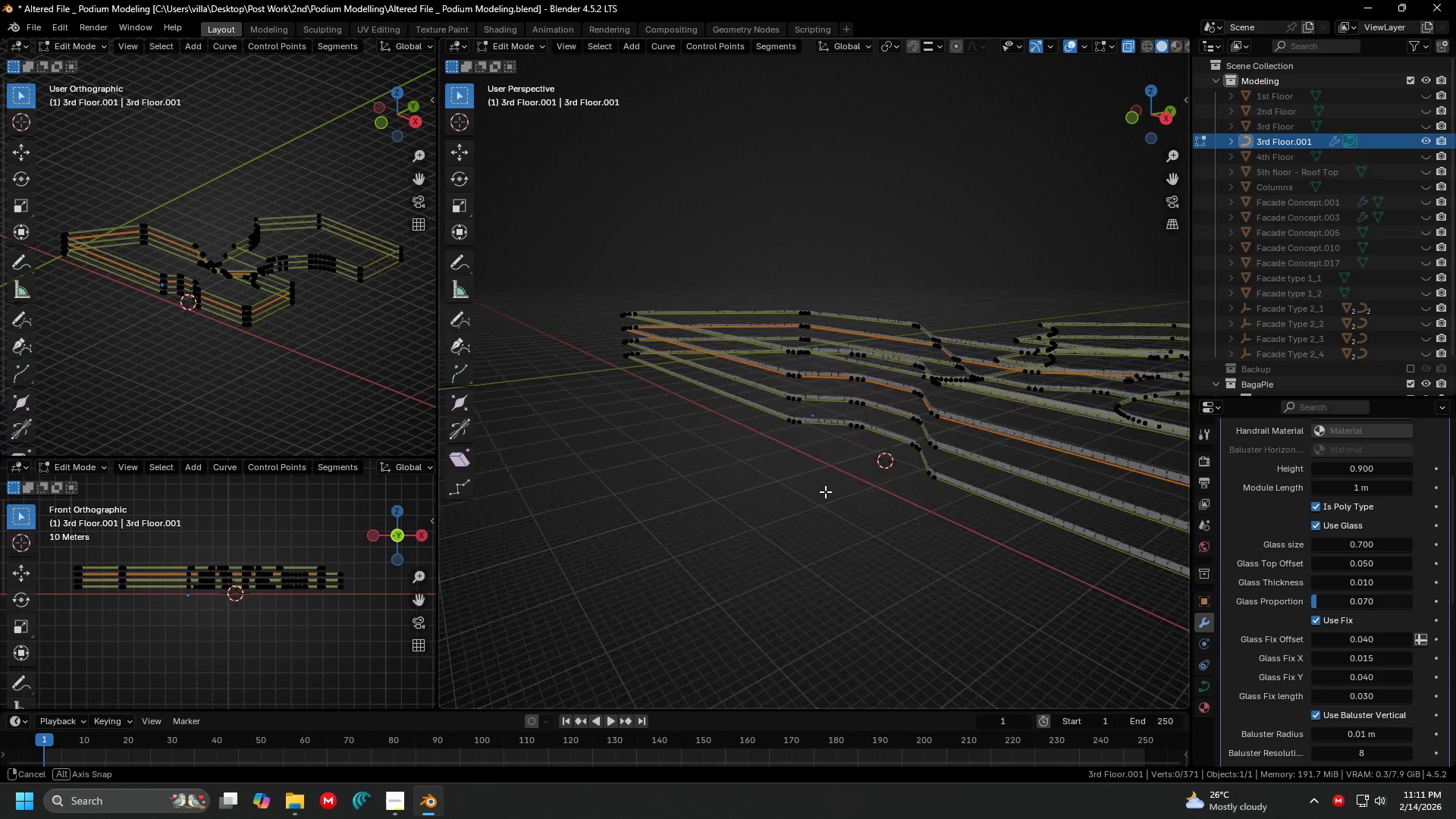 
key(Tab)
 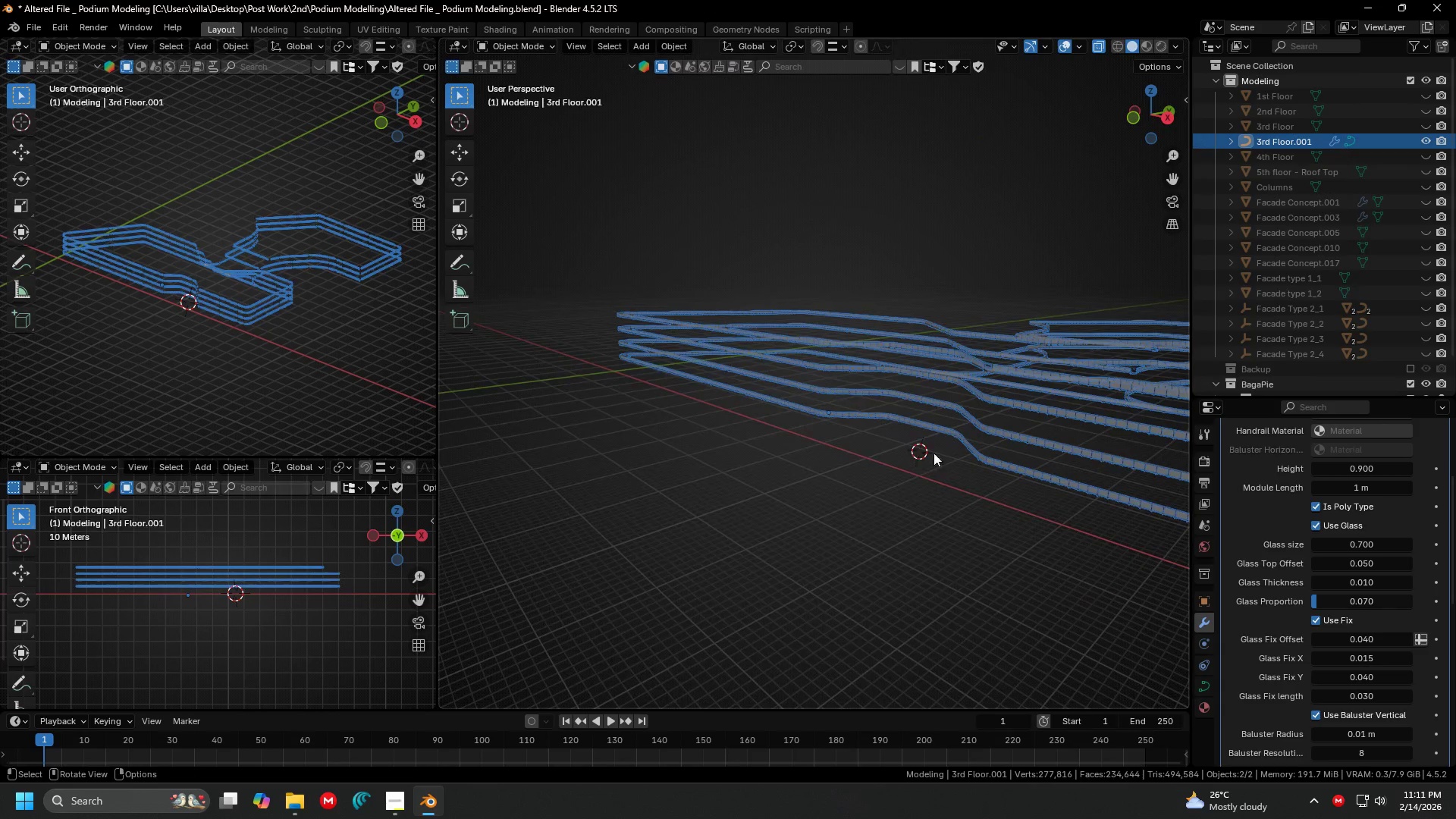 
key(Shift+ShiftLeft)
 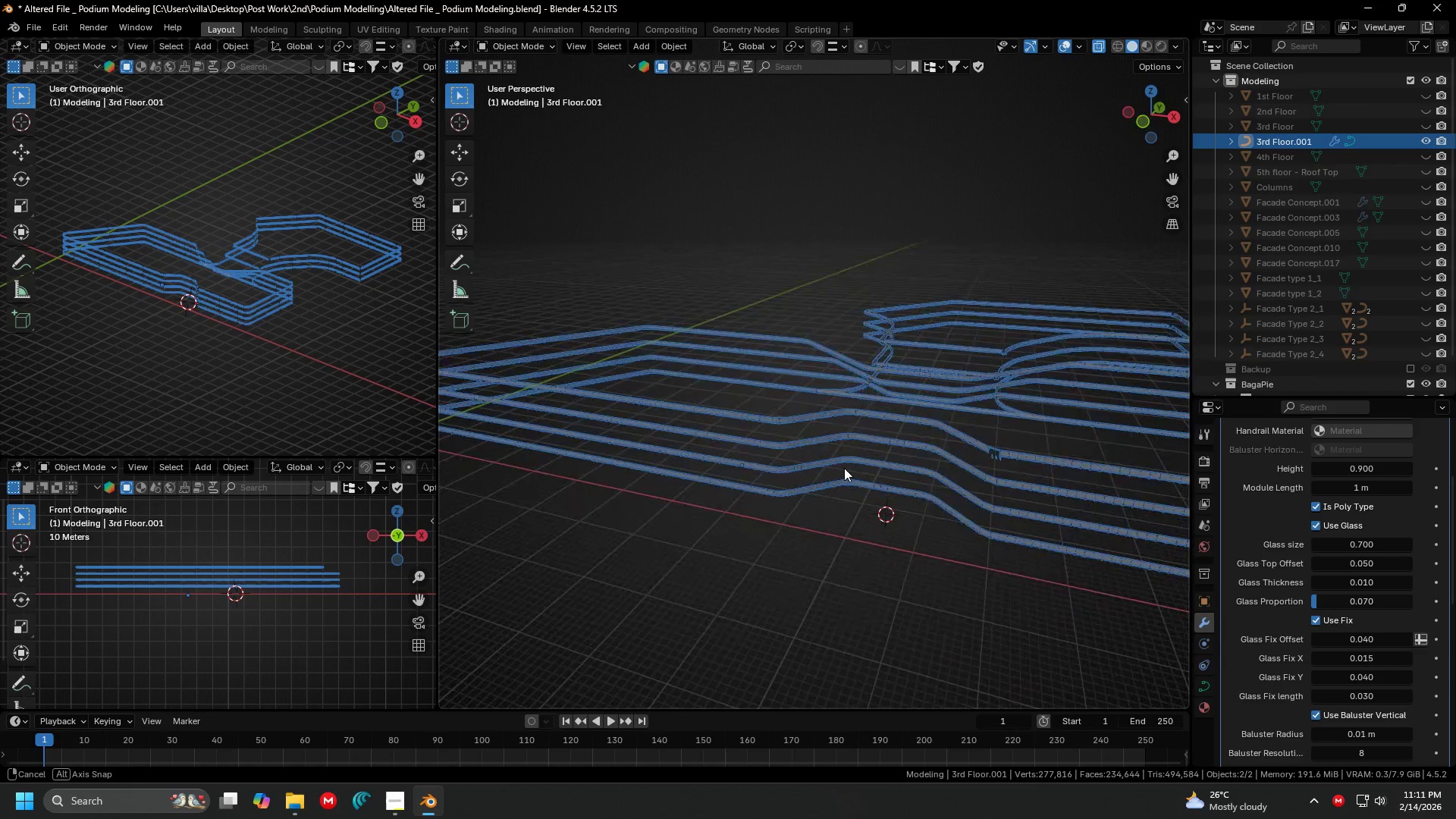 
key(Tab)
 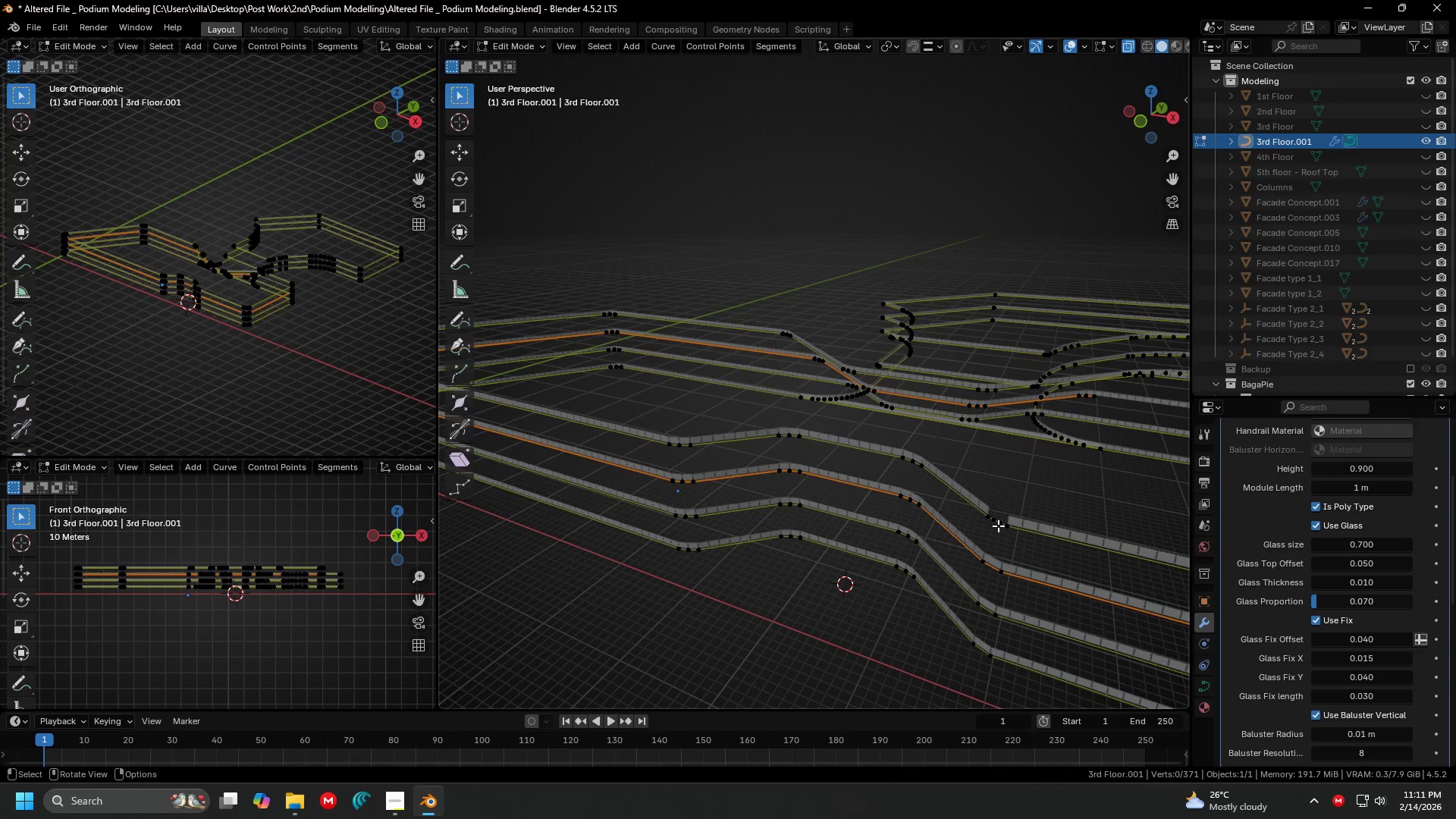 
scroll: coordinate [843, 470], scroll_direction: up, amount: 1.0
 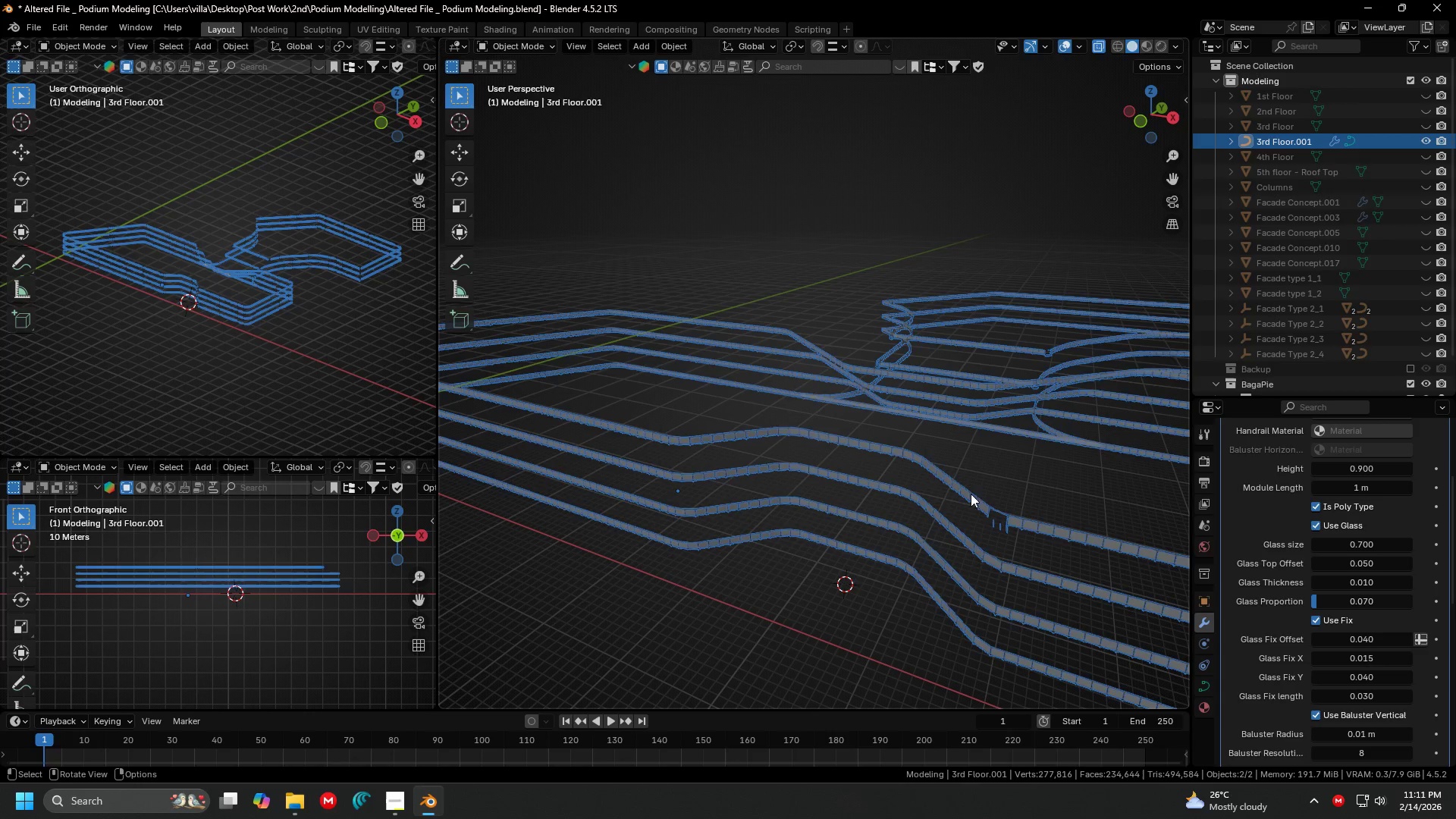 
left_click([993, 522])
 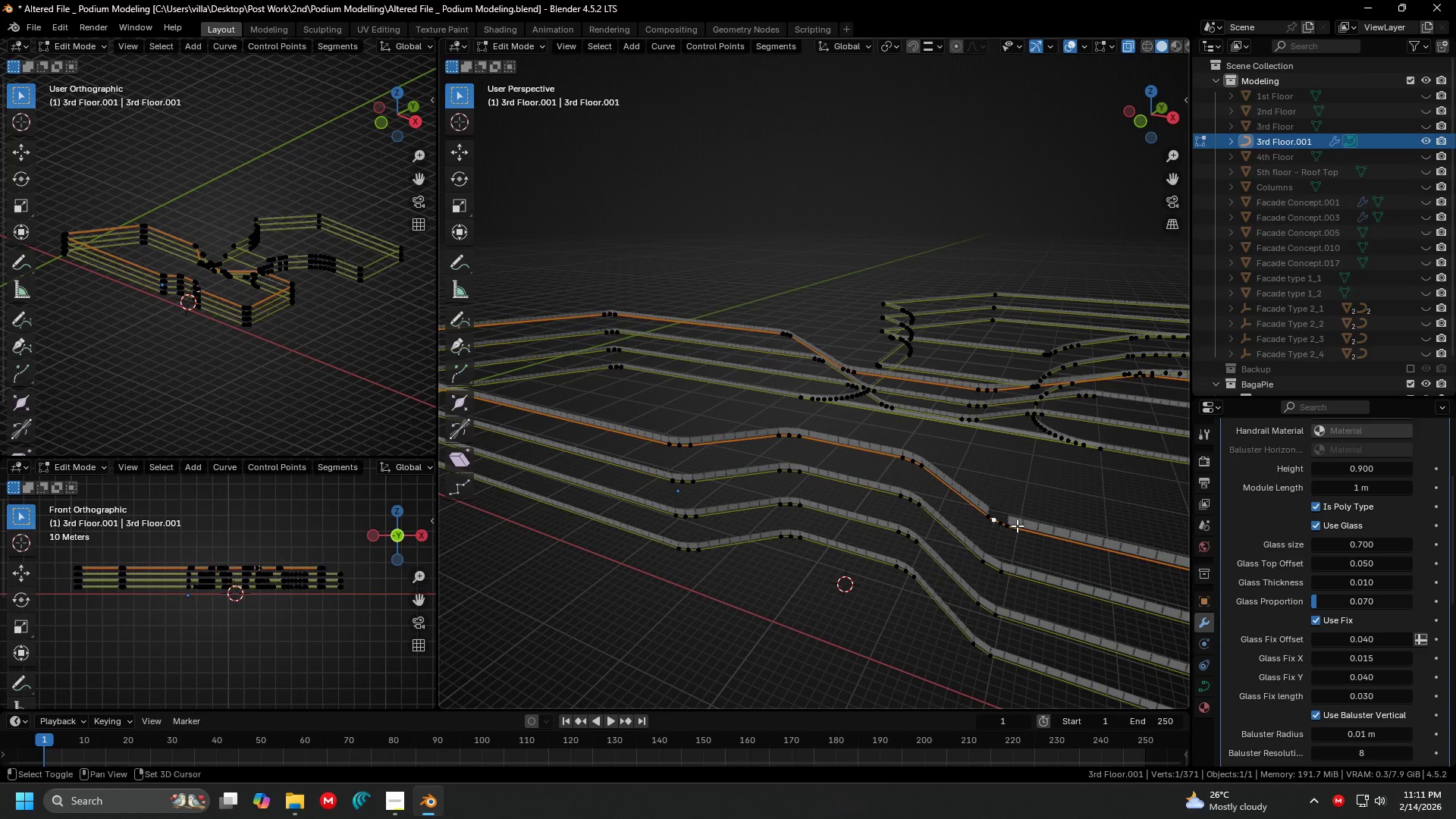 
hold_key(key=ShiftLeft, duration=0.86)
left_click([1000, 523])
 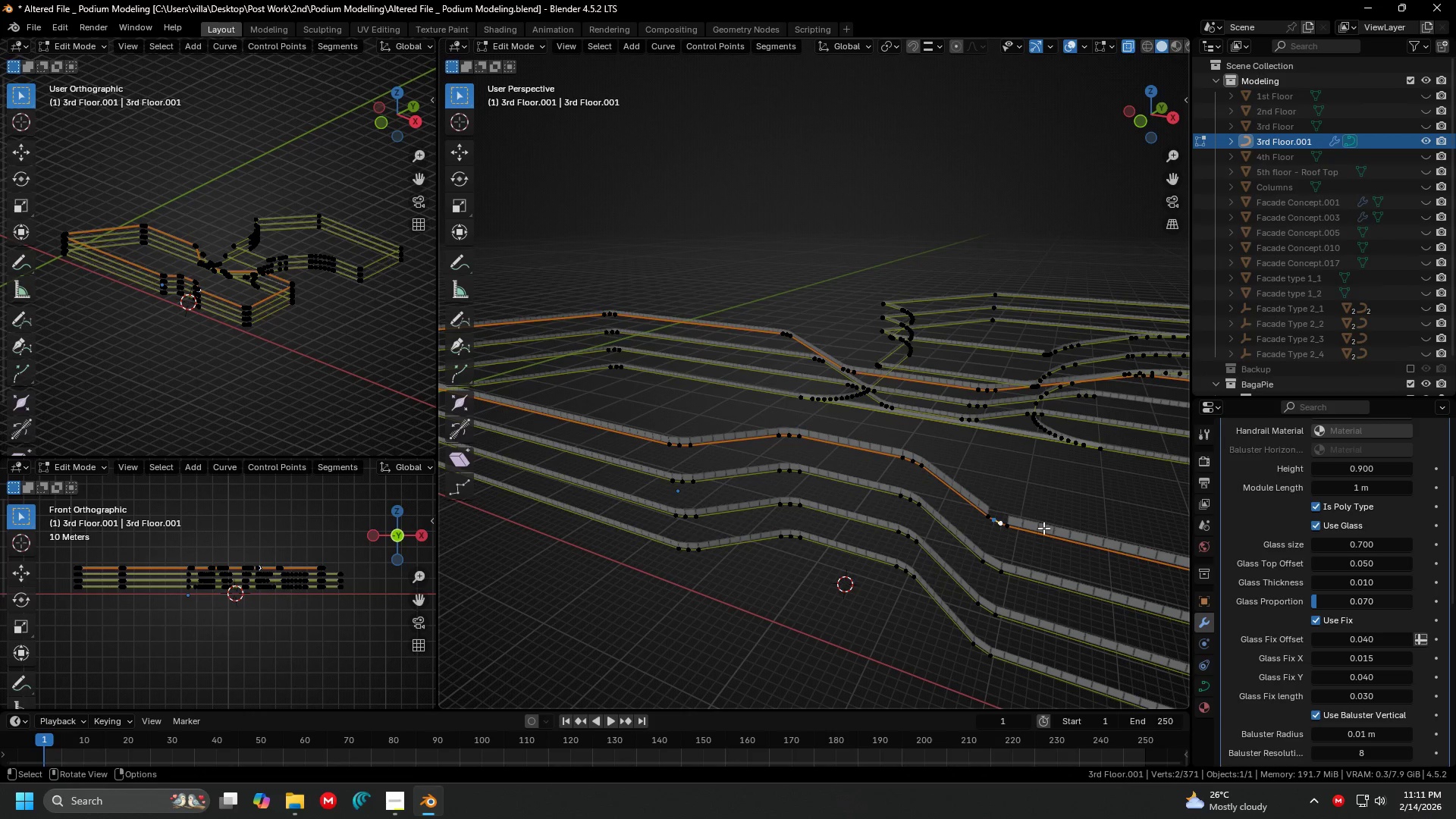 
hold_key(key=ControlLeft, duration=0.44)
 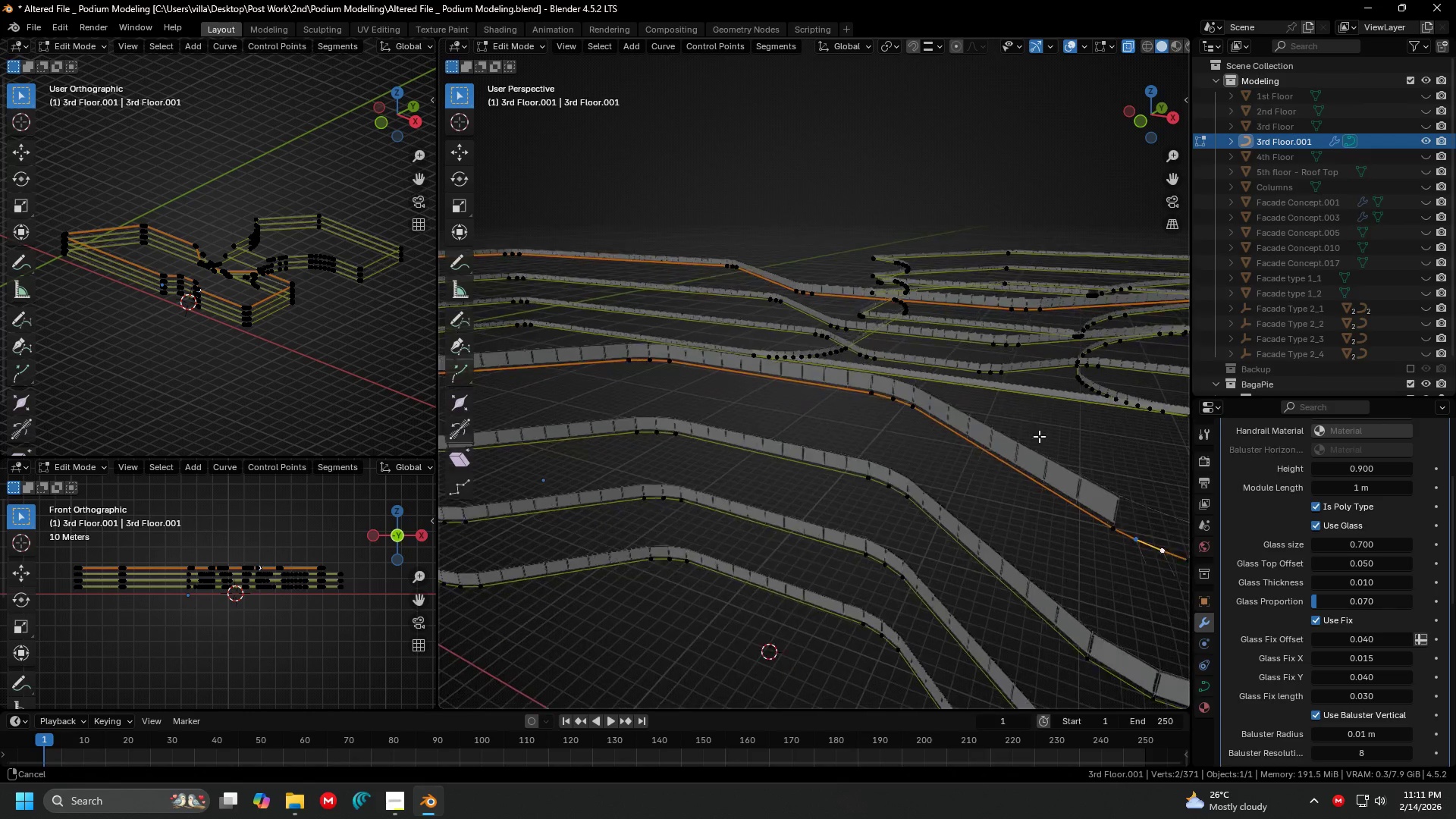 
hold_key(key=ShiftLeft, duration=1.11)
 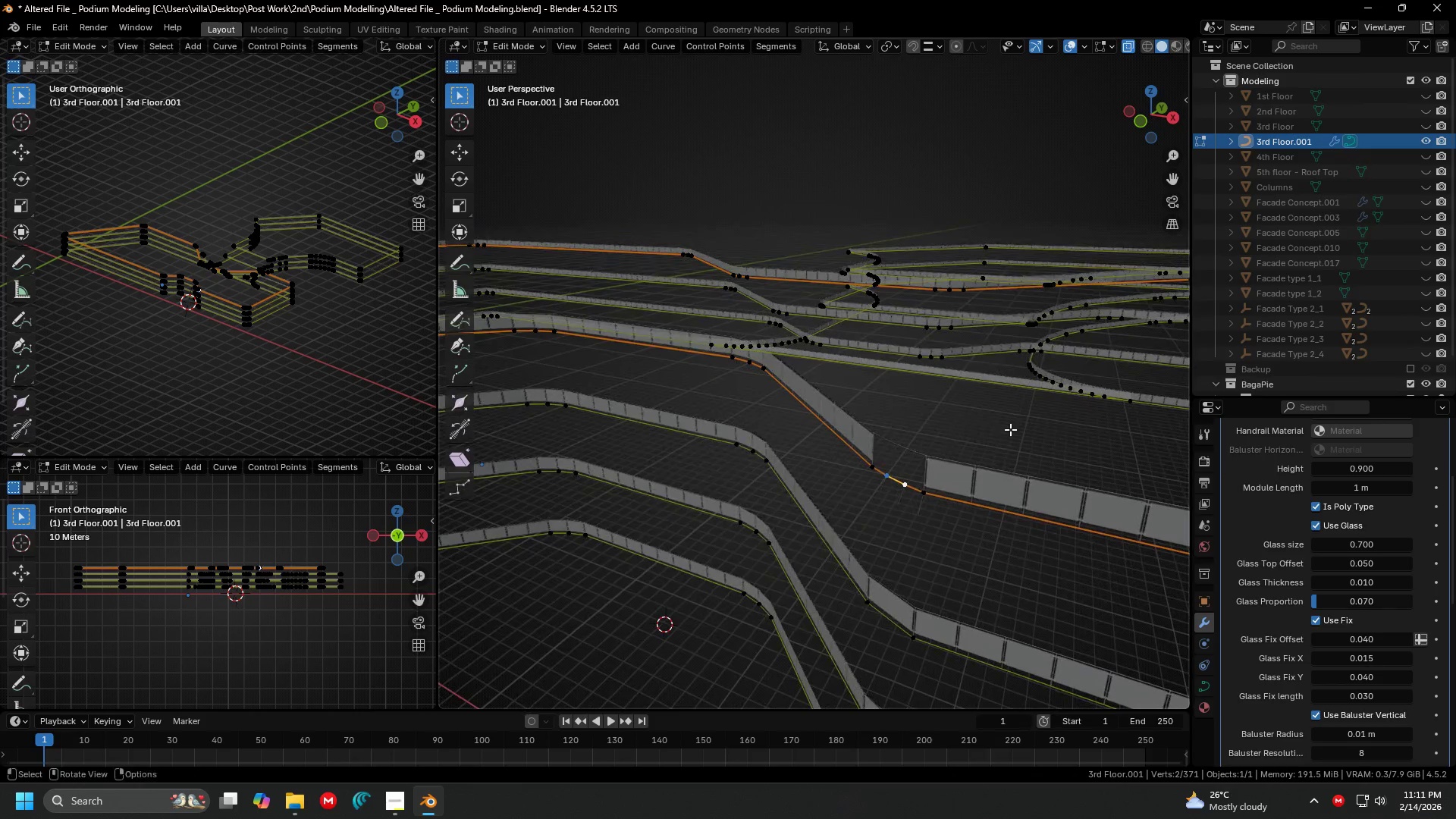 
scroll: coordinate [1063, 543], scroll_direction: up, amount: 1.0
 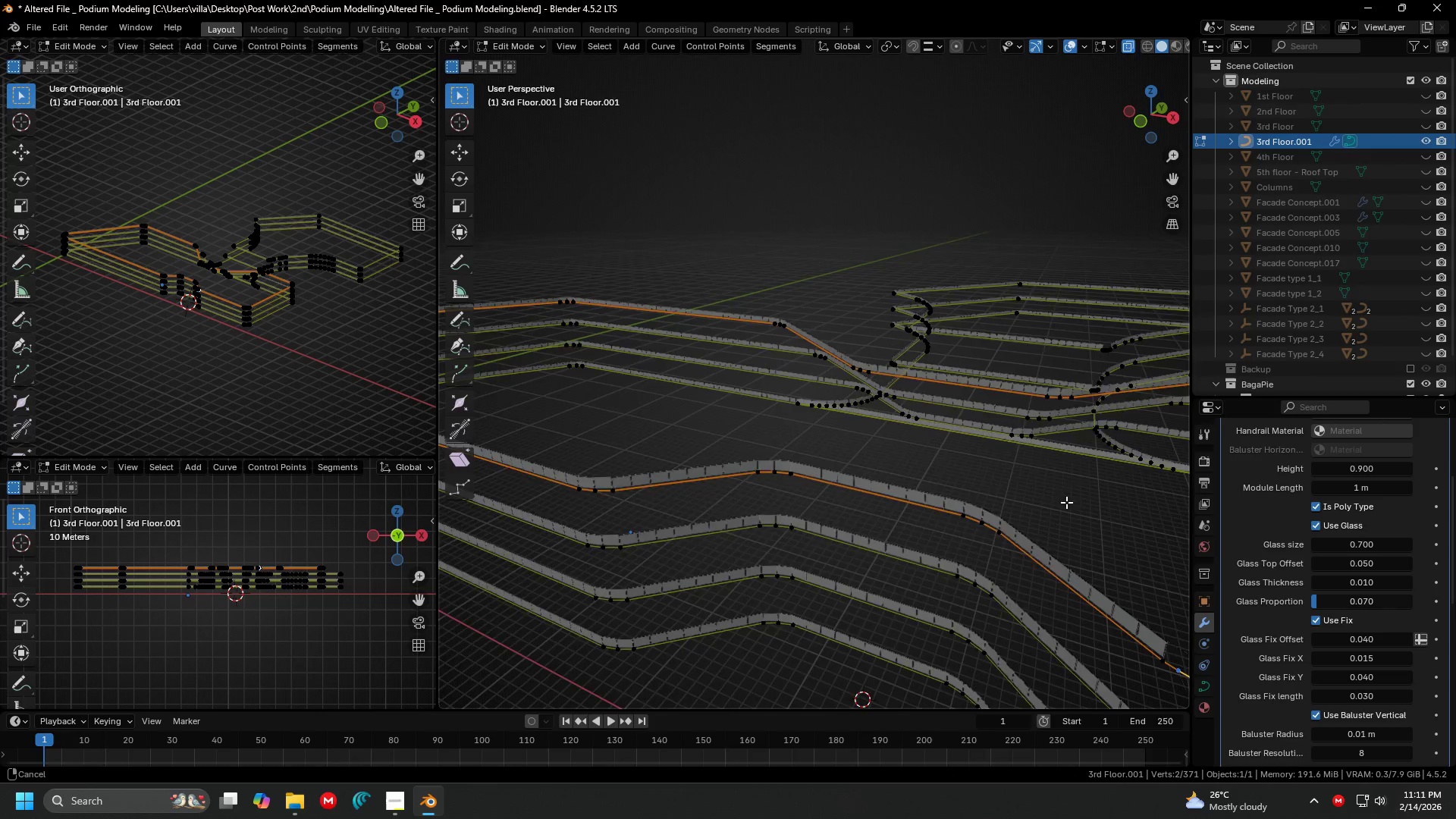 
key(X)
 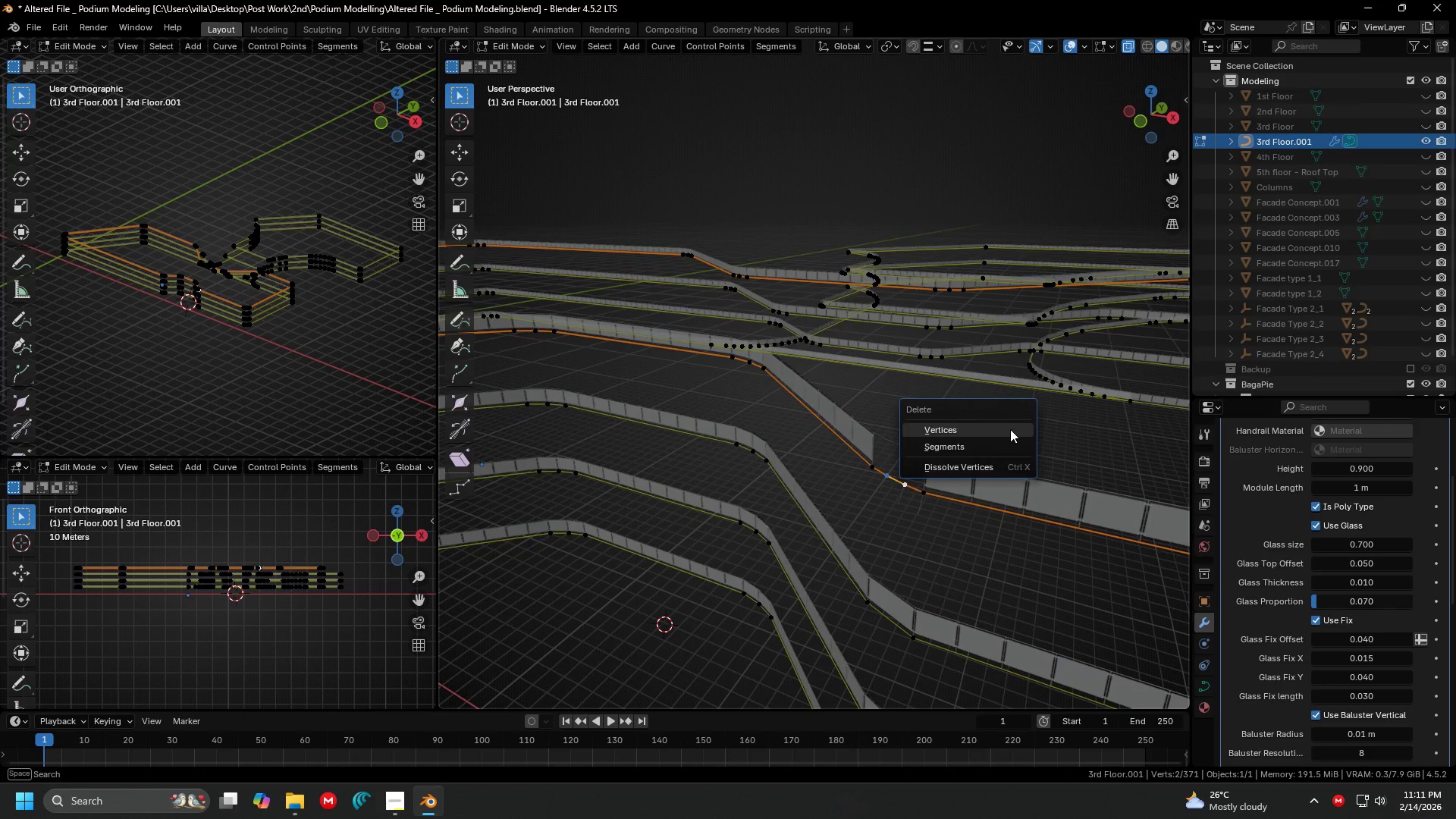 
left_click([1010, 429])
 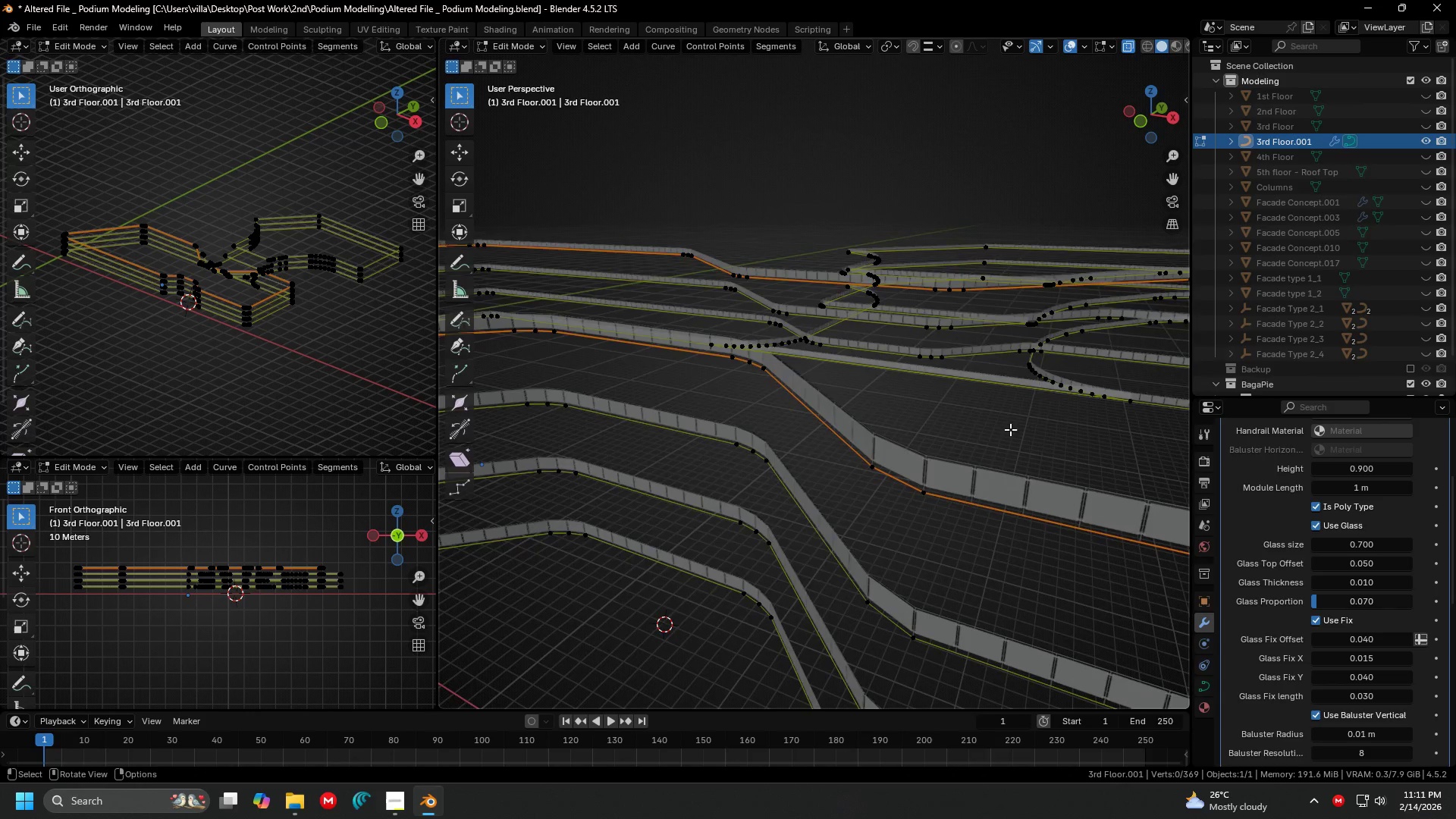 
scroll: coordinate [1010, 429], scroll_direction: down, amount: 3.0
 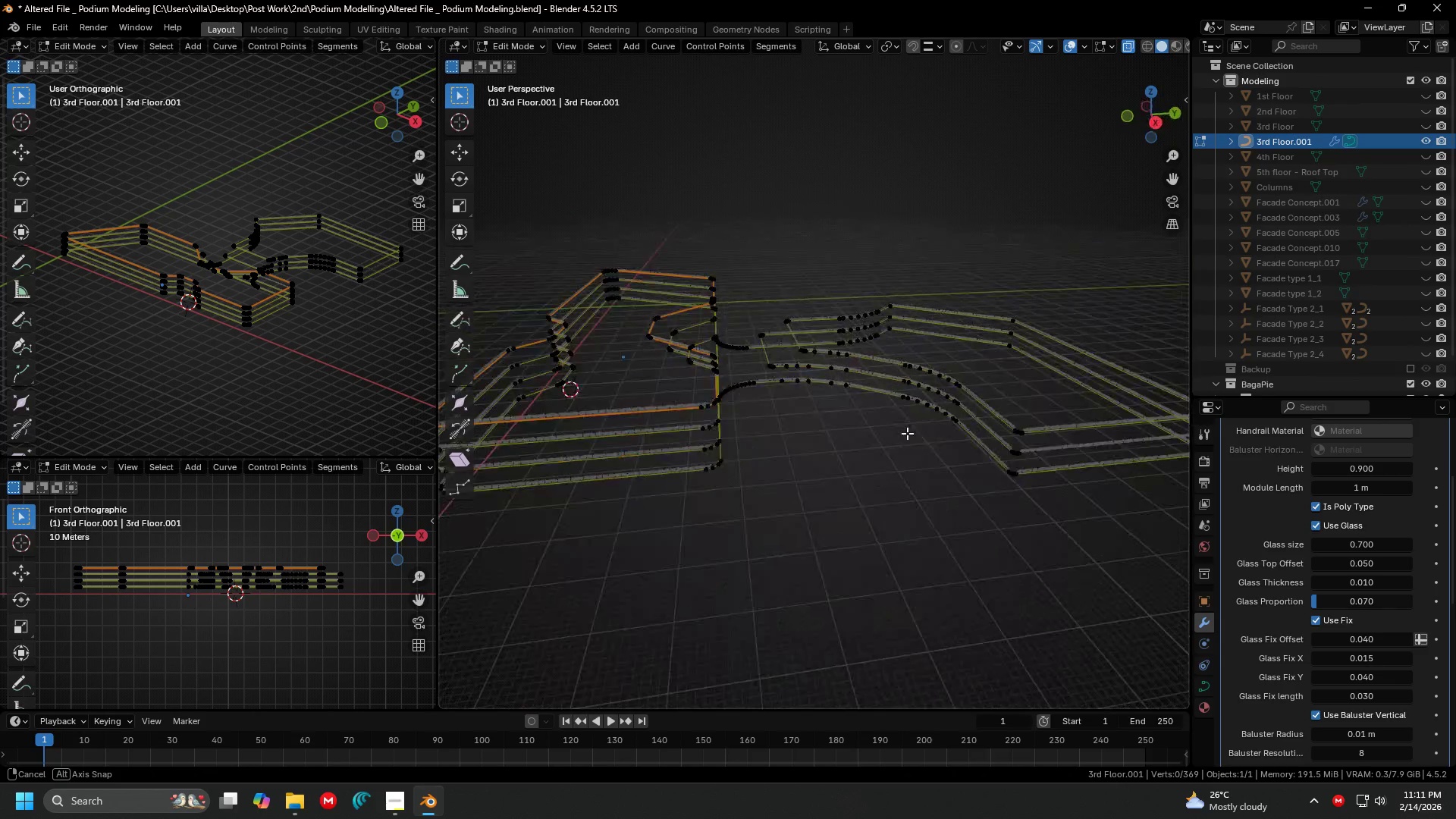 
hold_key(key=ShiftLeft, duration=0.75)
 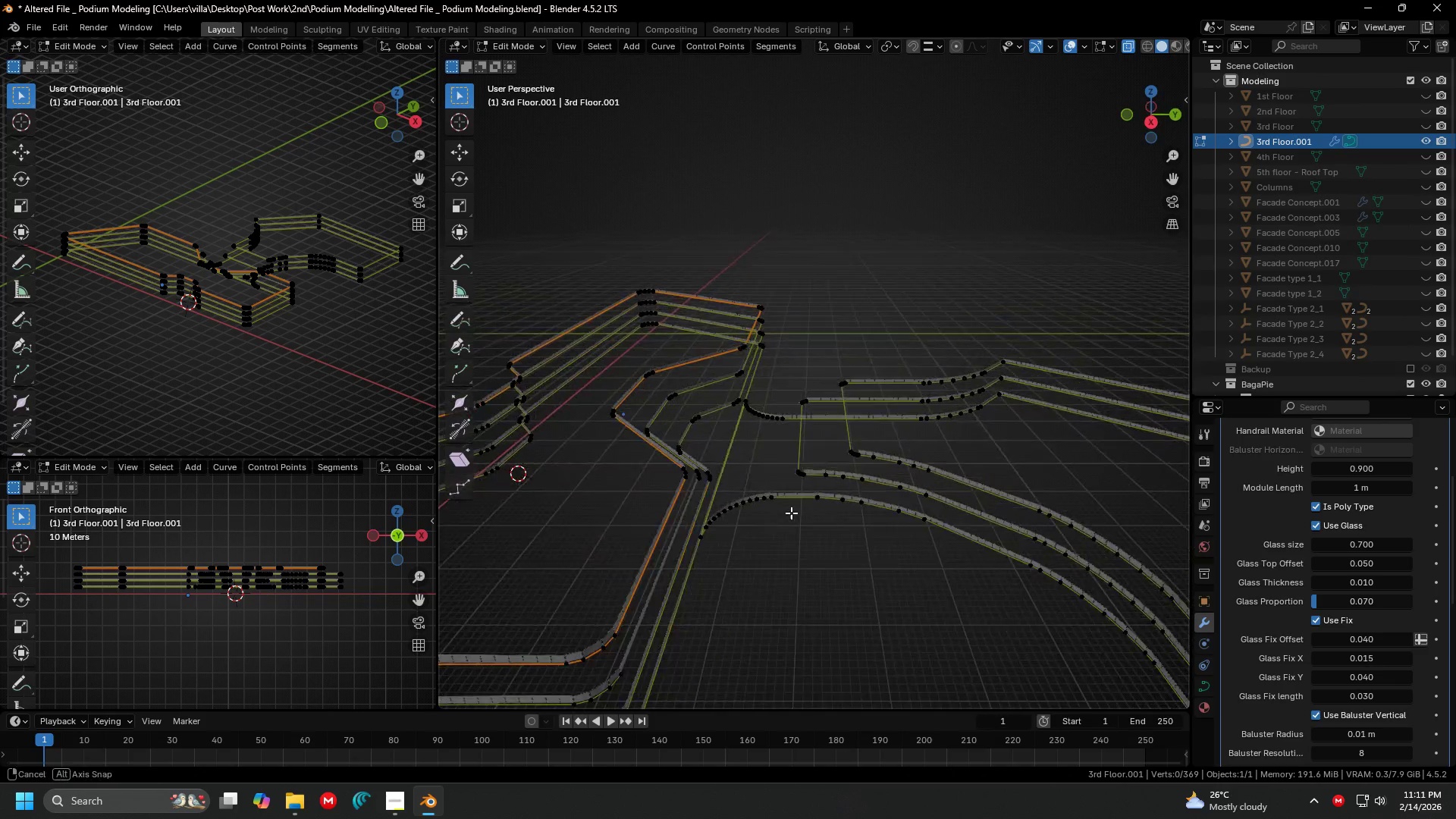 
scroll: coordinate [843, 414], scroll_direction: up, amount: 2.0
 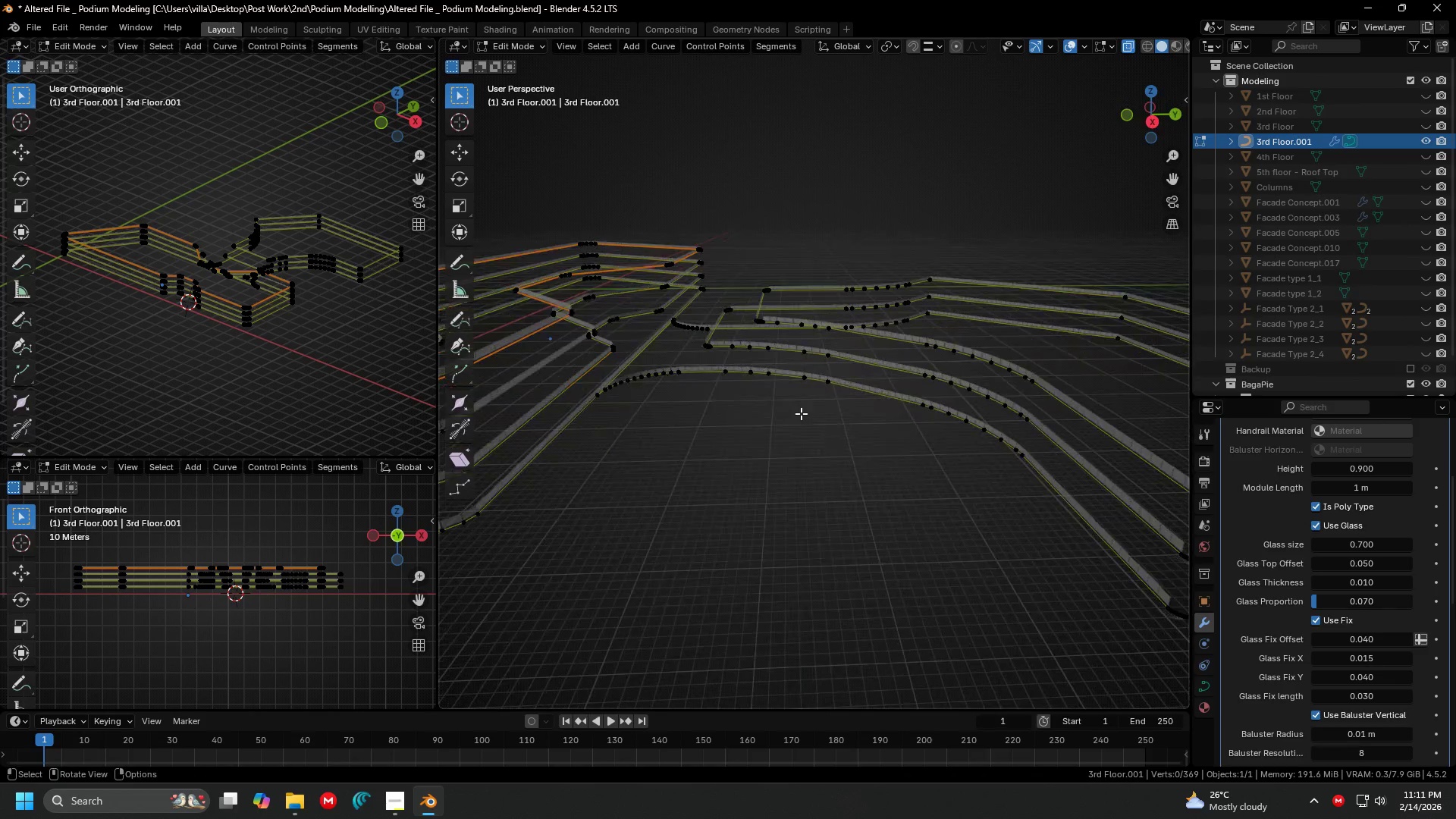 
hold_key(key=ShiftLeft, duration=0.41)
 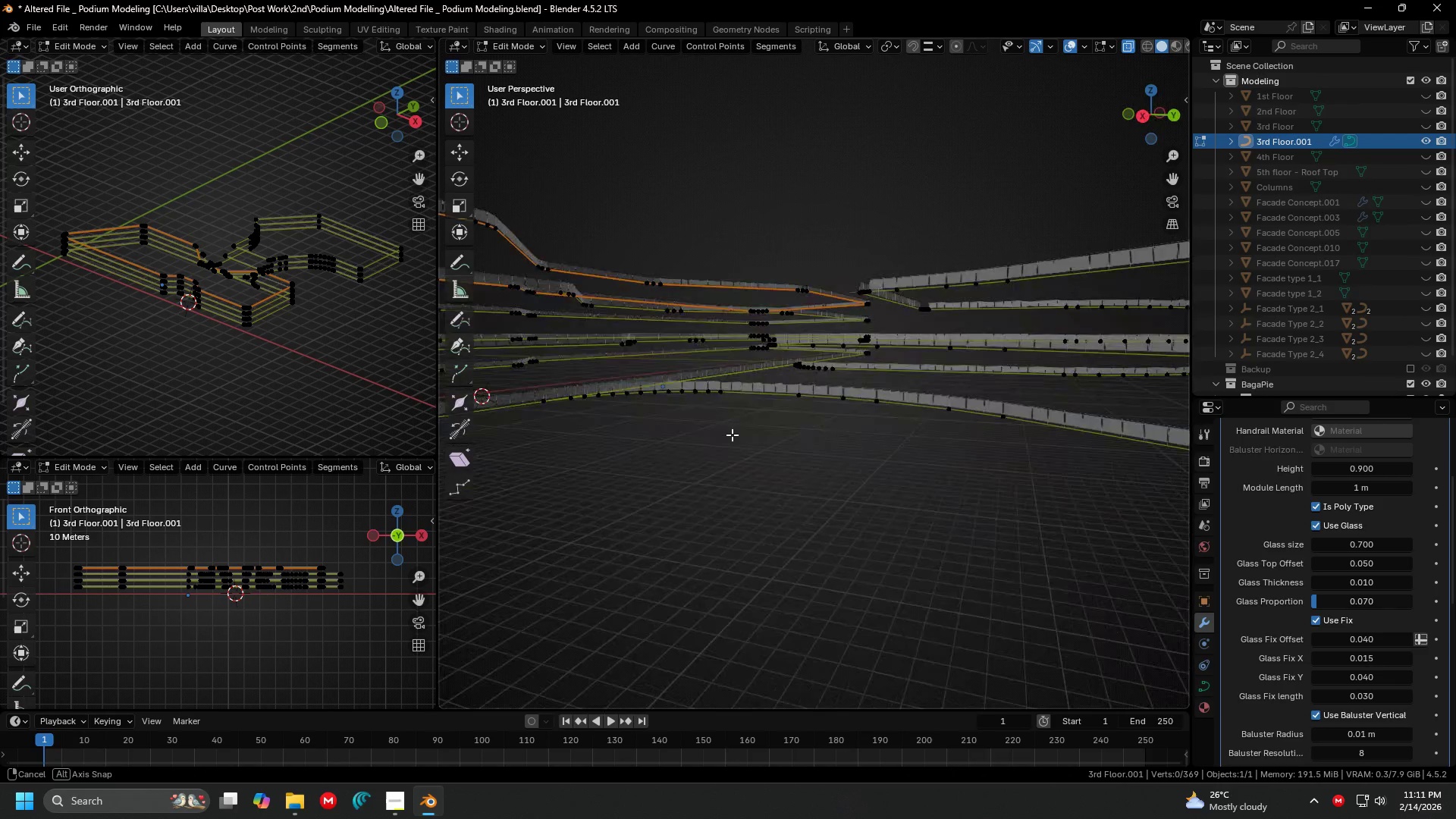 
scroll: coordinate [758, 501], scroll_direction: up, amount: 2.0
 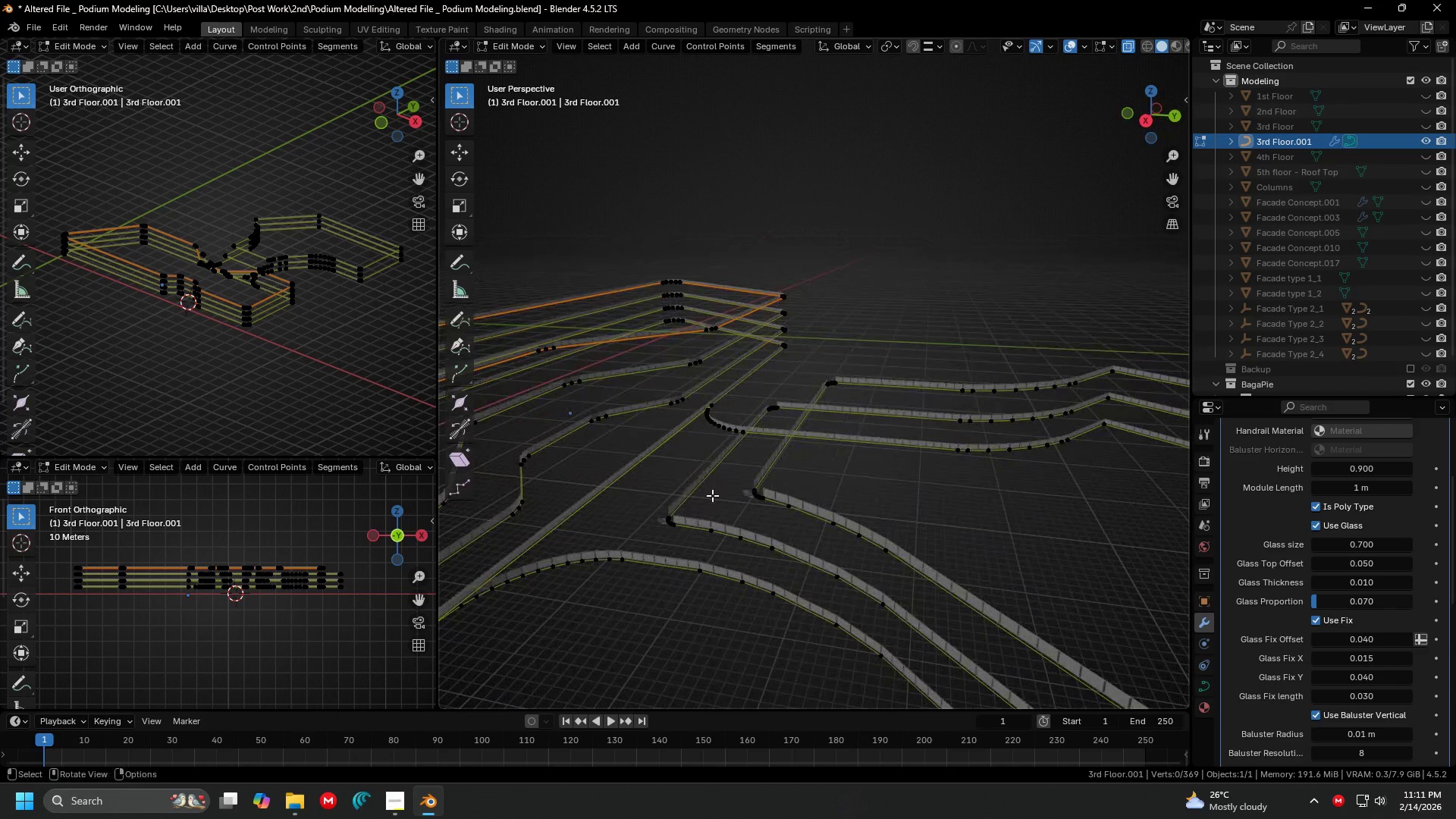 
key(Shift+ShiftLeft)
 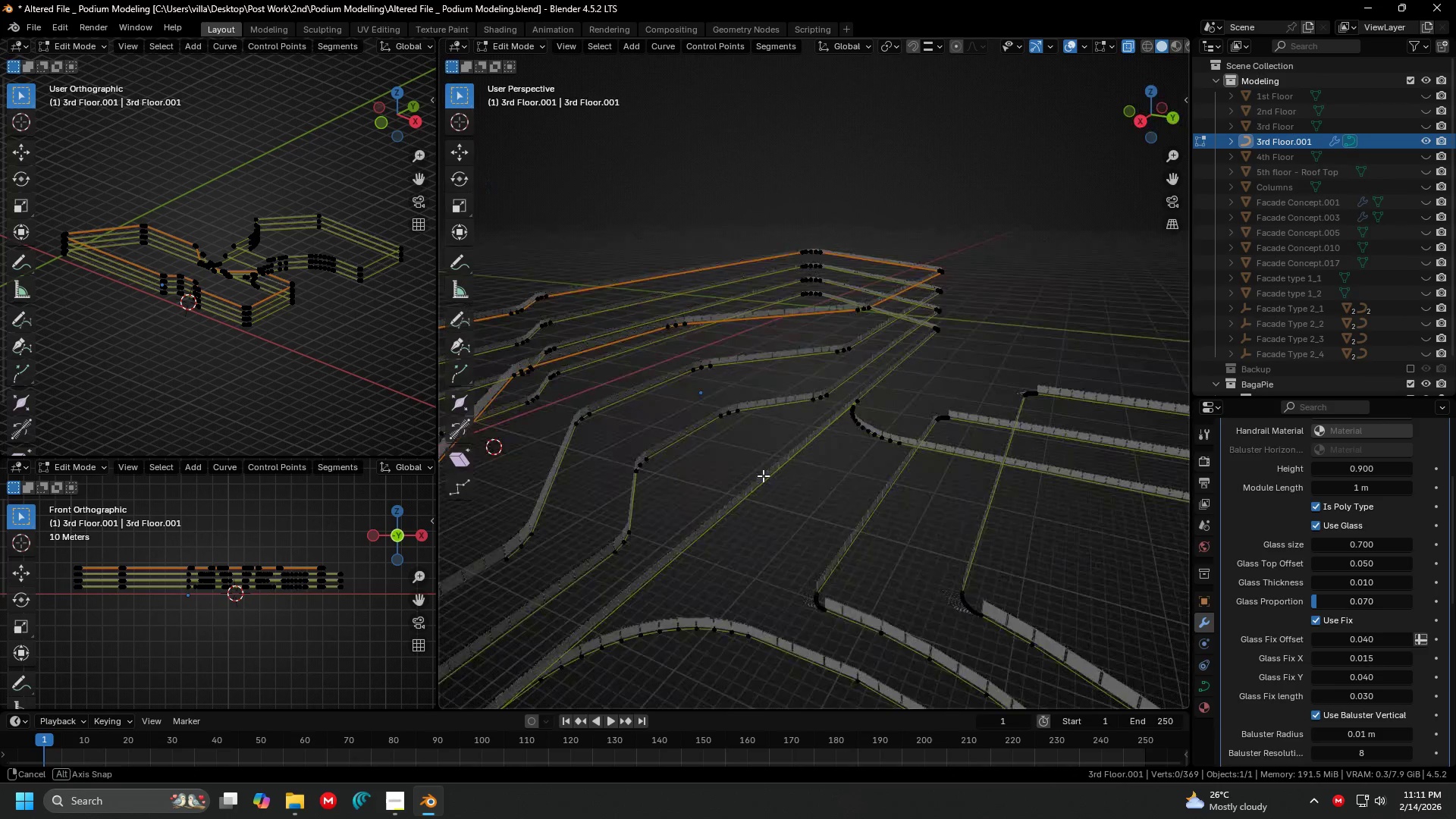 
scroll: coordinate [735, 419], scroll_direction: up, amount: 1.0
 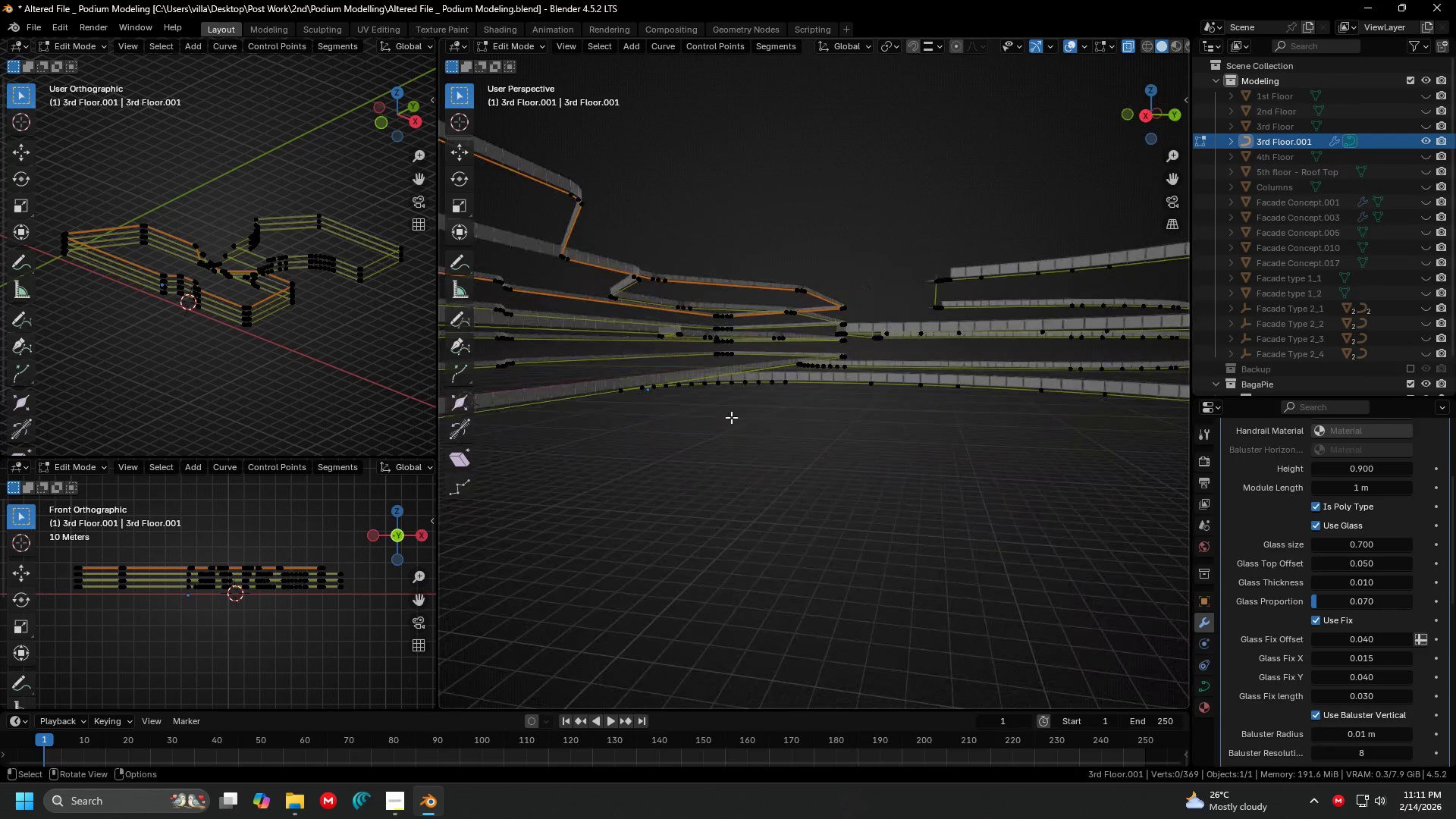 
key(Shift+ShiftLeft)
 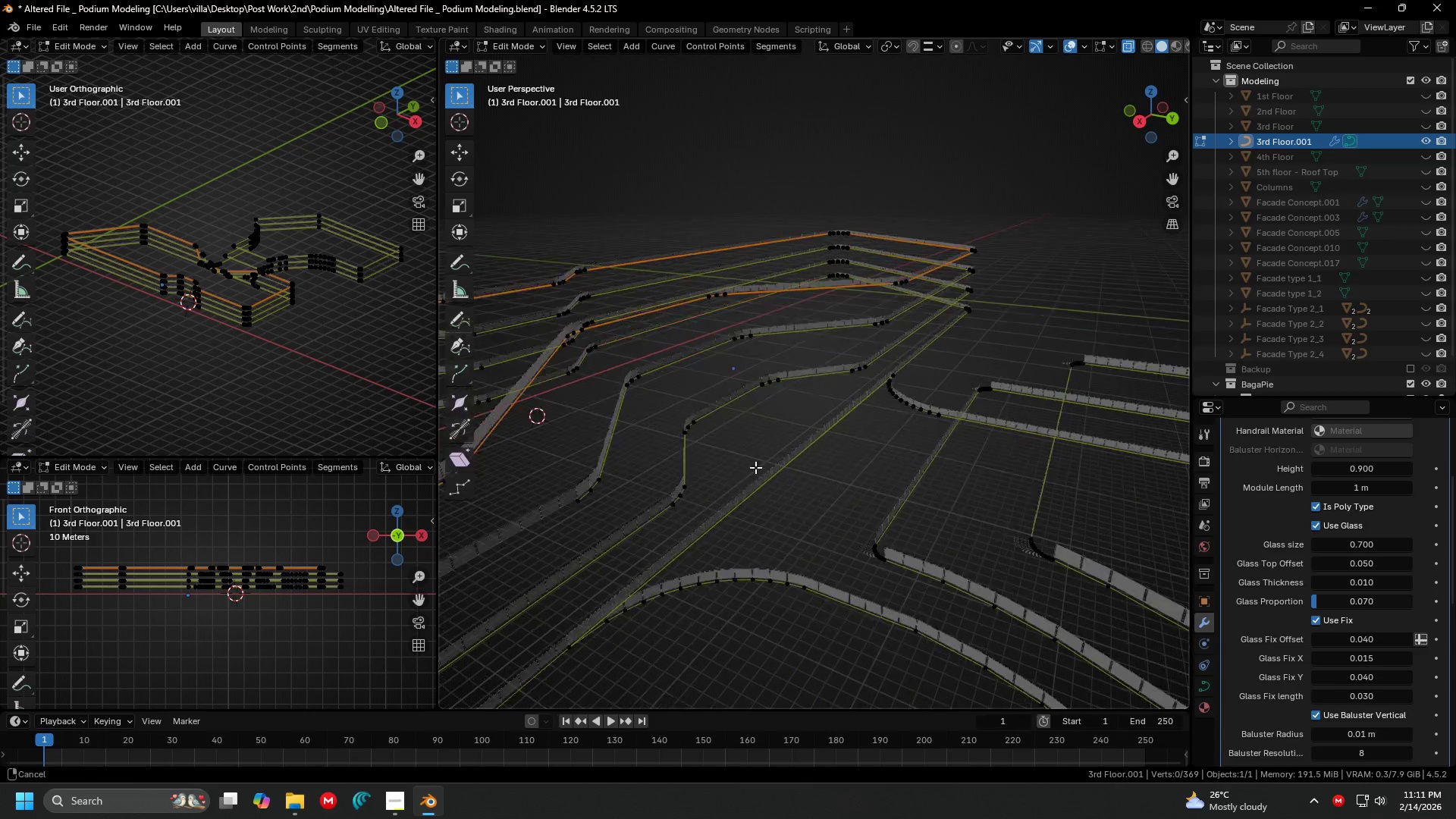 
scroll: coordinate [858, 425], scroll_direction: down, amount: 2.0
 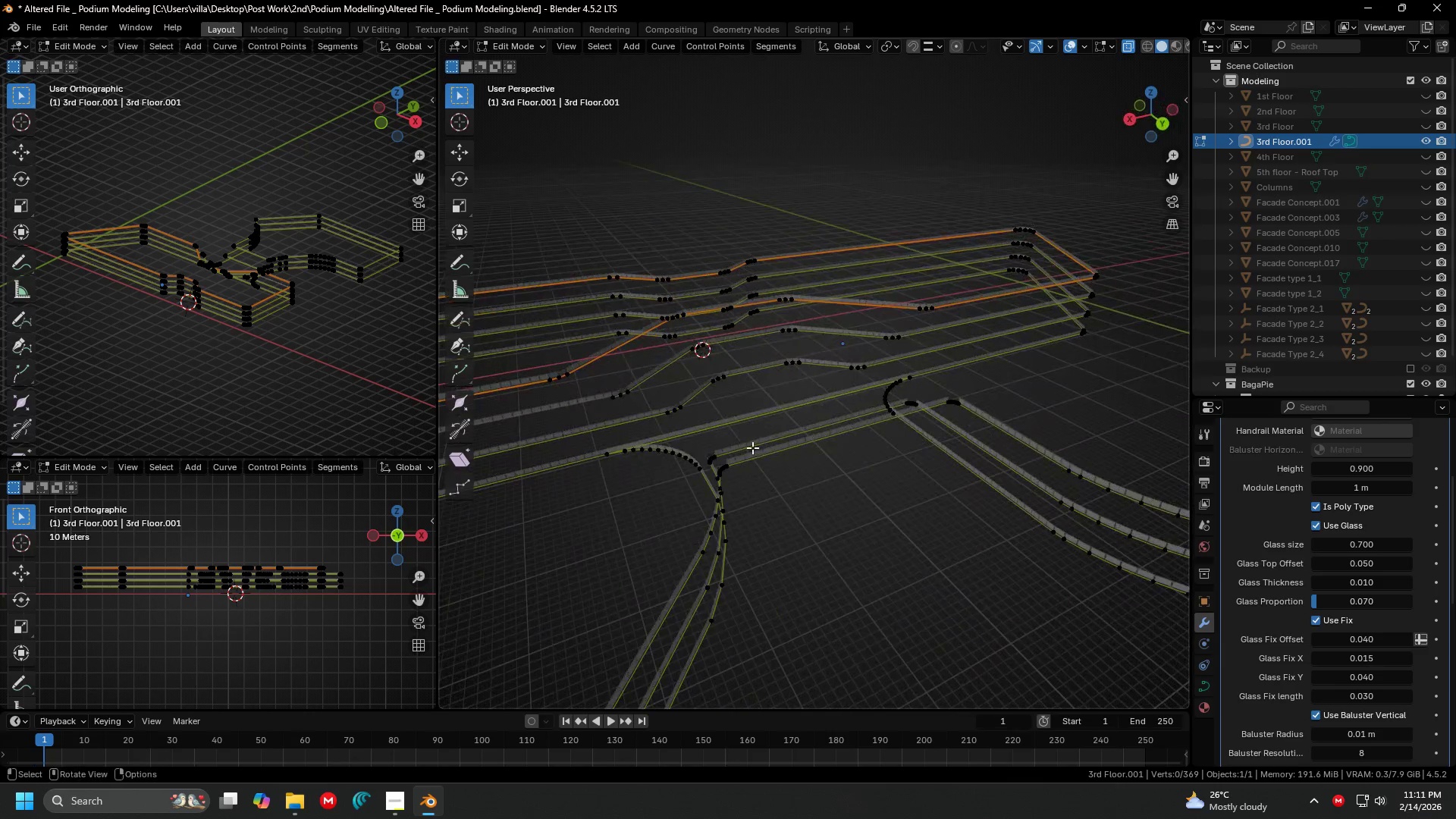 
key(Shift+ShiftLeft)
 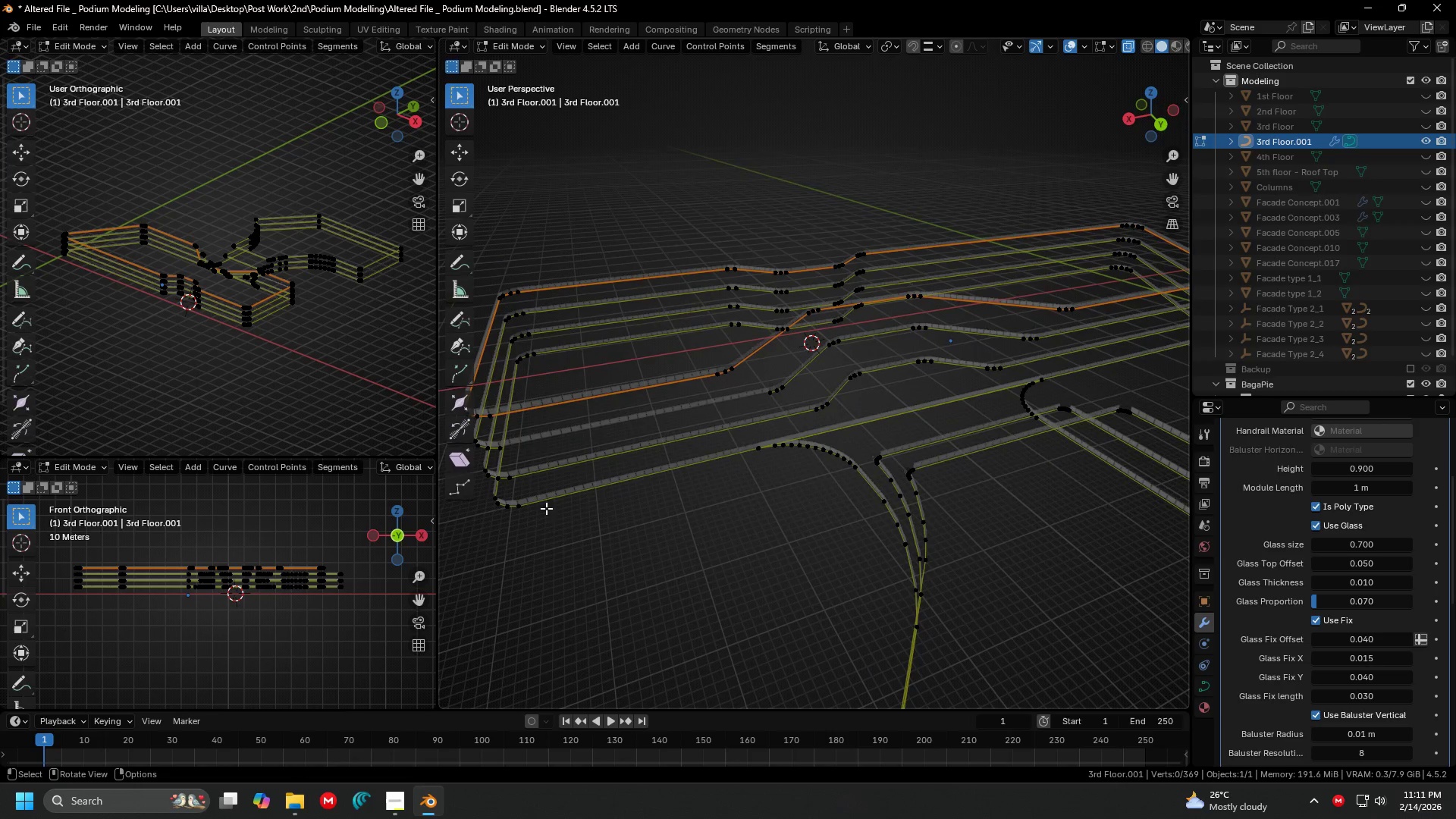 
left_click([535, 508])
 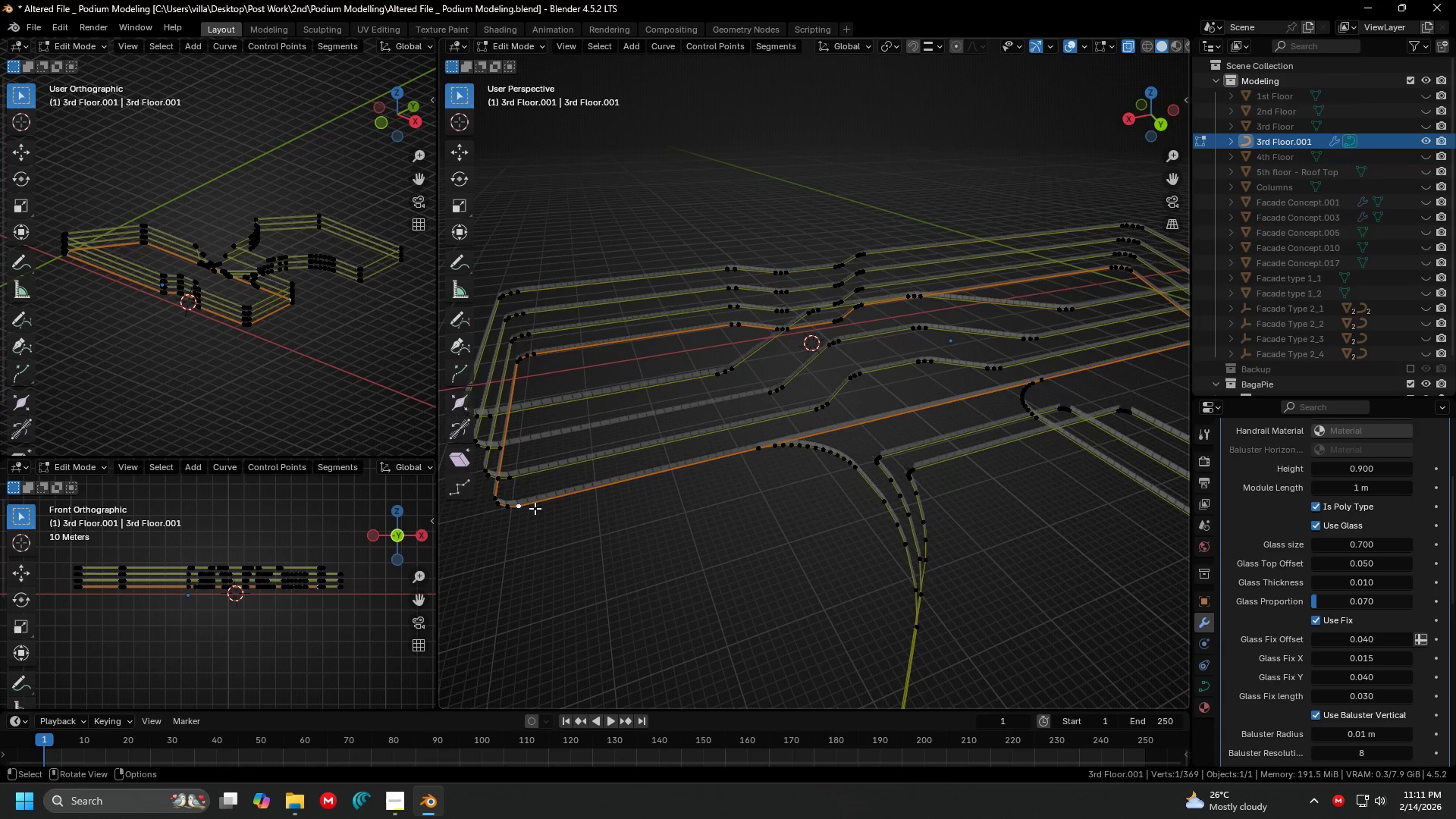 
key(X)
 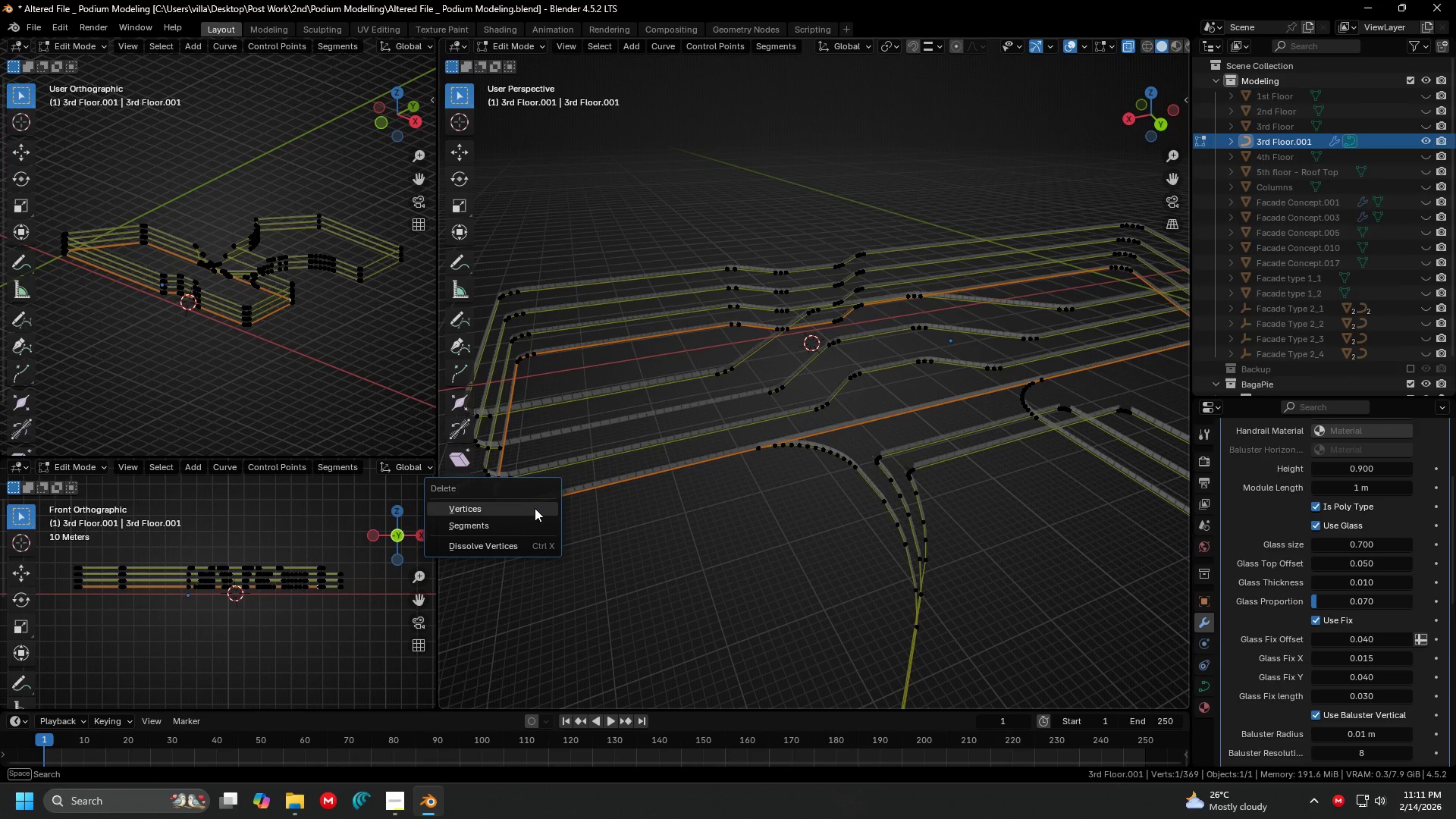 
left_click([535, 508])
 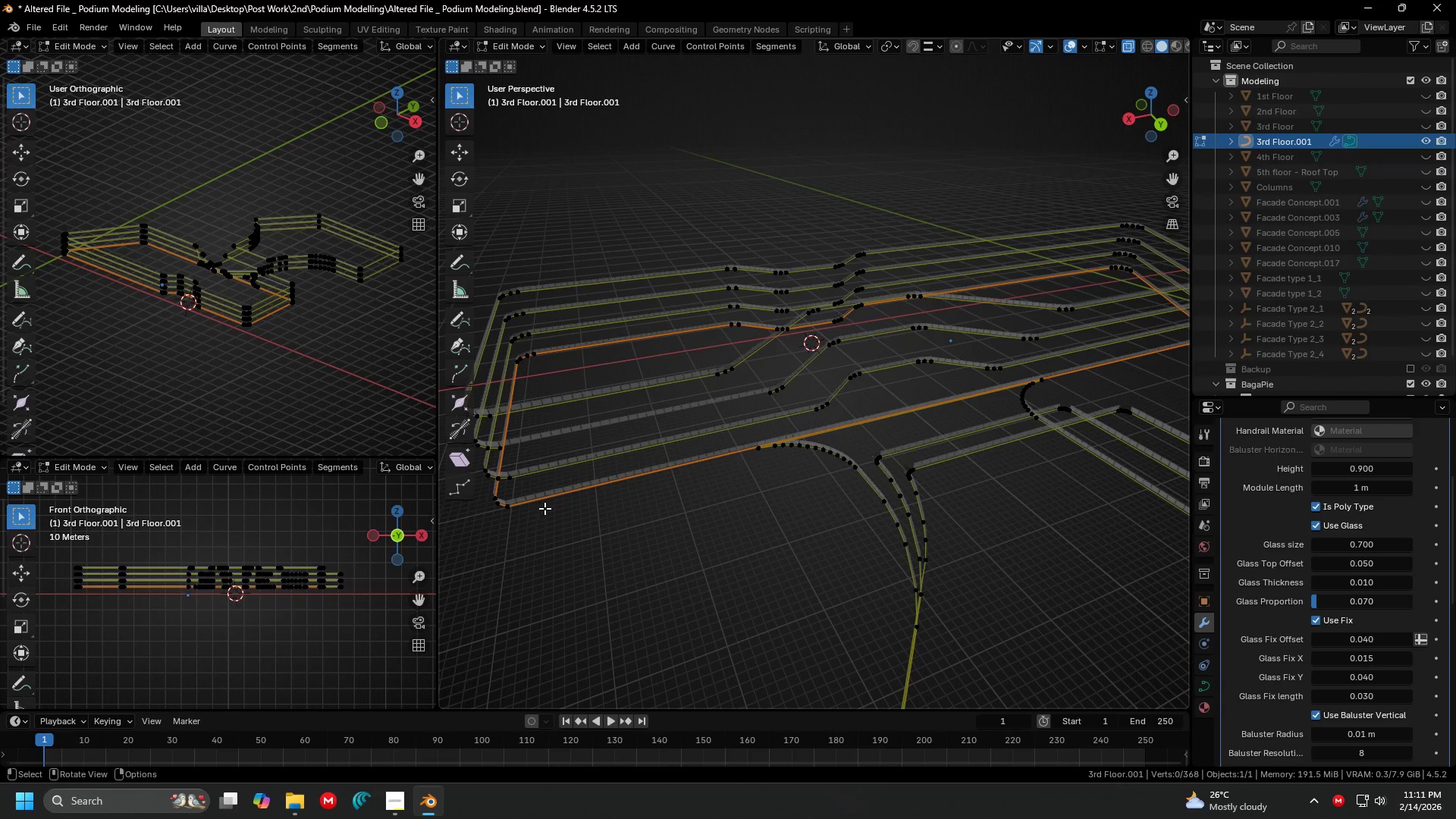 
hold_key(key=ShiftLeft, duration=0.47)
 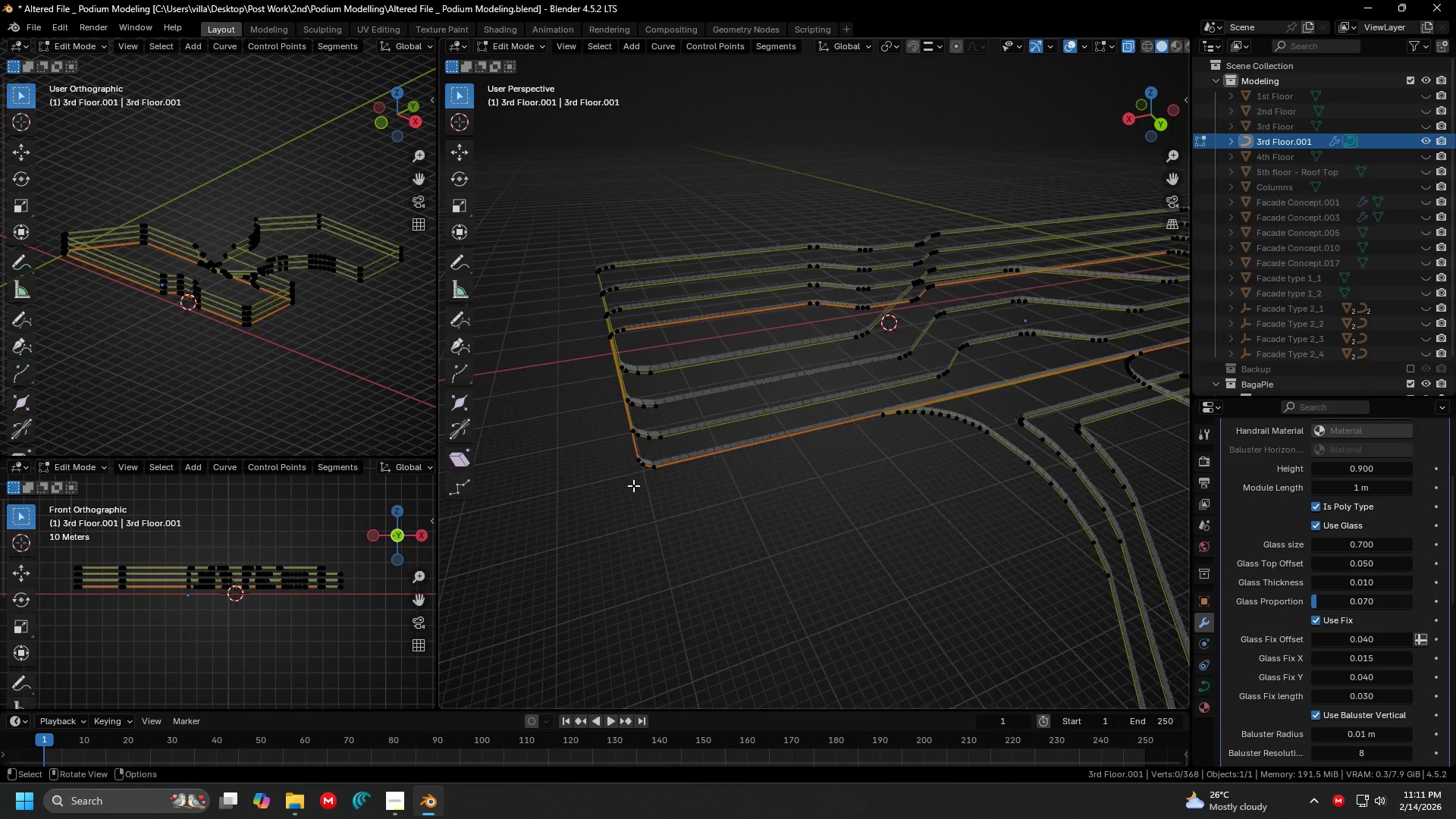 
key(Control+Z)
 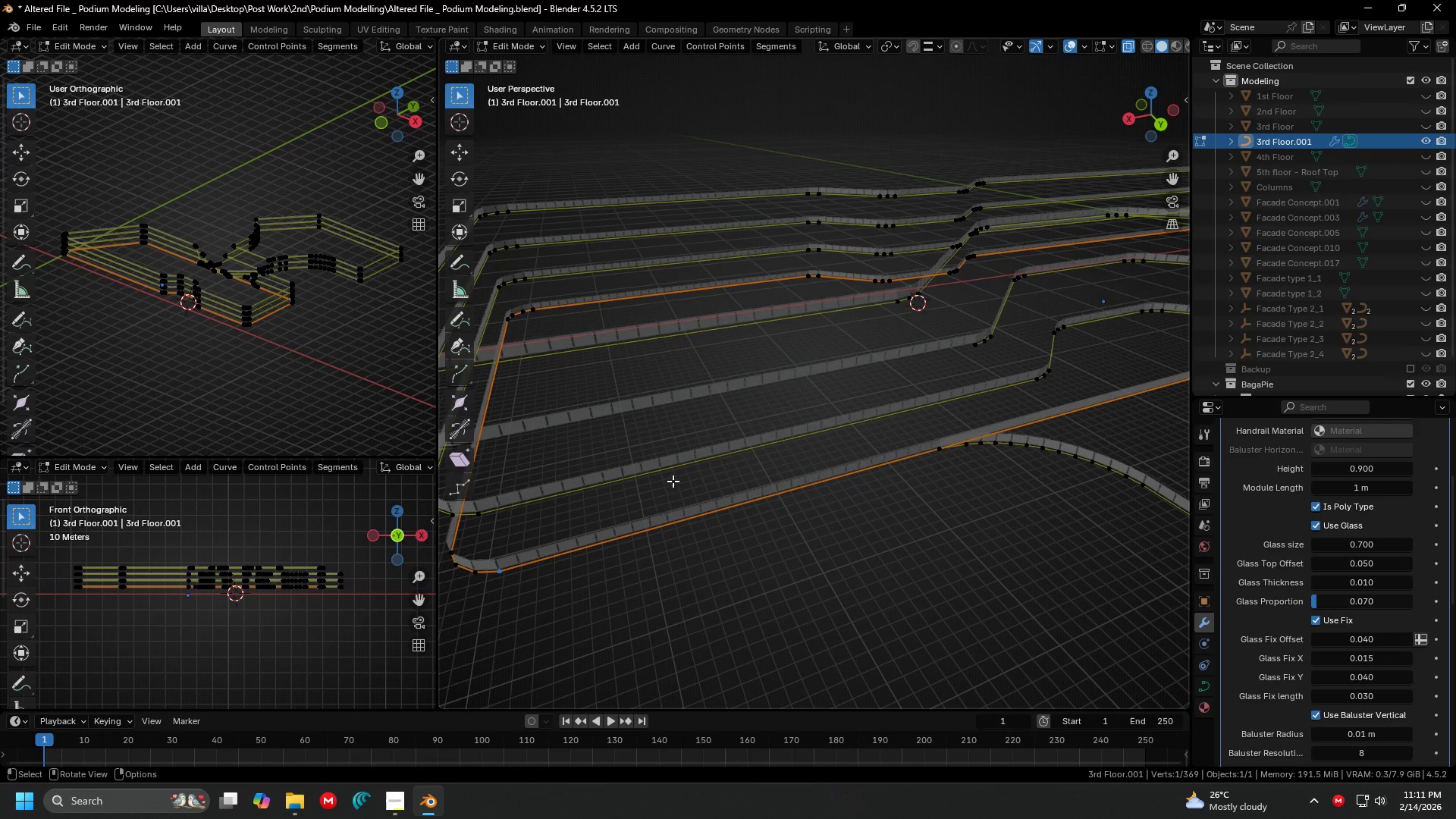 
scroll: coordinate [645, 483], scroll_direction: up, amount: 2.0
 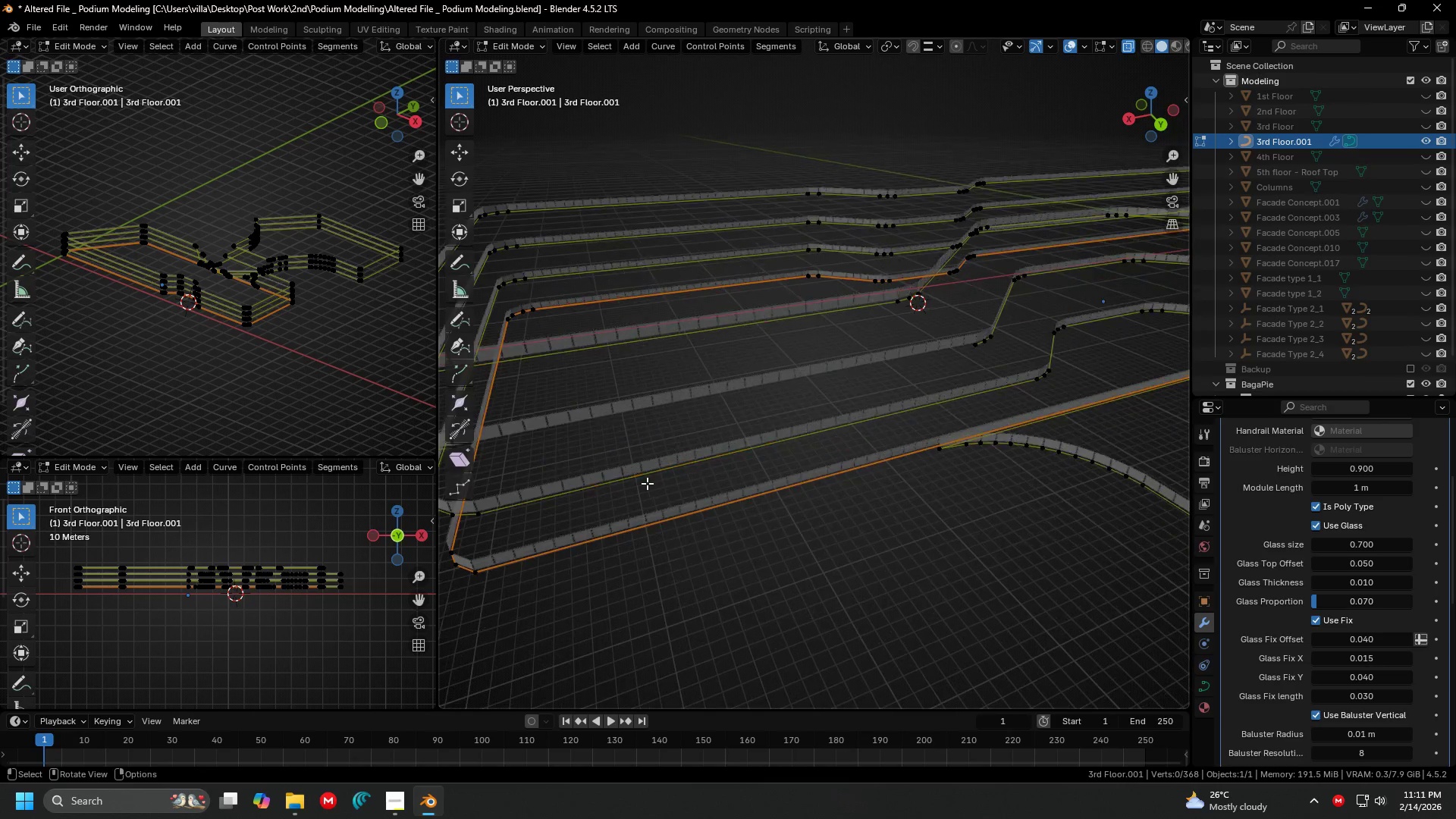 
hold_key(key=ShiftLeft, duration=0.31)
 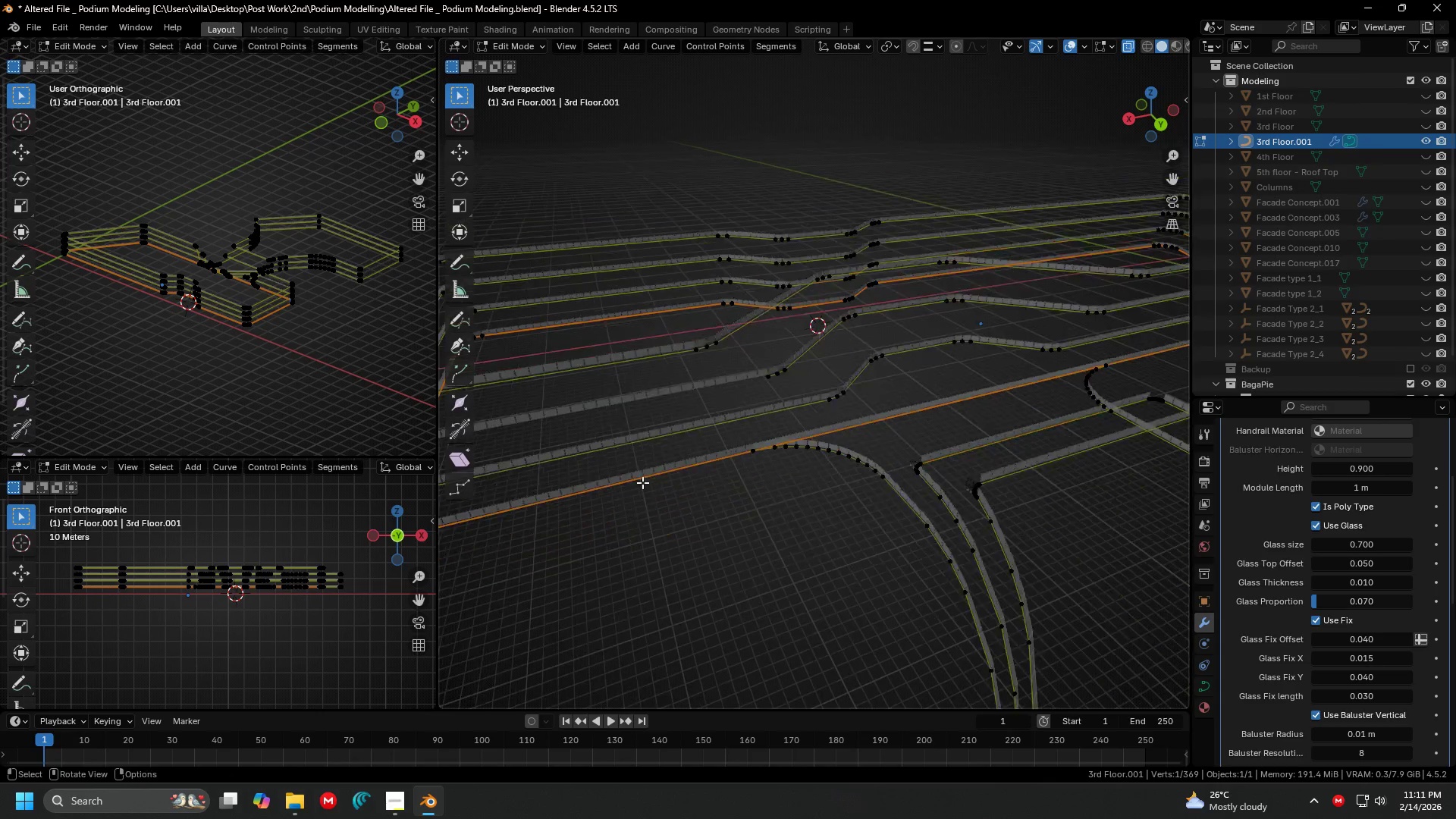 
hold_key(key=ShiftLeft, duration=0.48)
 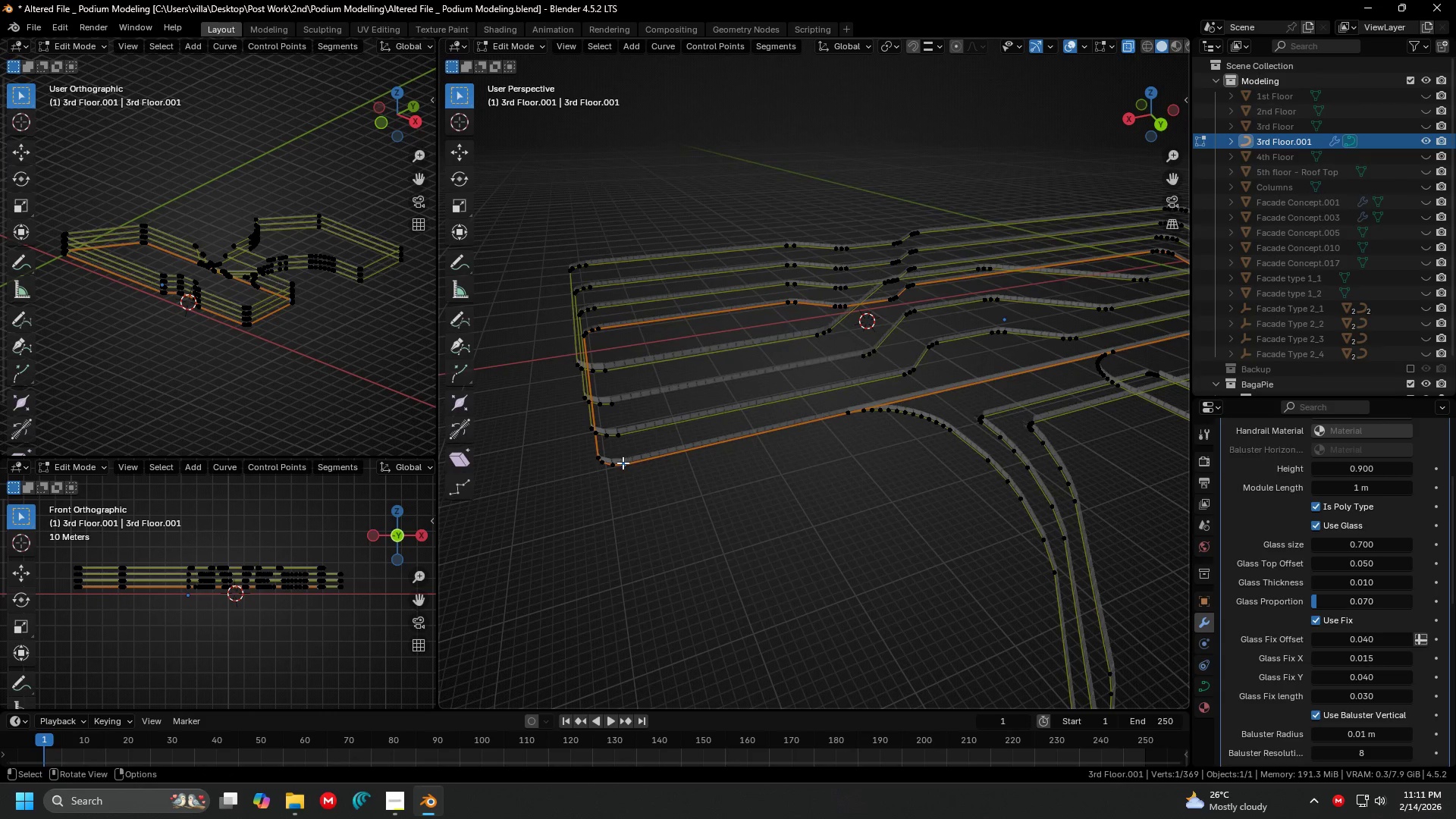 
scroll: coordinate [642, 482], scroll_direction: down, amount: 2.0
 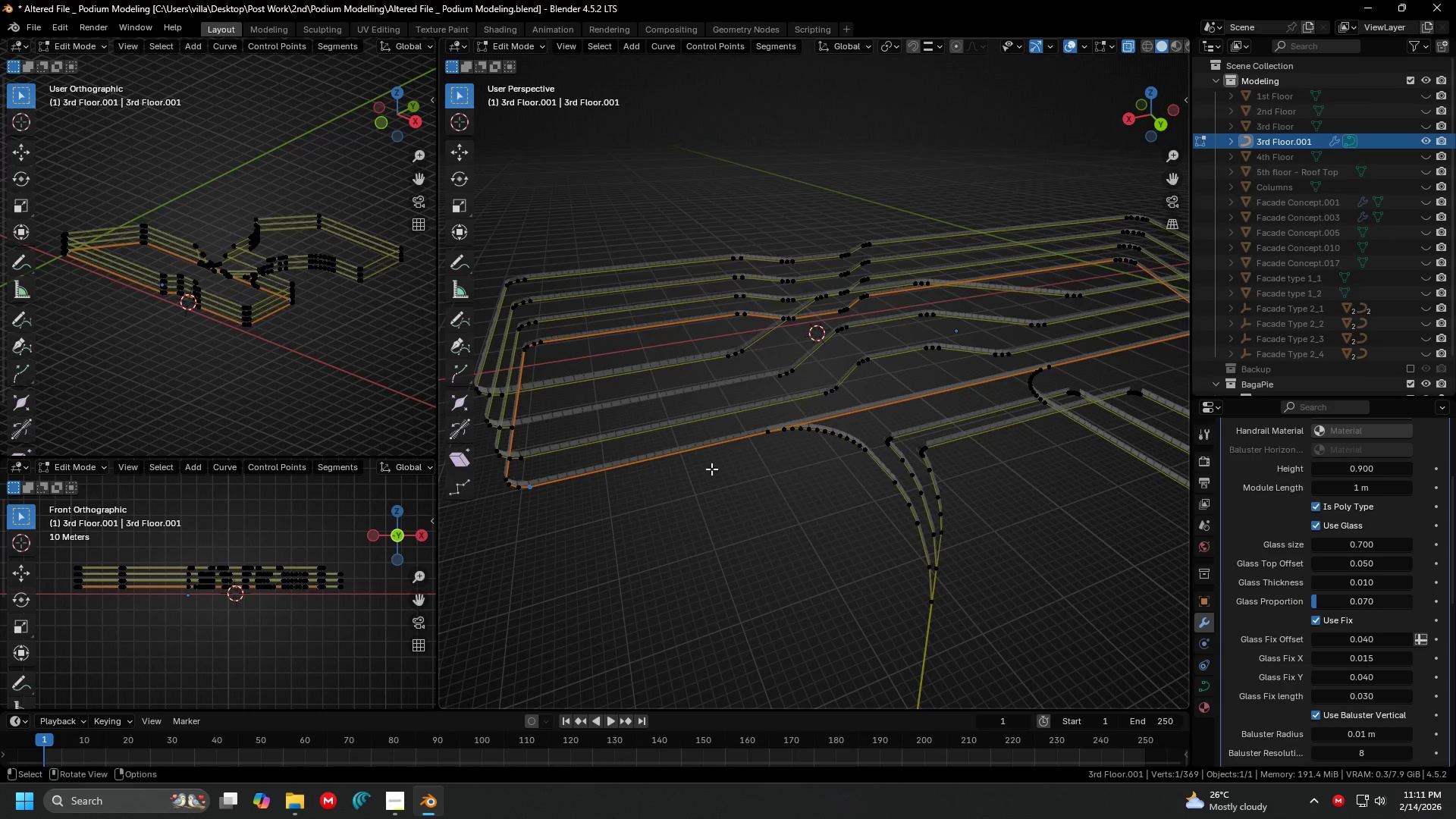 
left_click([623, 463])
 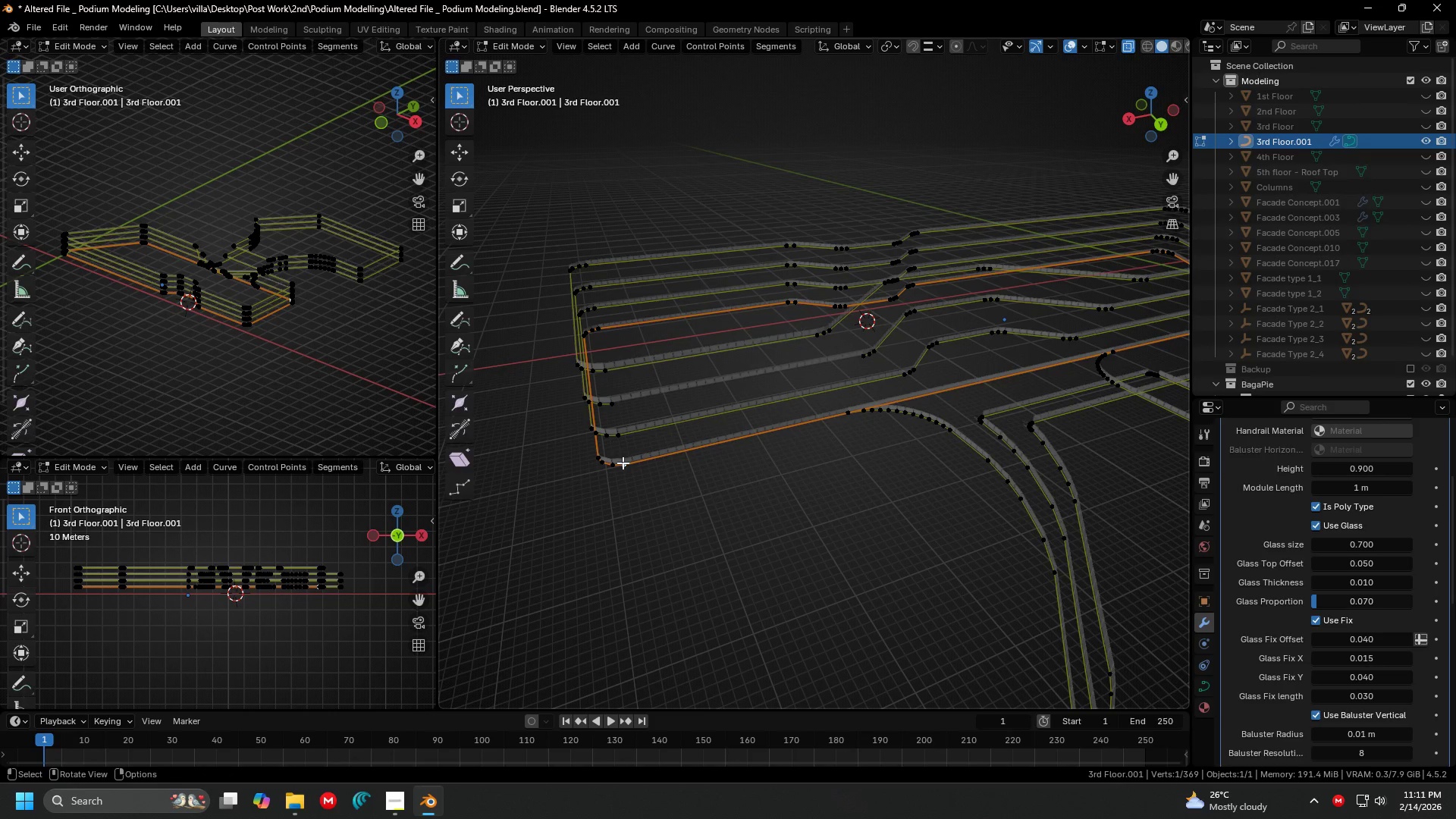 
key(L)
 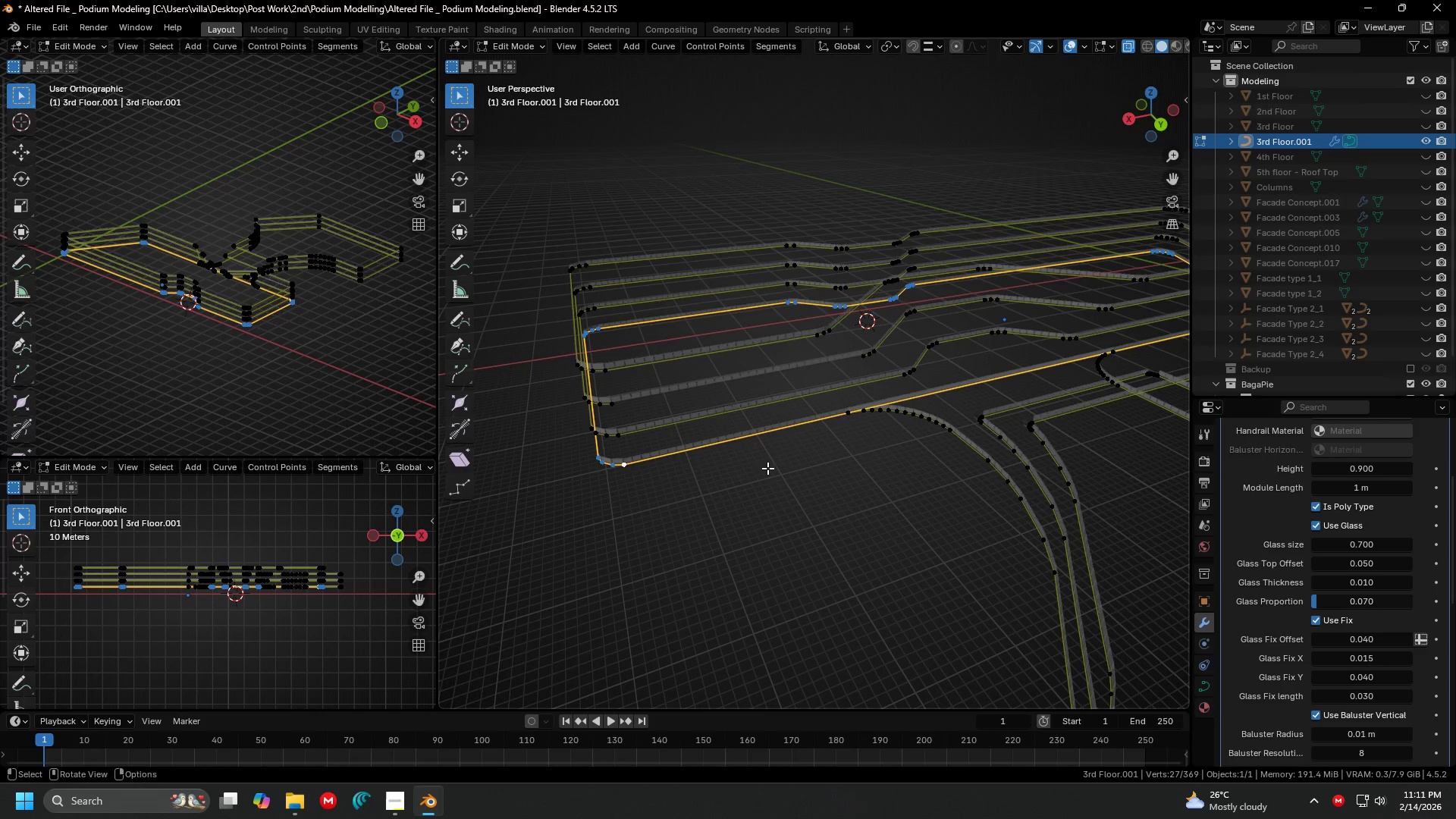 
hold_key(key=ShiftLeft, duration=0.33)
 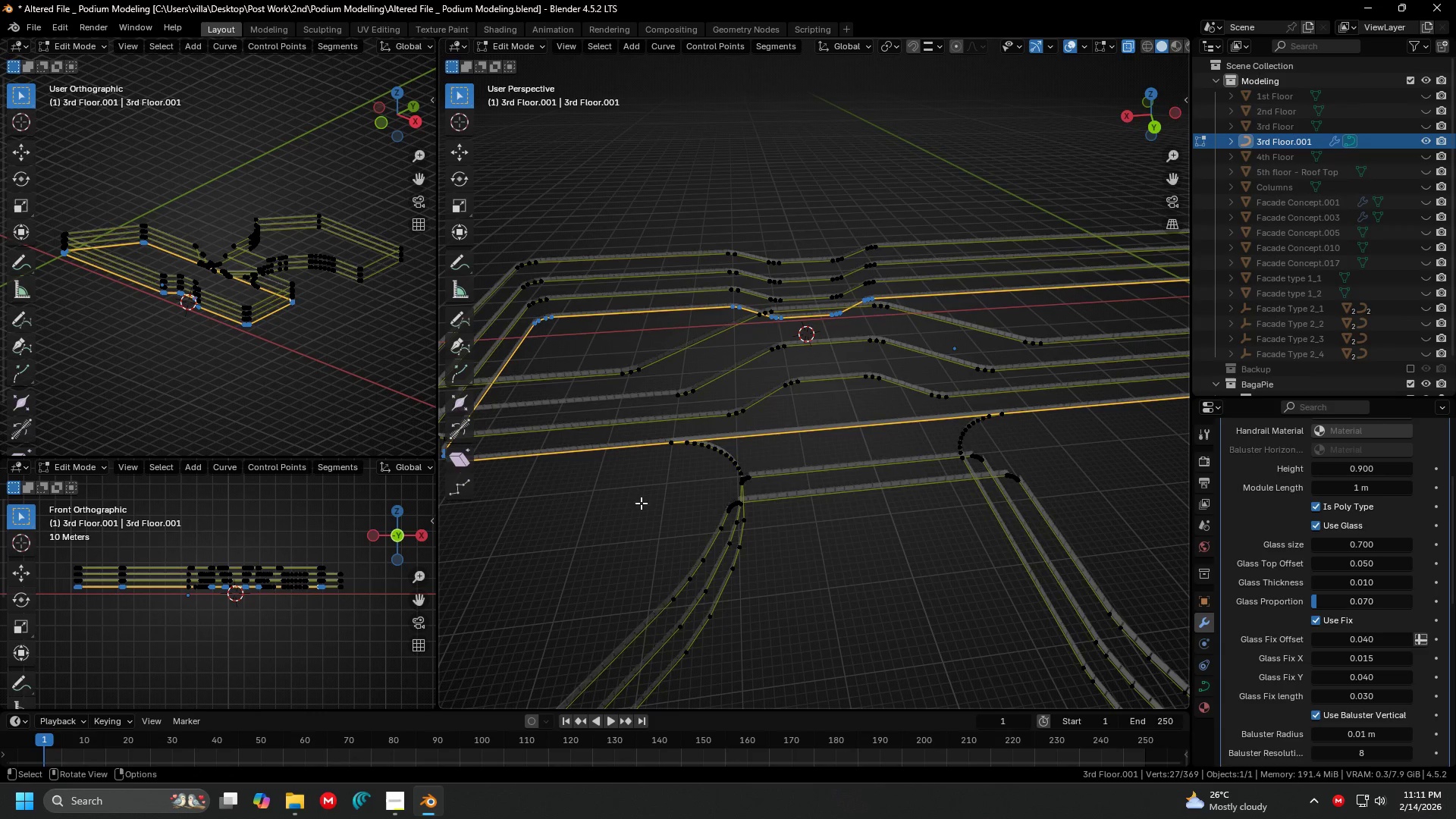 
key(Shift+ShiftLeft)
 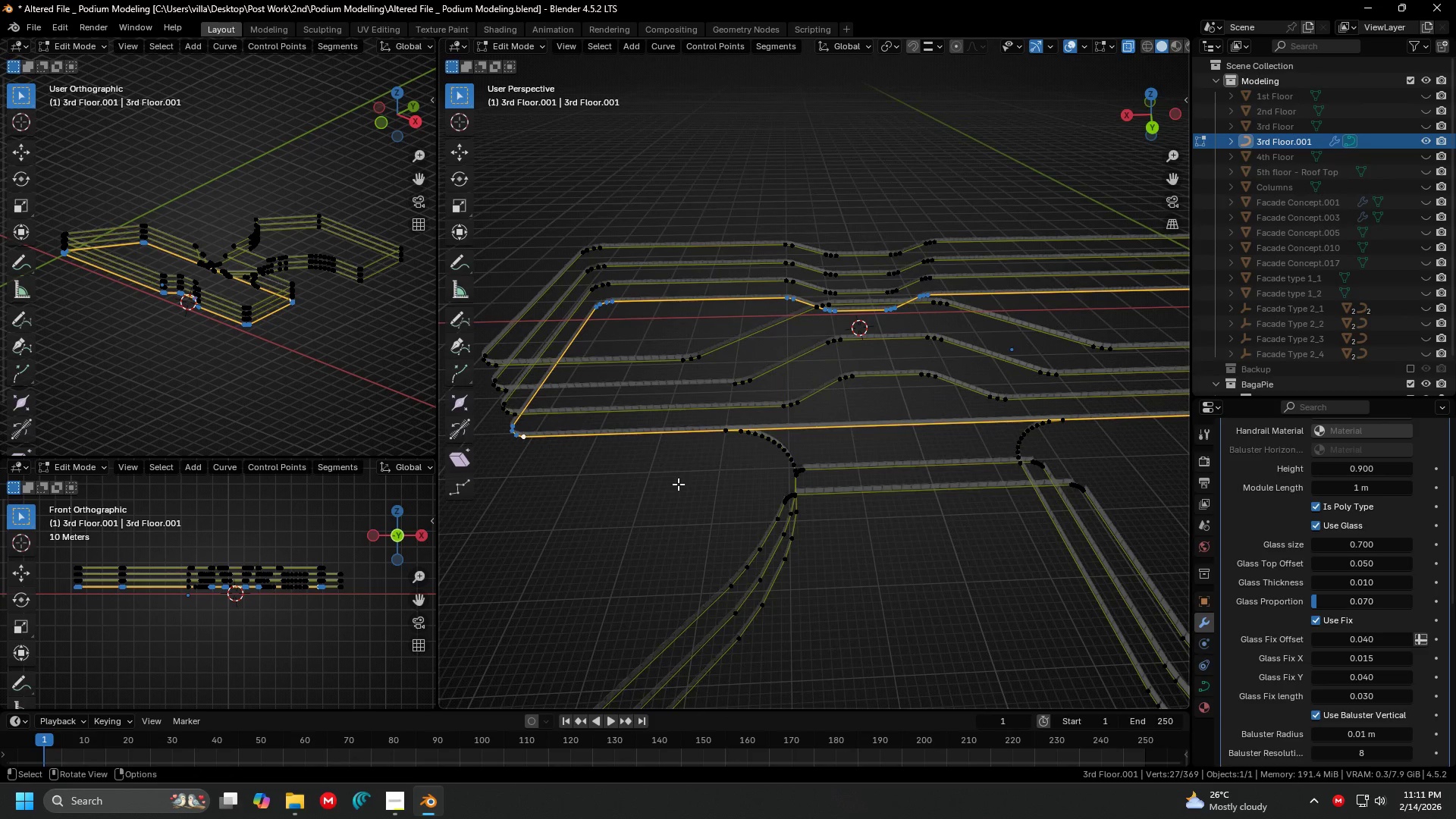 
key(P)
 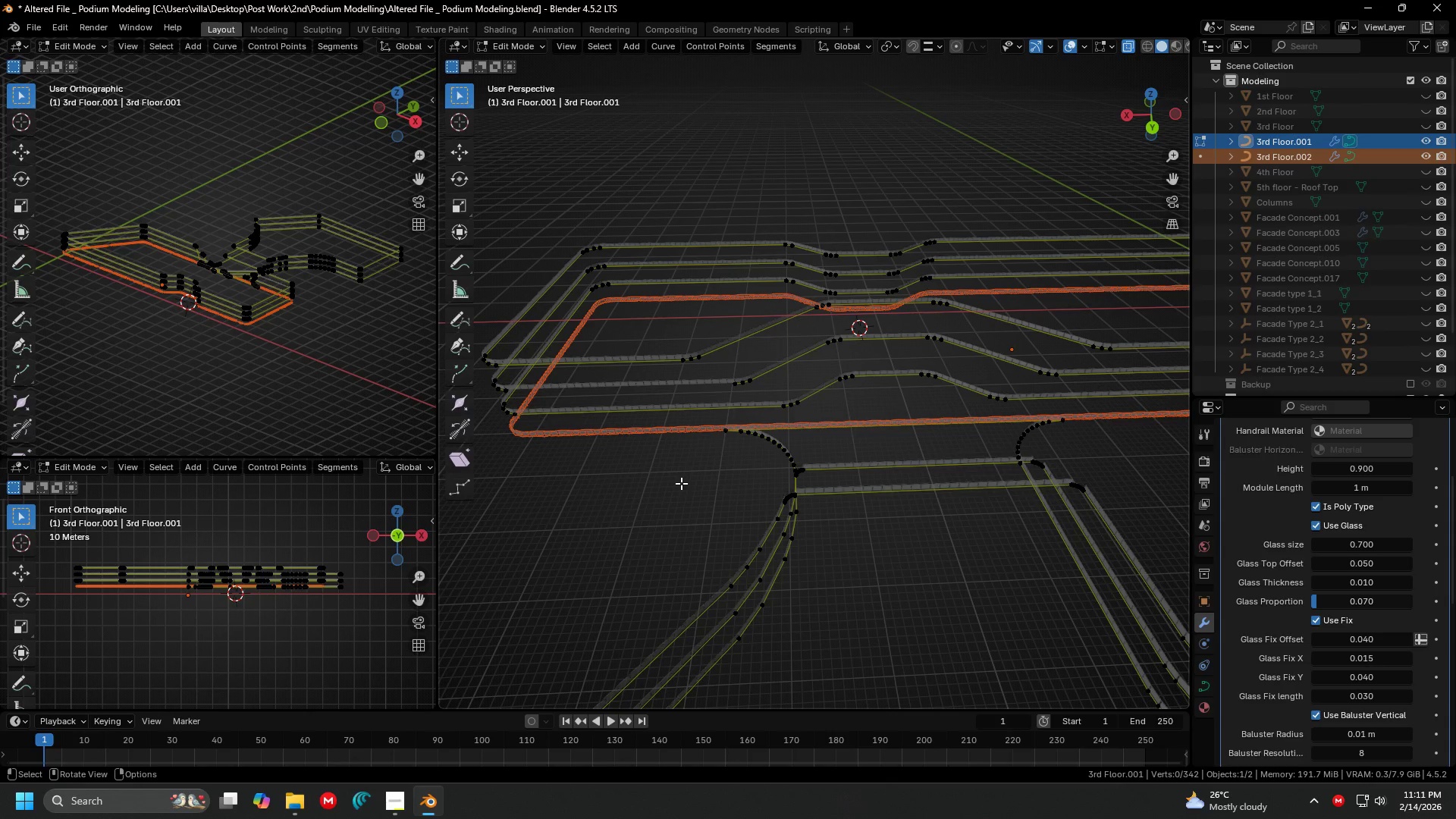 
key(Tab)
 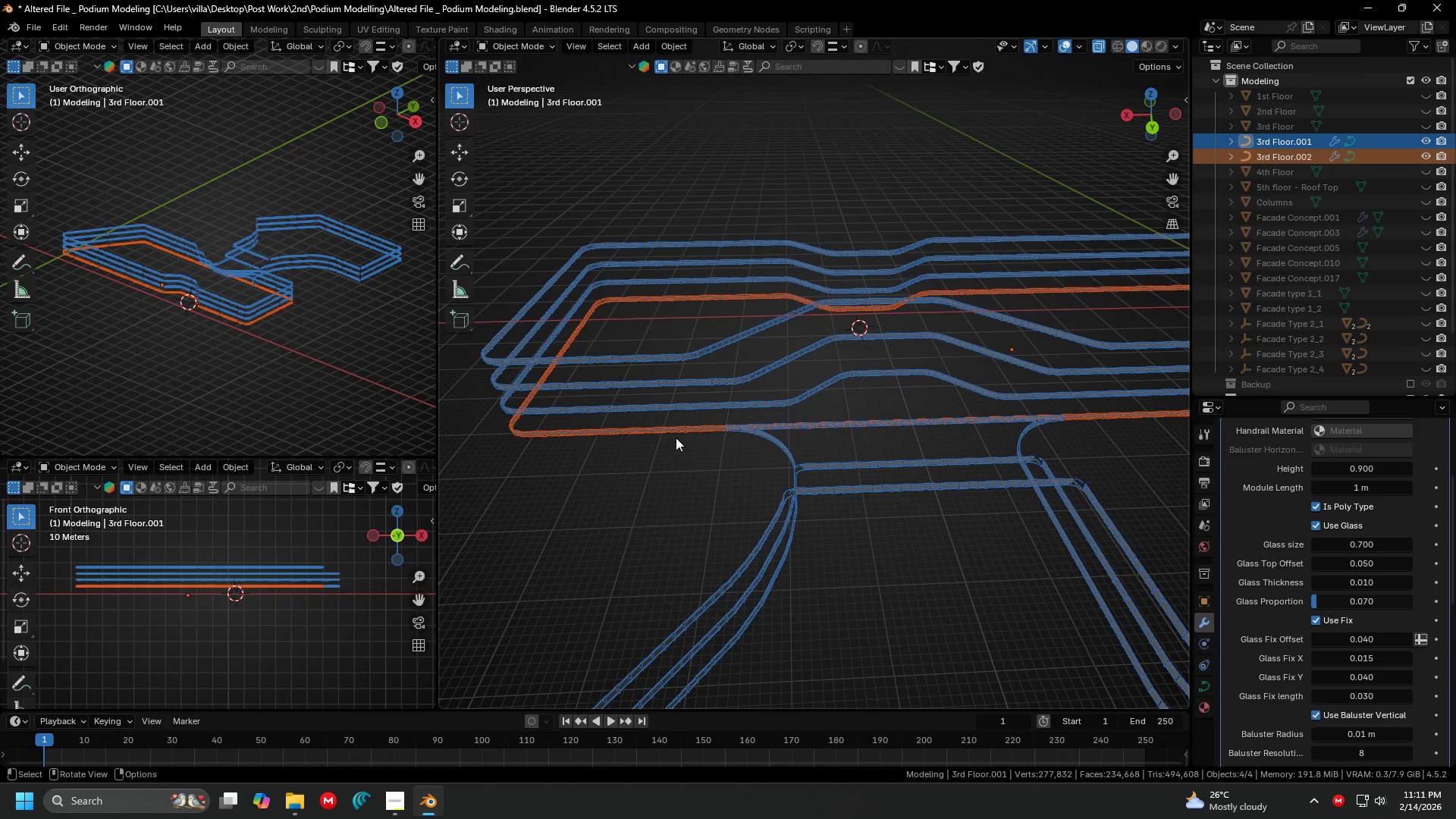 
left_click([675, 437])
 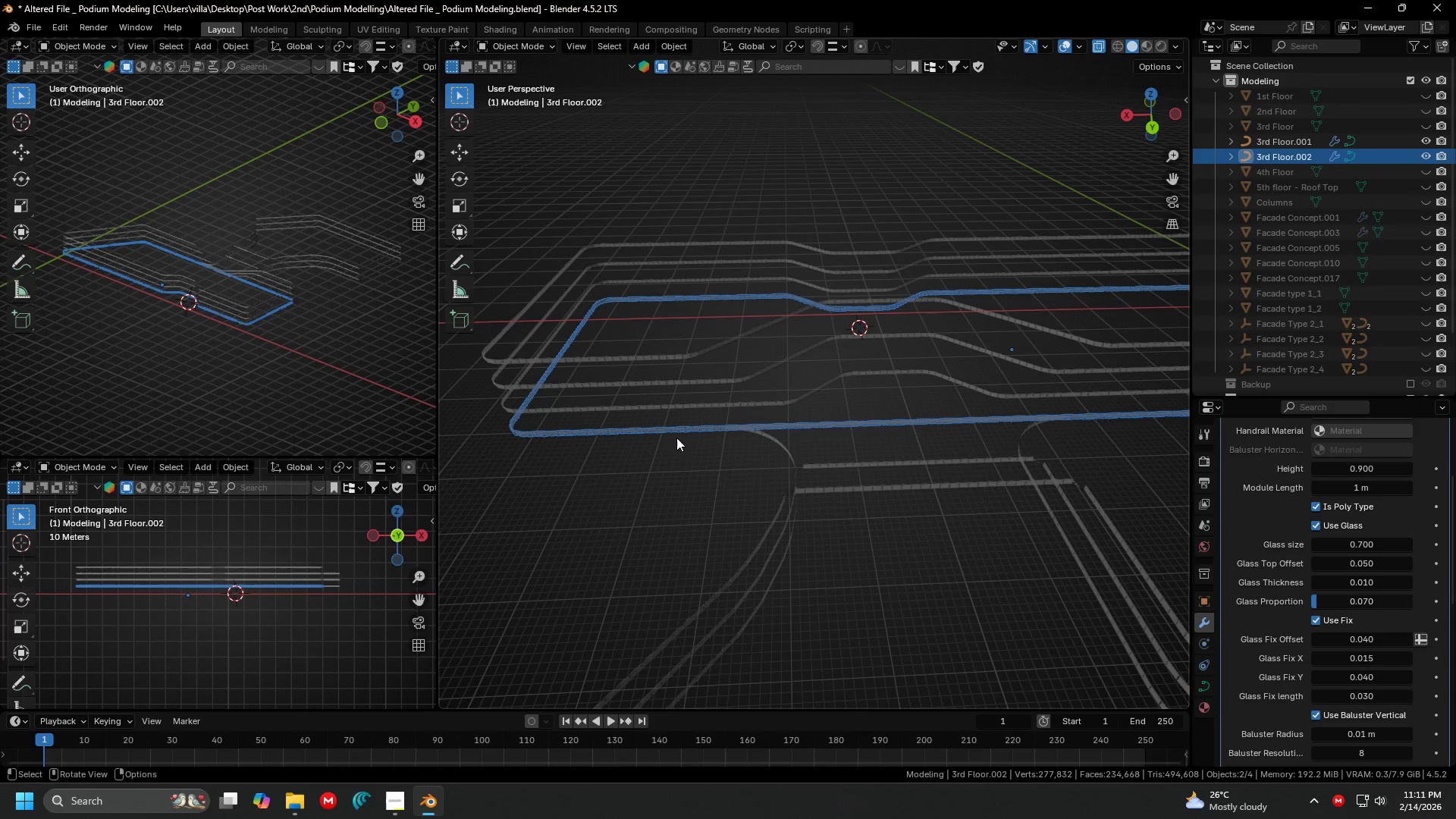 
key(Tab)
 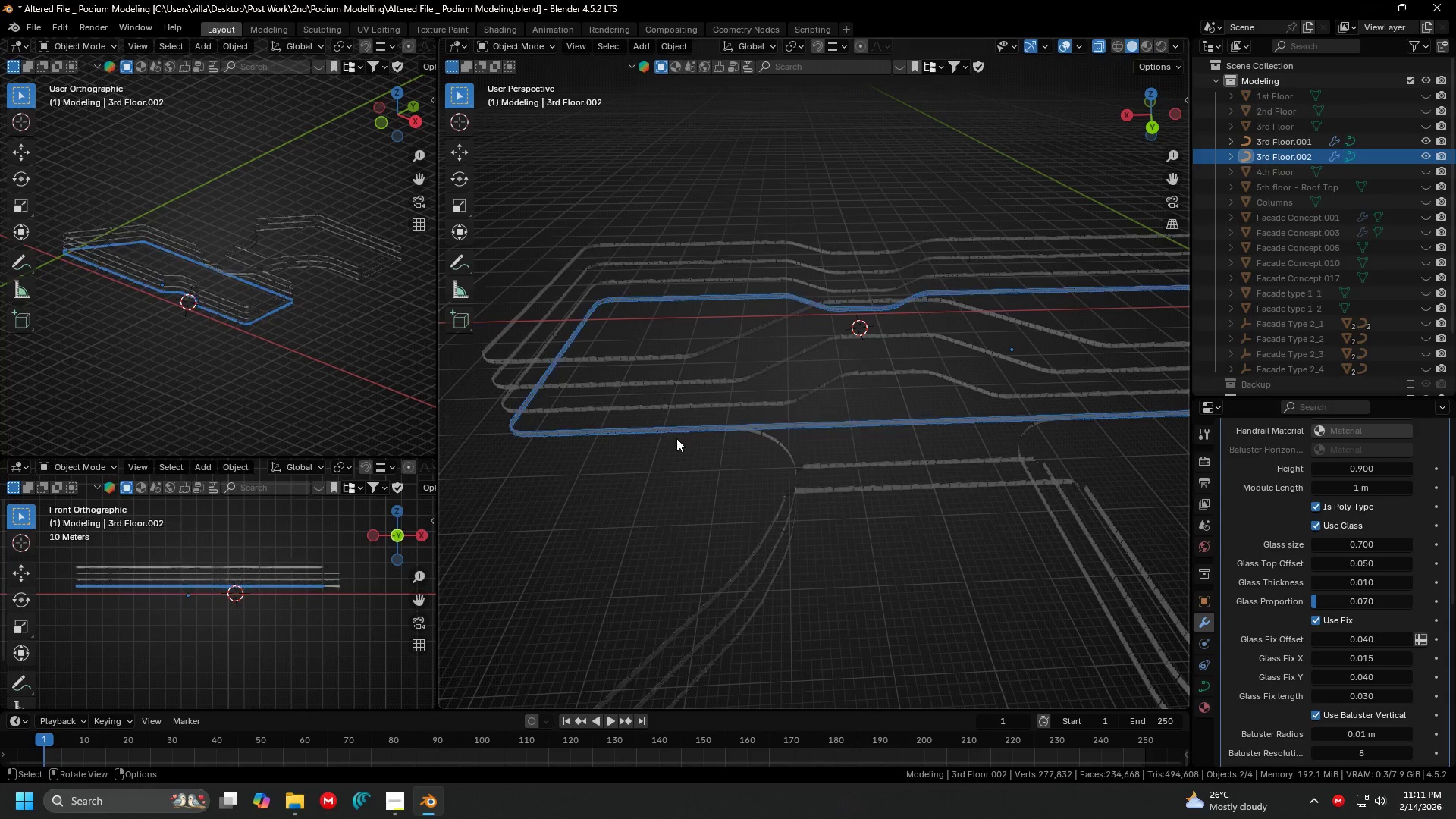 
key(Tab)
 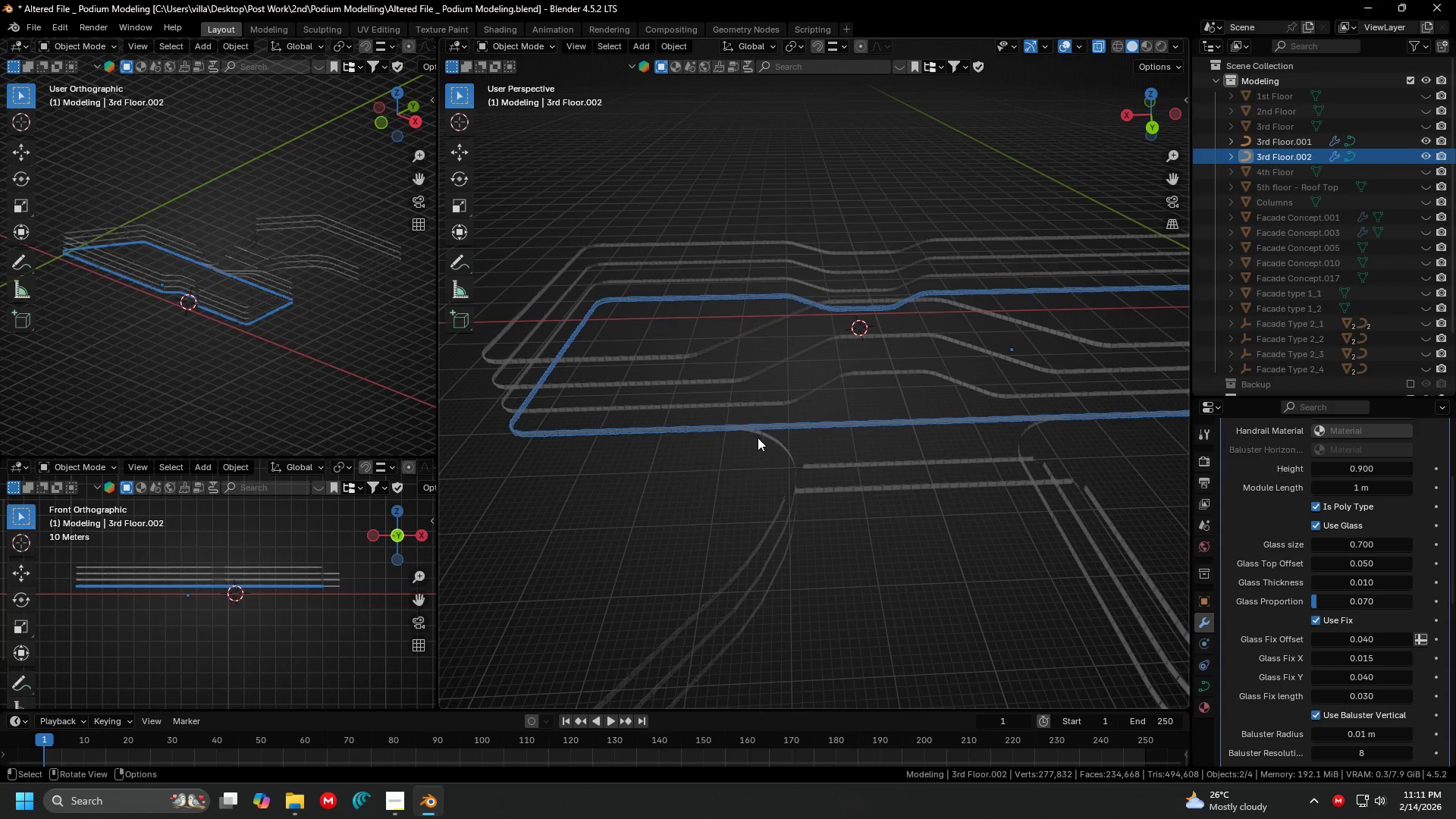 
key(Shift+ShiftLeft)
 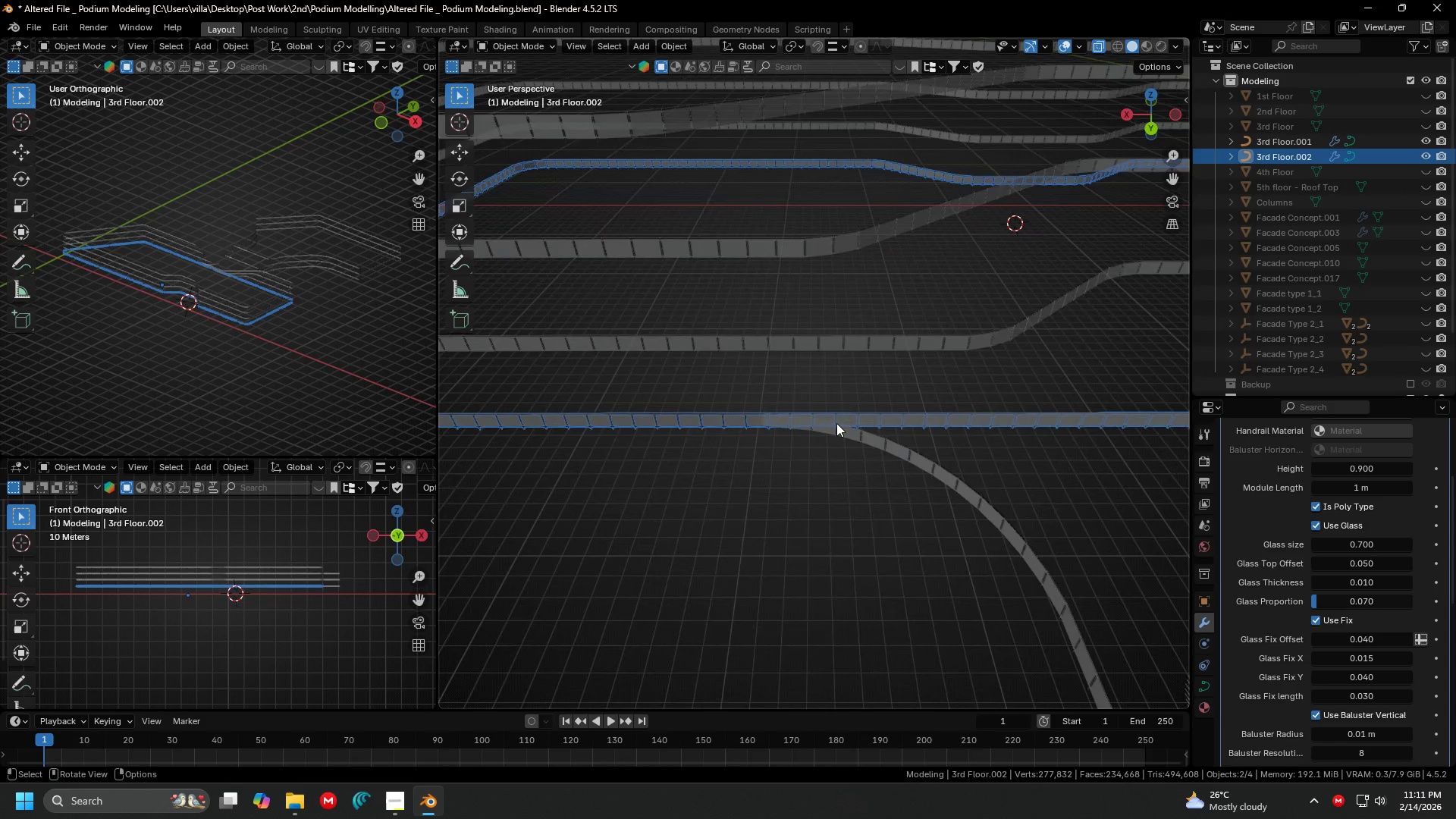 
key(Tab)
 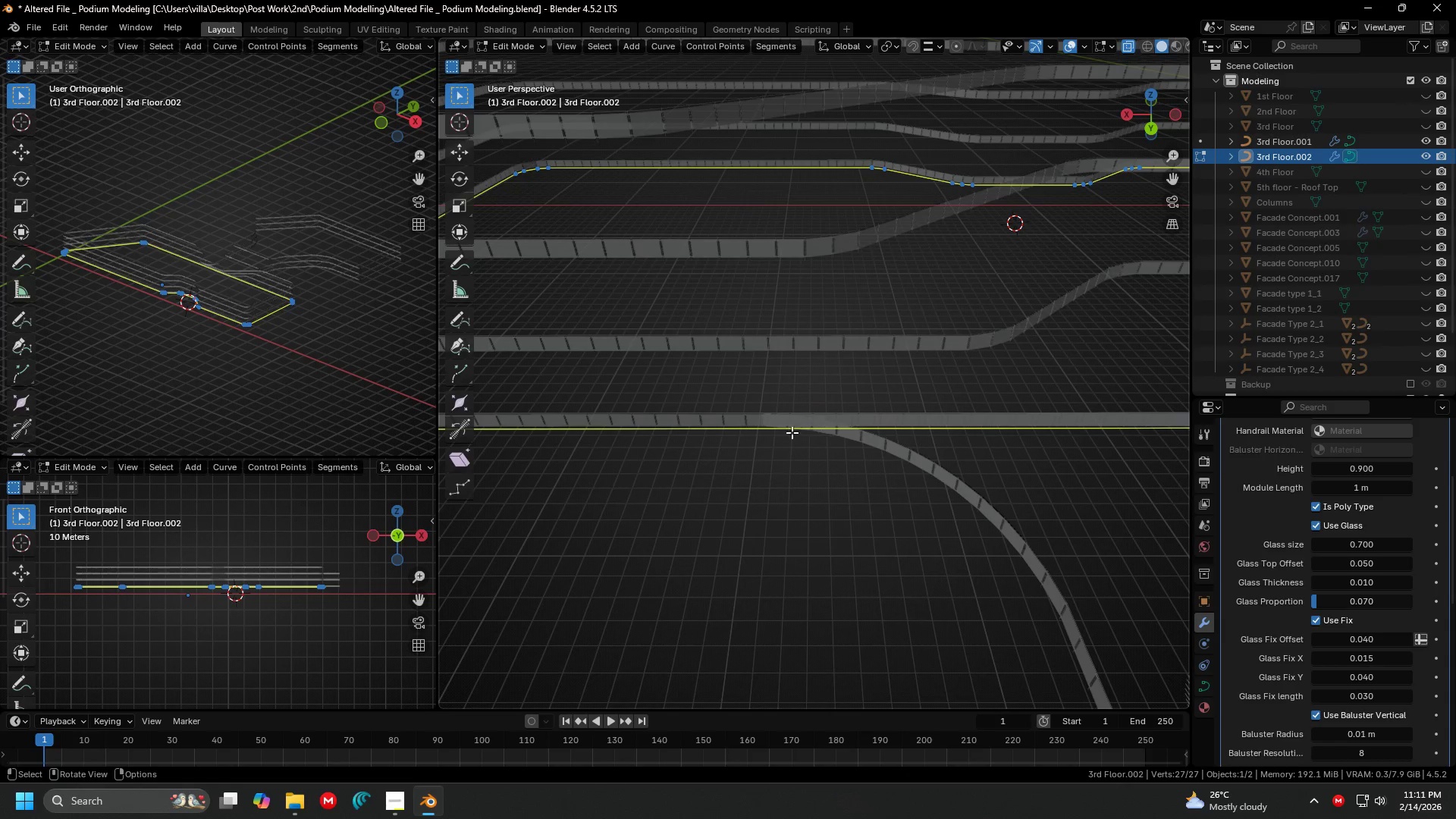 
scroll: coordinate [836, 423], scroll_direction: up, amount: 5.0
 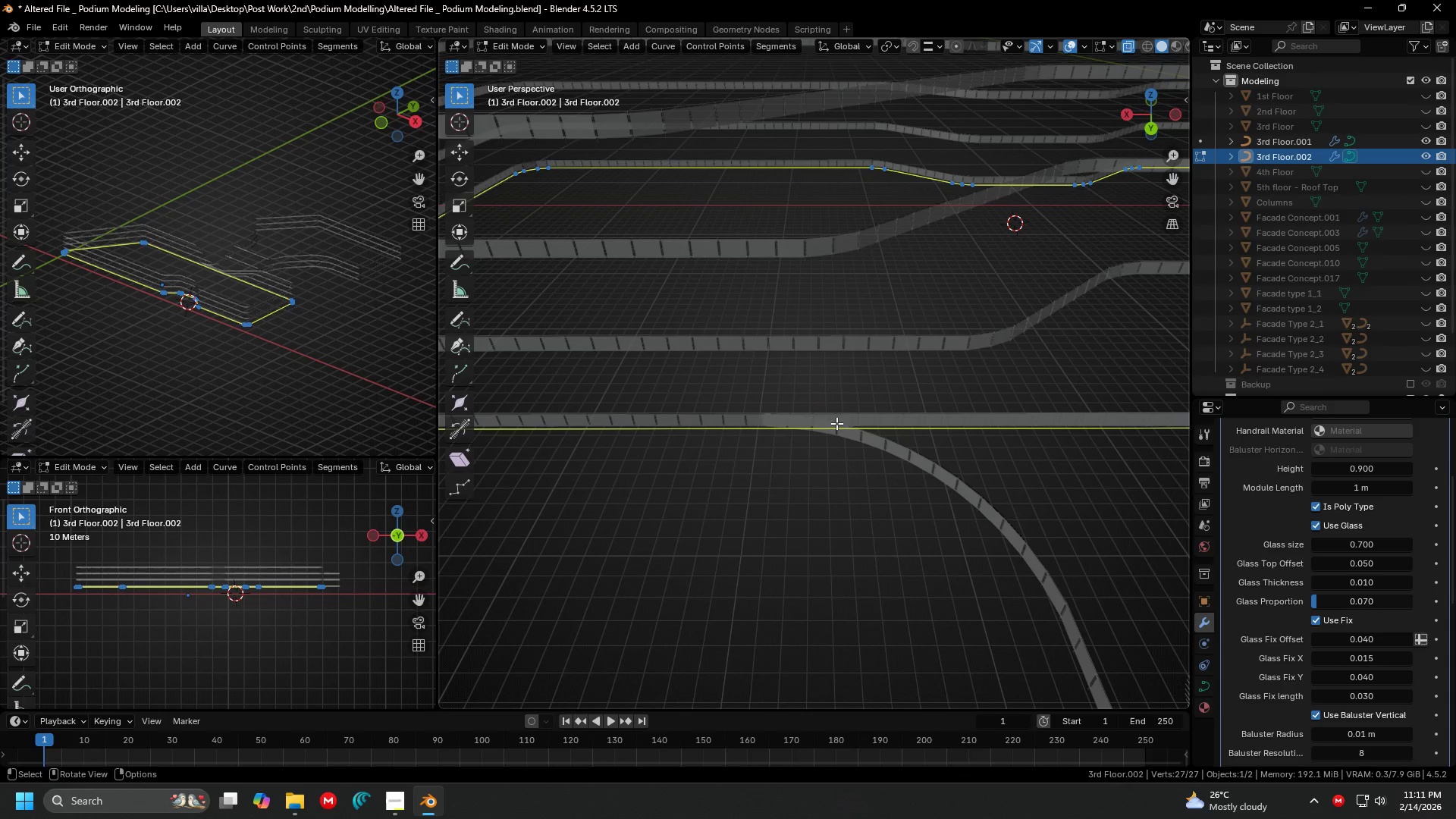 
hold_key(key=ShiftLeft, duration=0.39)
 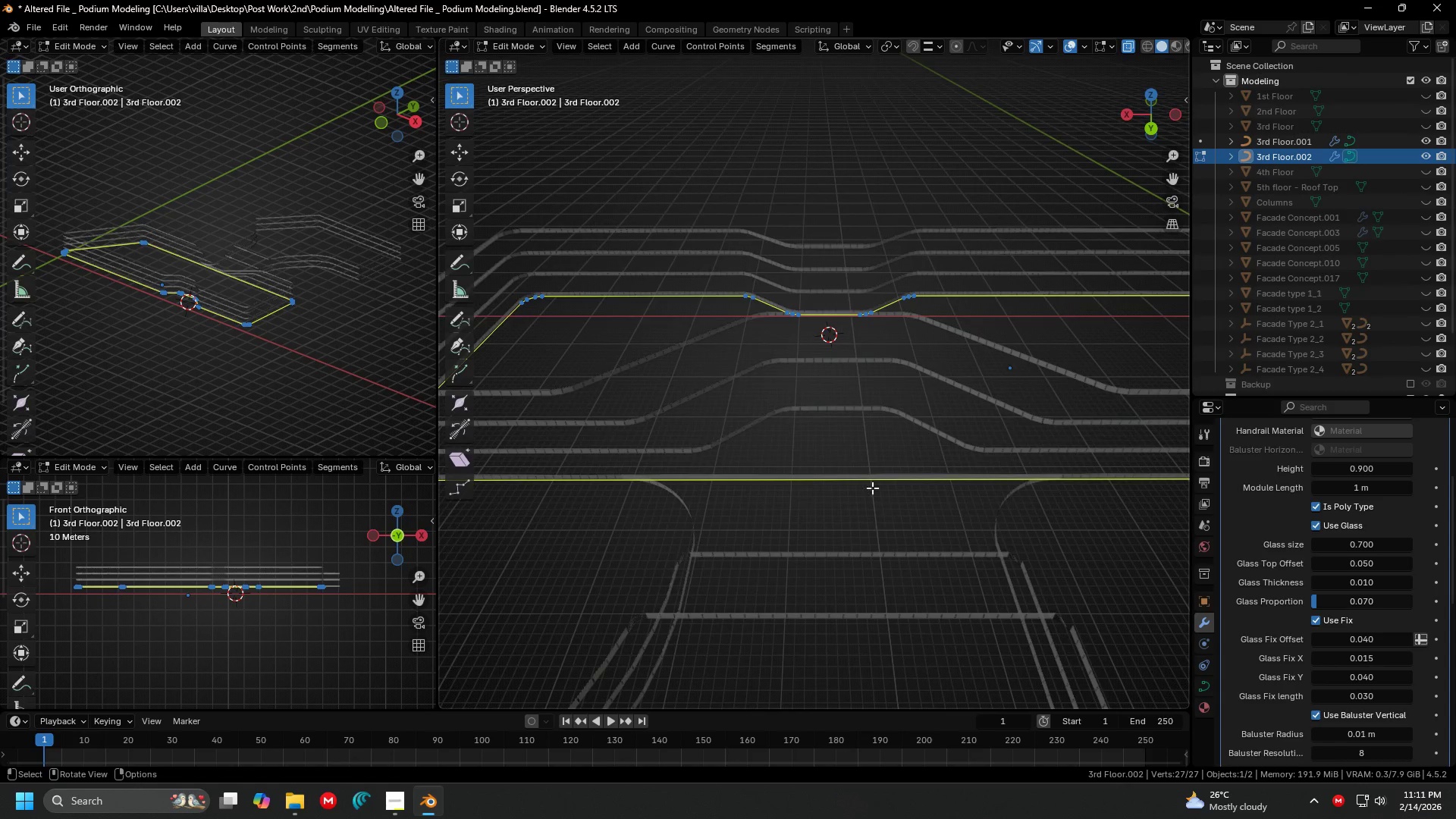 
scroll: coordinate [883, 491], scroll_direction: down, amount: 5.0
 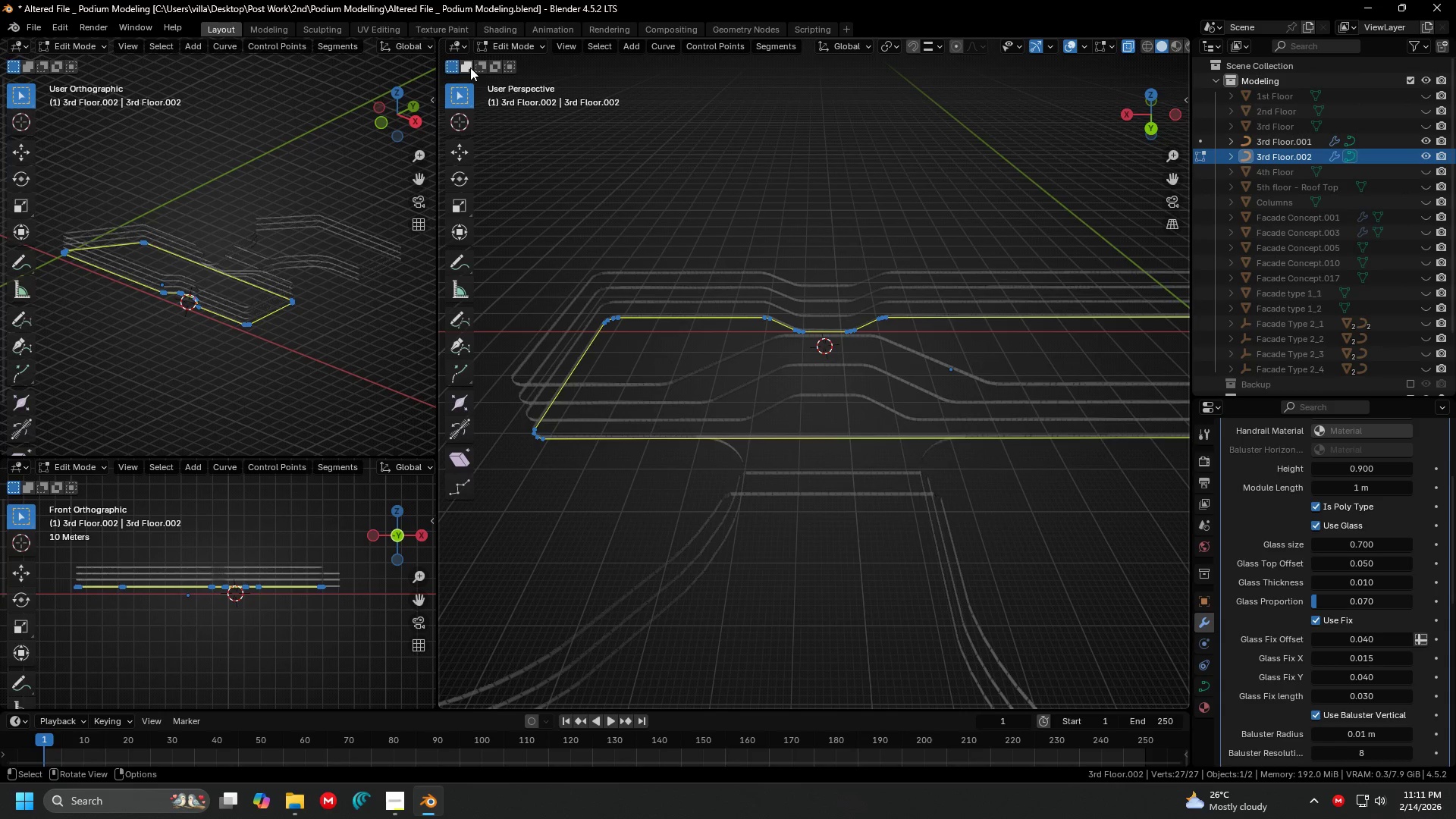 
left_click([453, 67])
 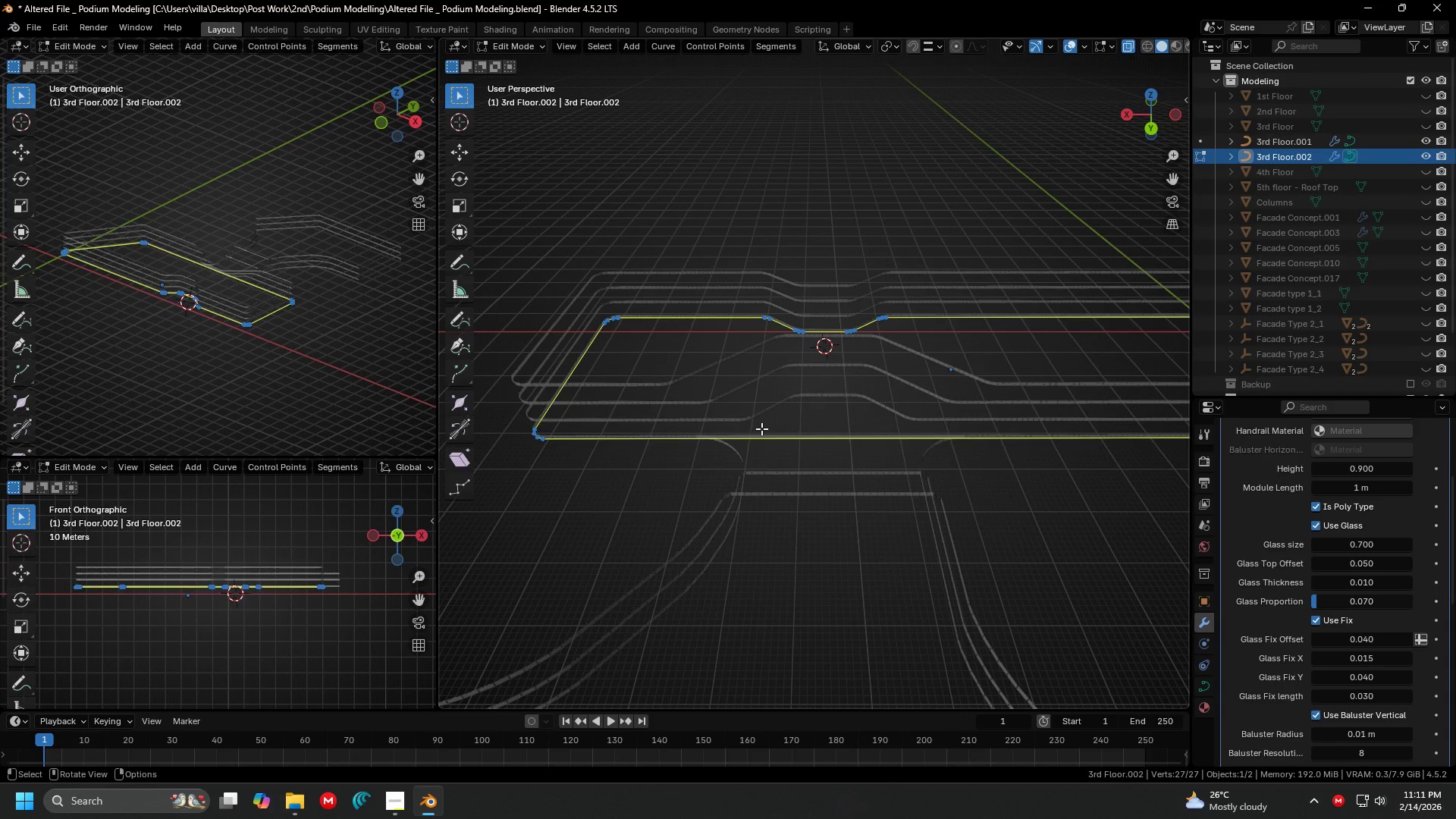 
double_click([811, 444])
 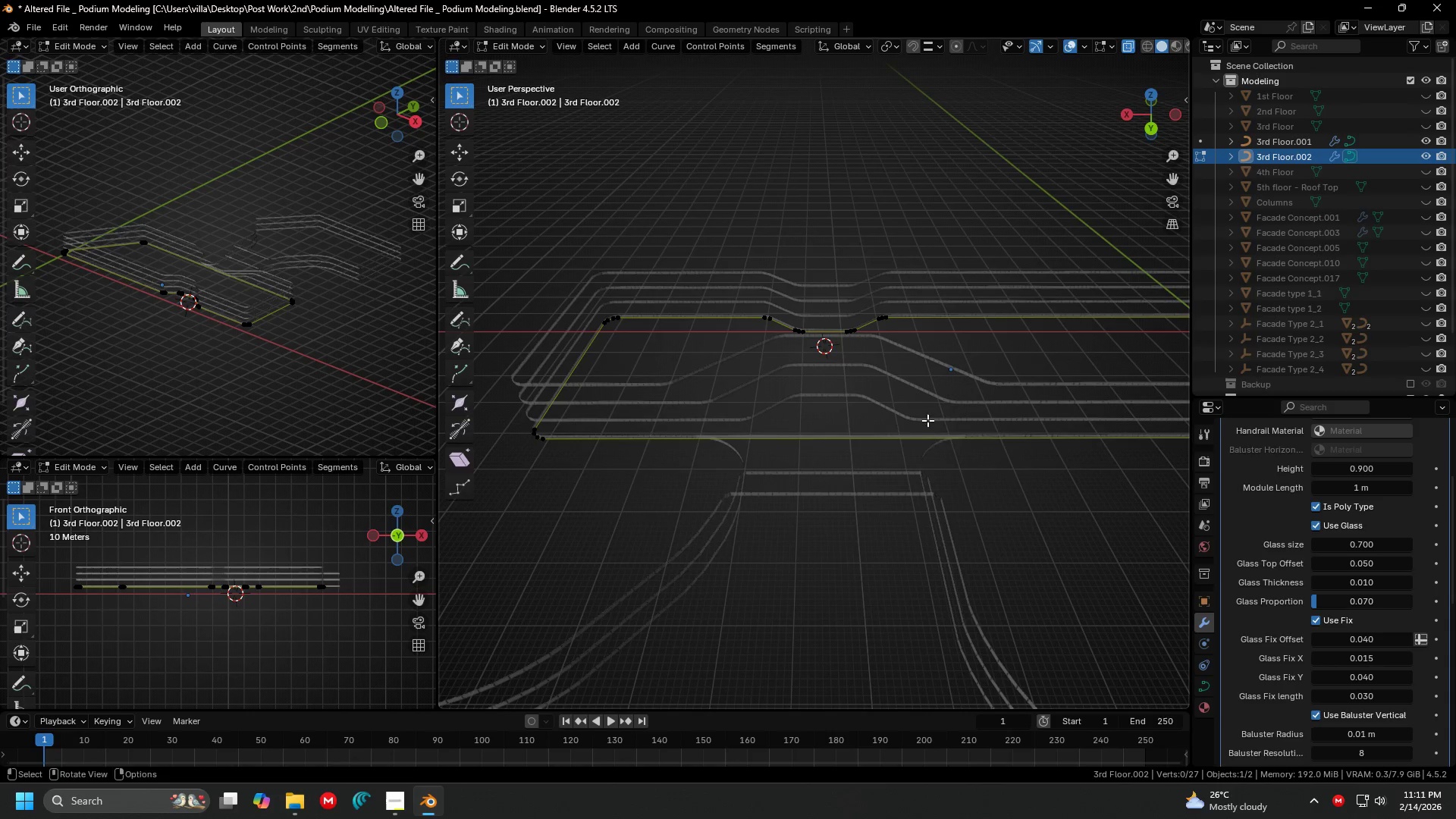 
key(Shift+ShiftLeft)
 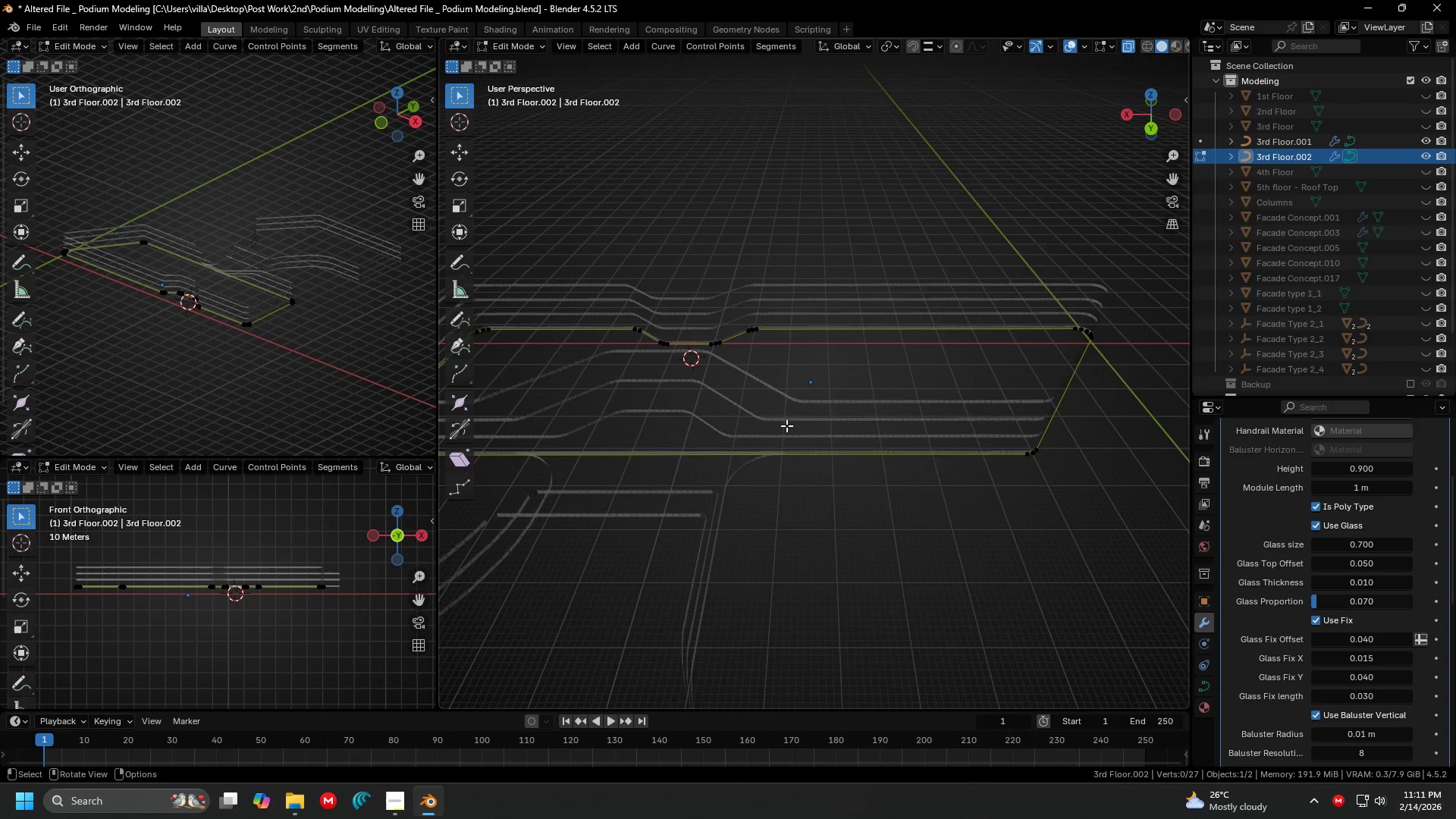 
left_click_drag(start_coordinate=[871, 278], to_coordinate=[1062, 470])
 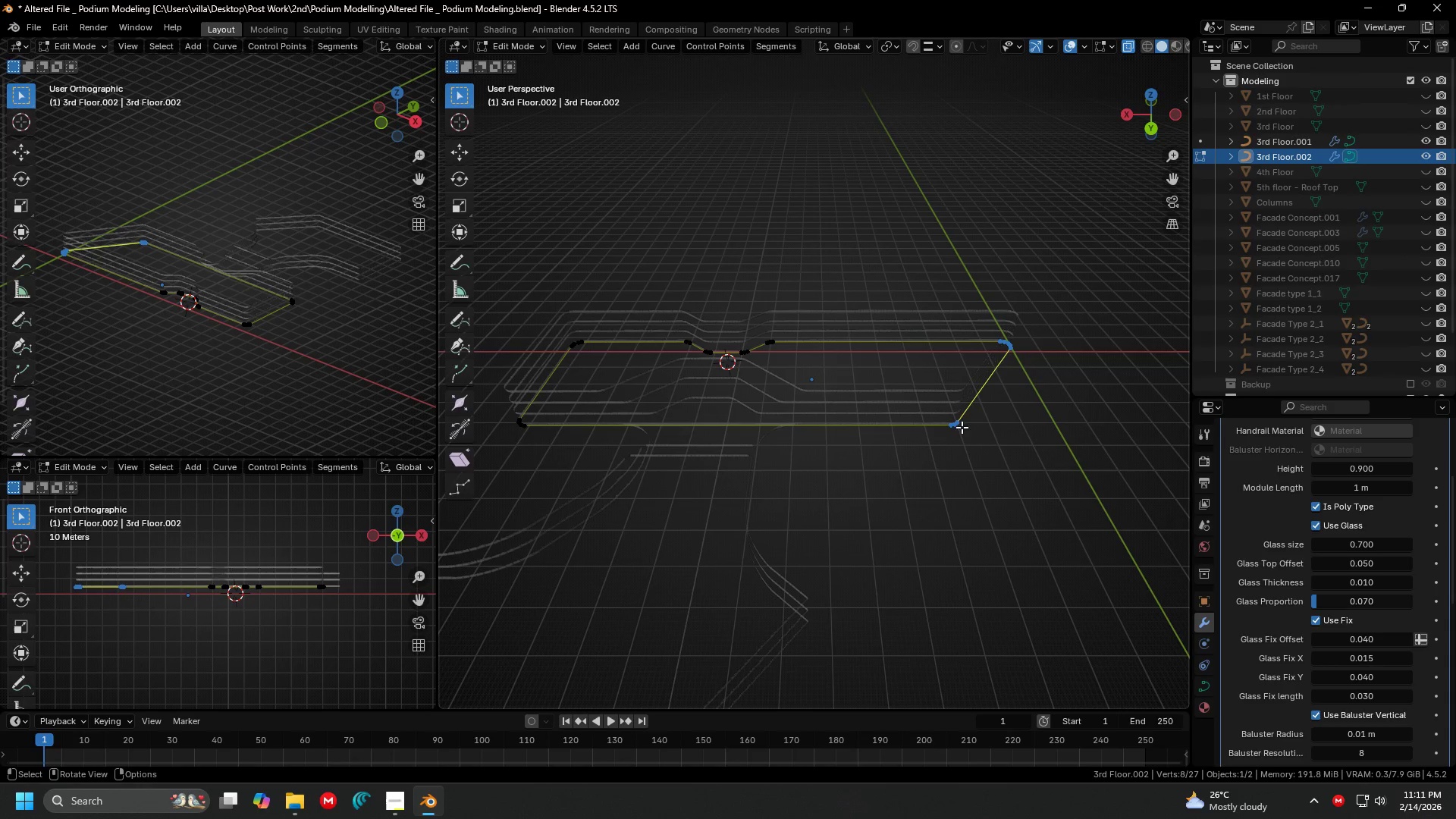 
scroll: coordinate [786, 425], scroll_direction: down, amount: 2.0
 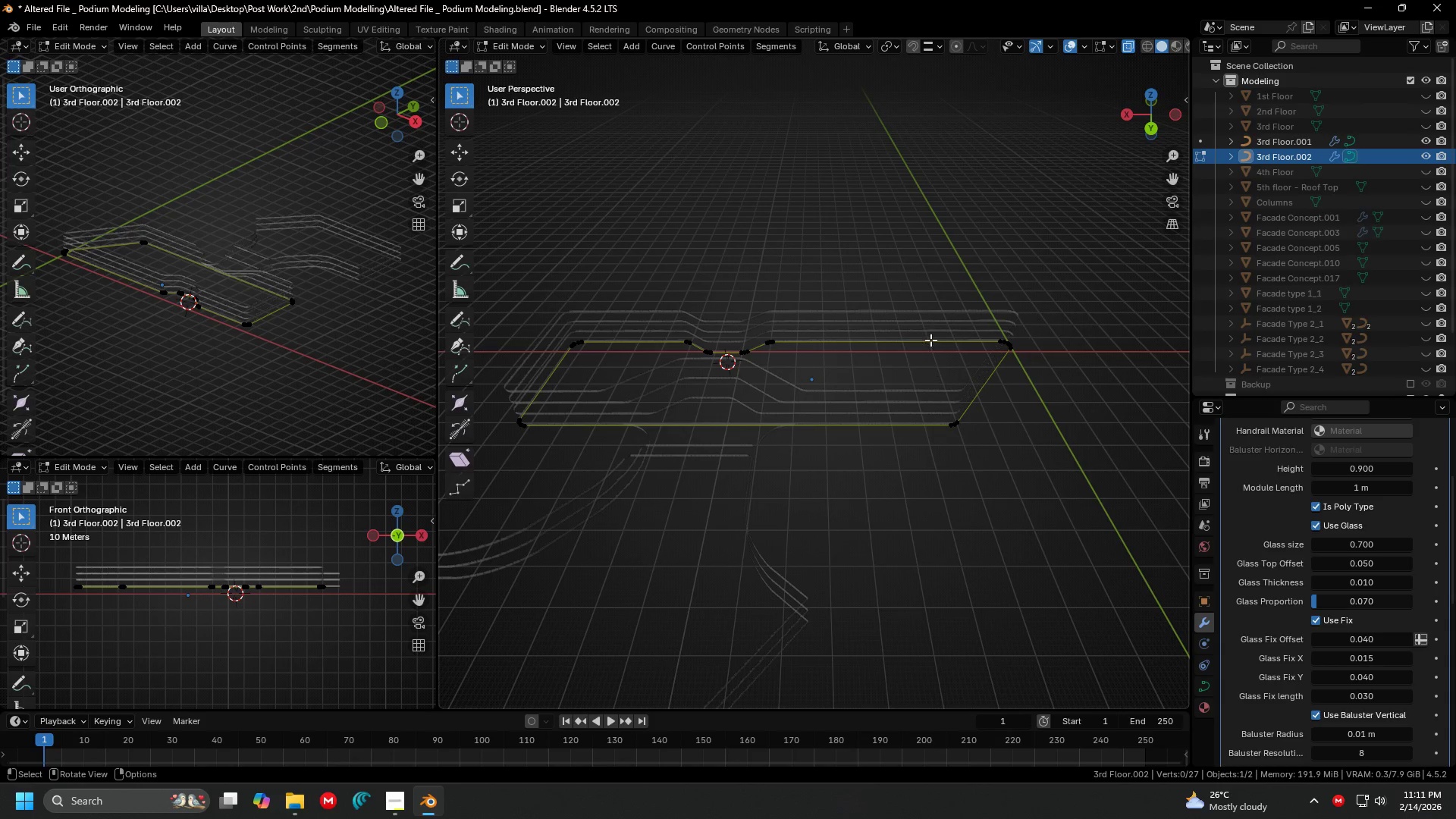 
hold_key(key=ShiftLeft, duration=0.45)
 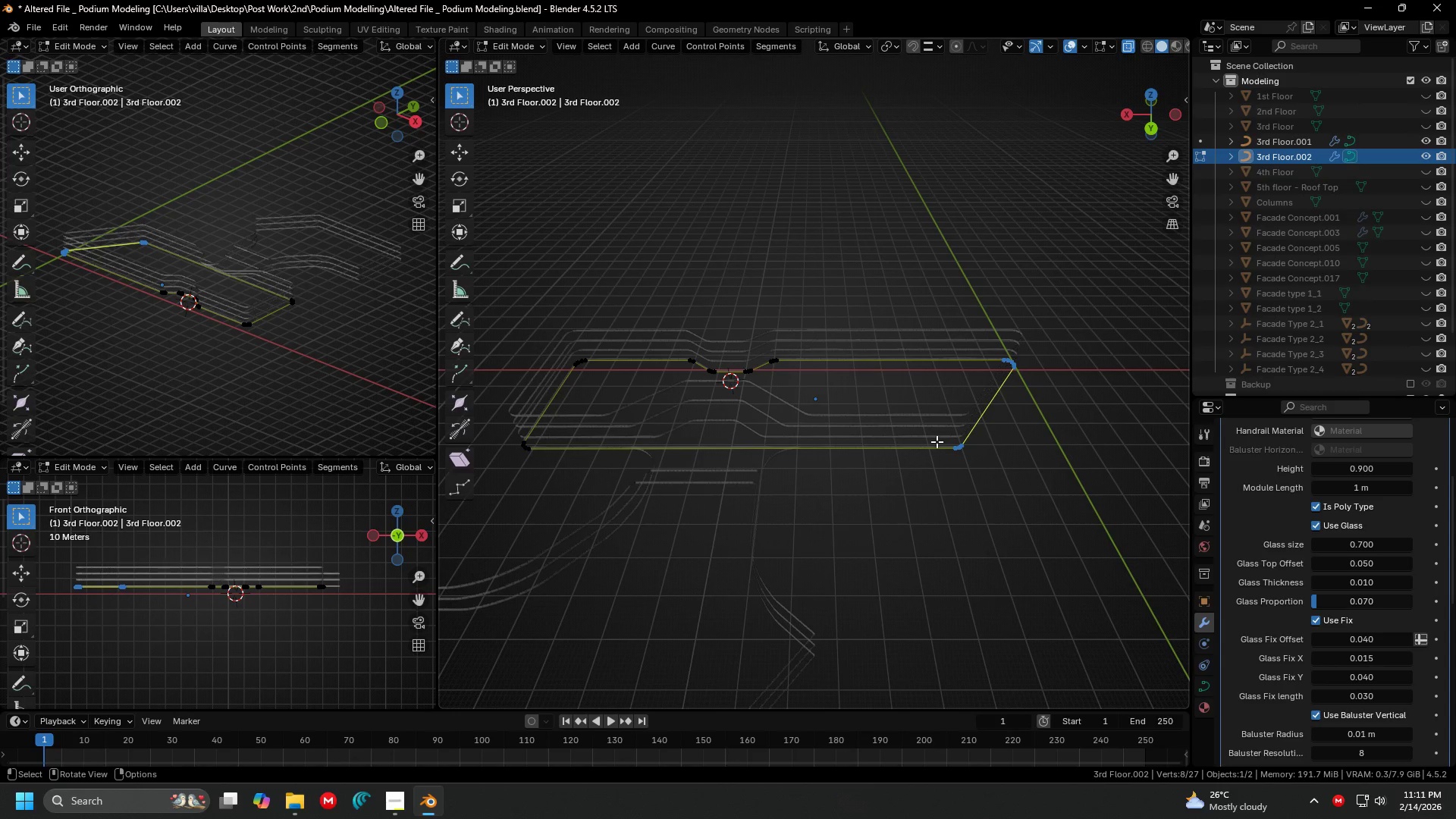 
key(P)
 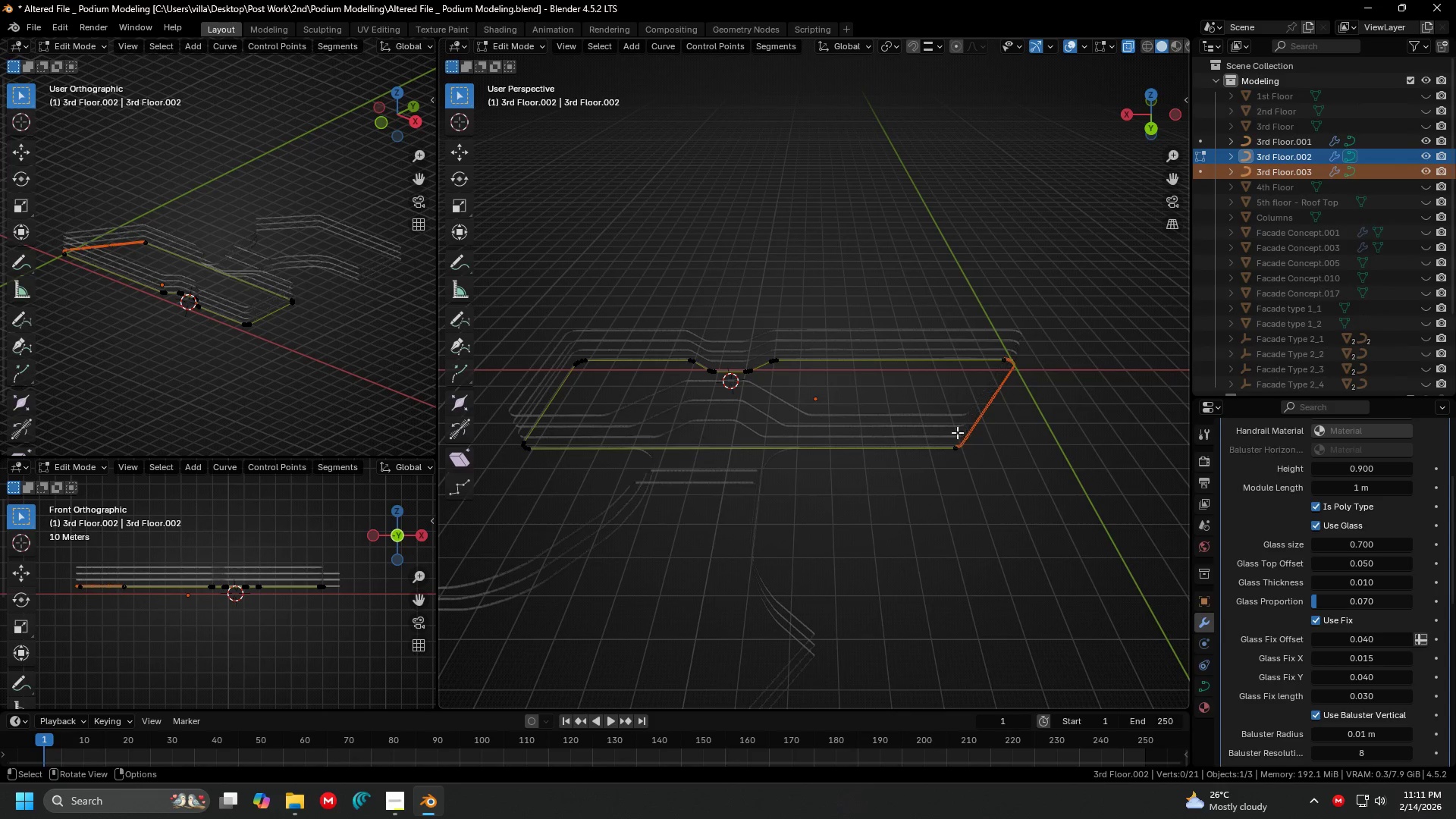 
left_click([915, 440])
 